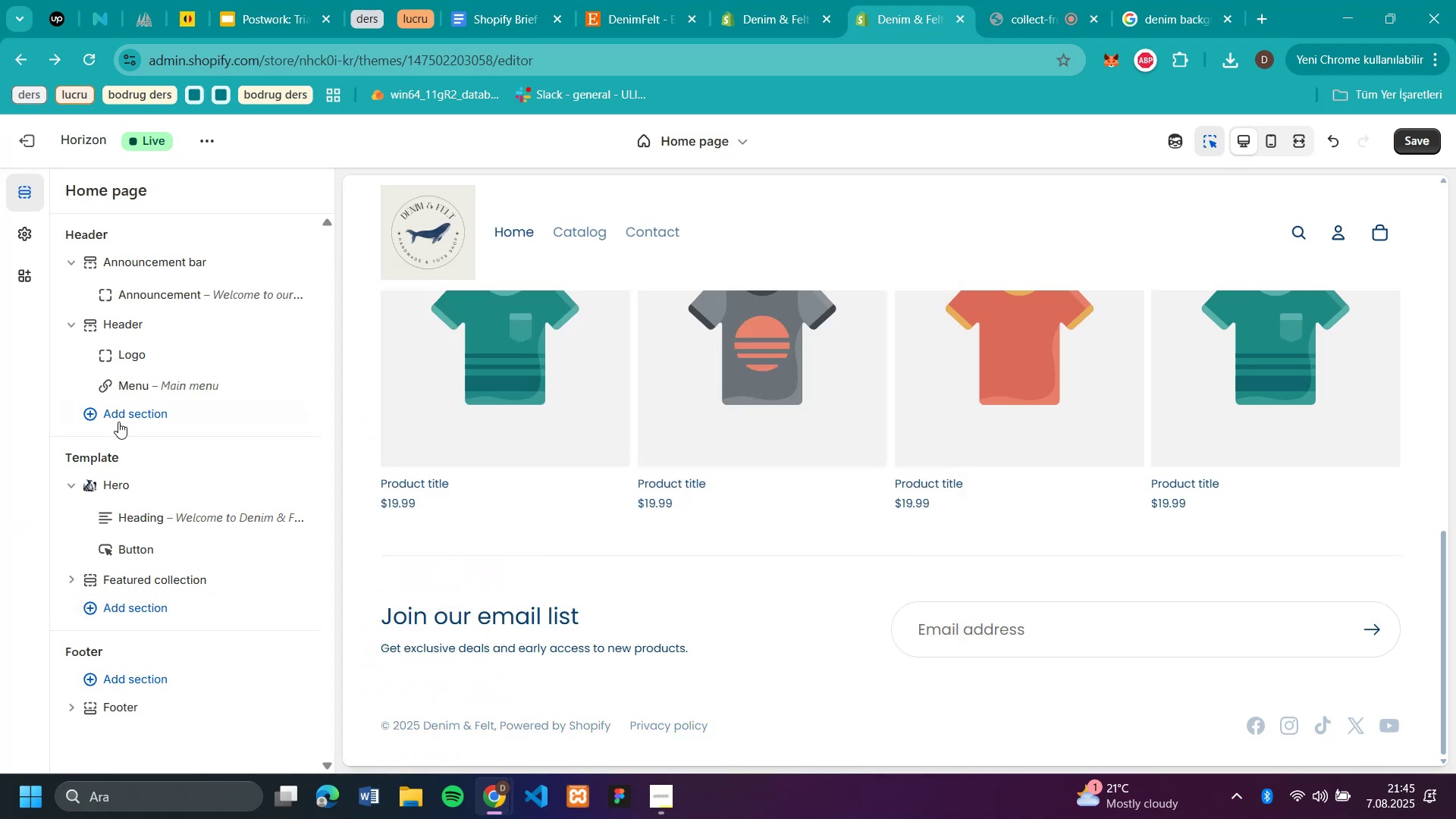 
left_click([118, 420])
 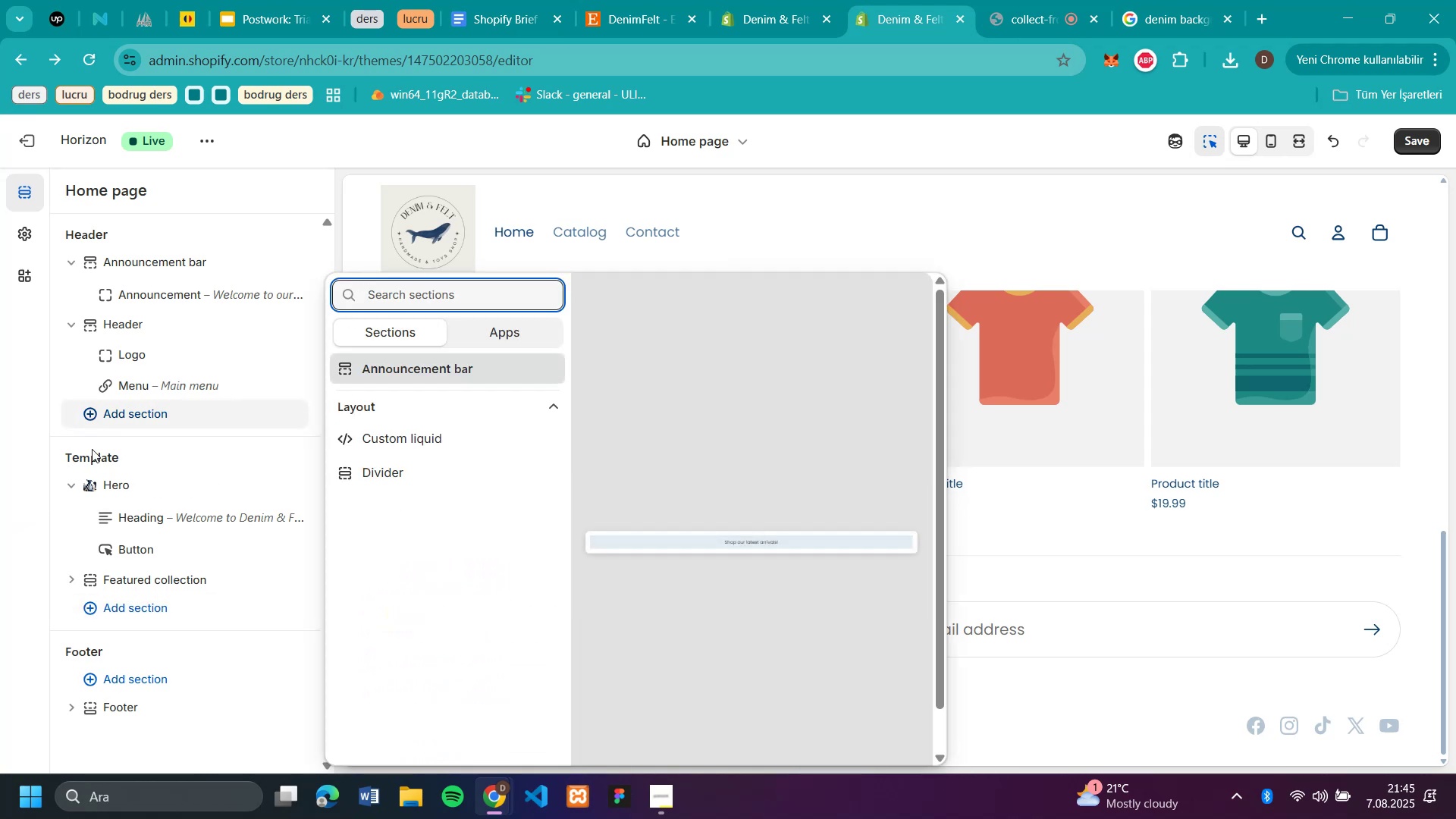 
left_click([25, 512])
 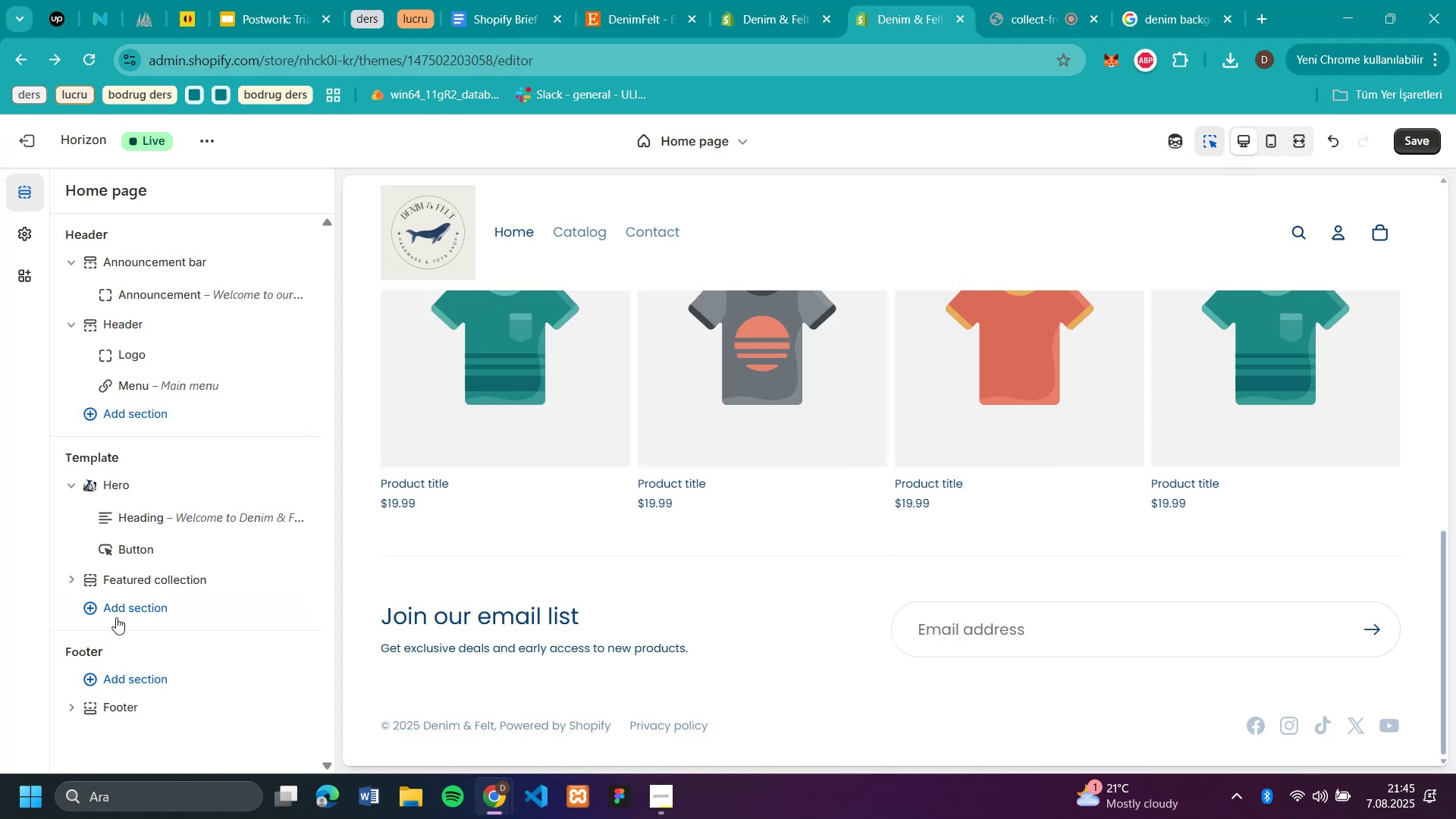 
left_click([118, 613])
 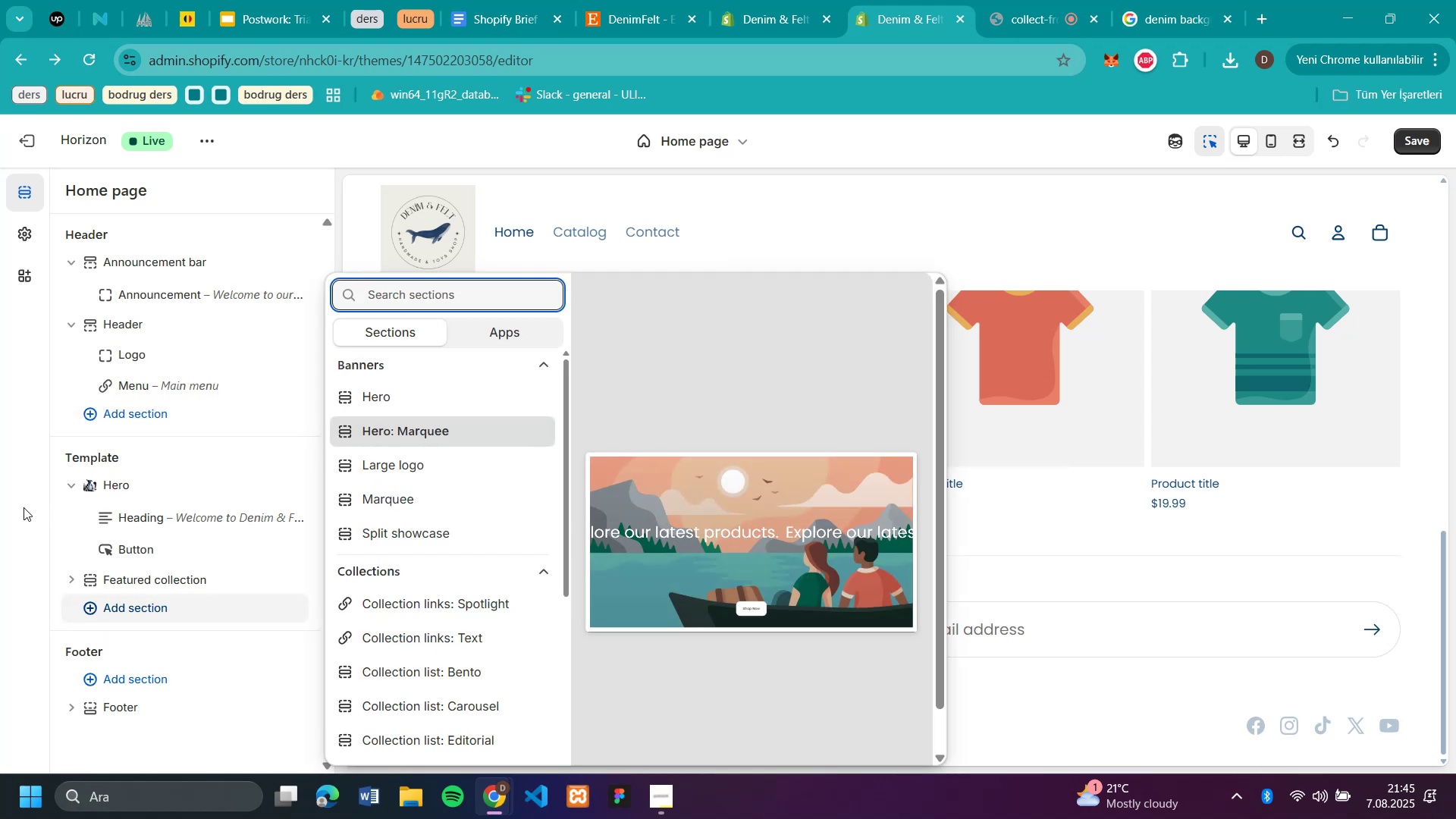 
left_click([509, 326])
 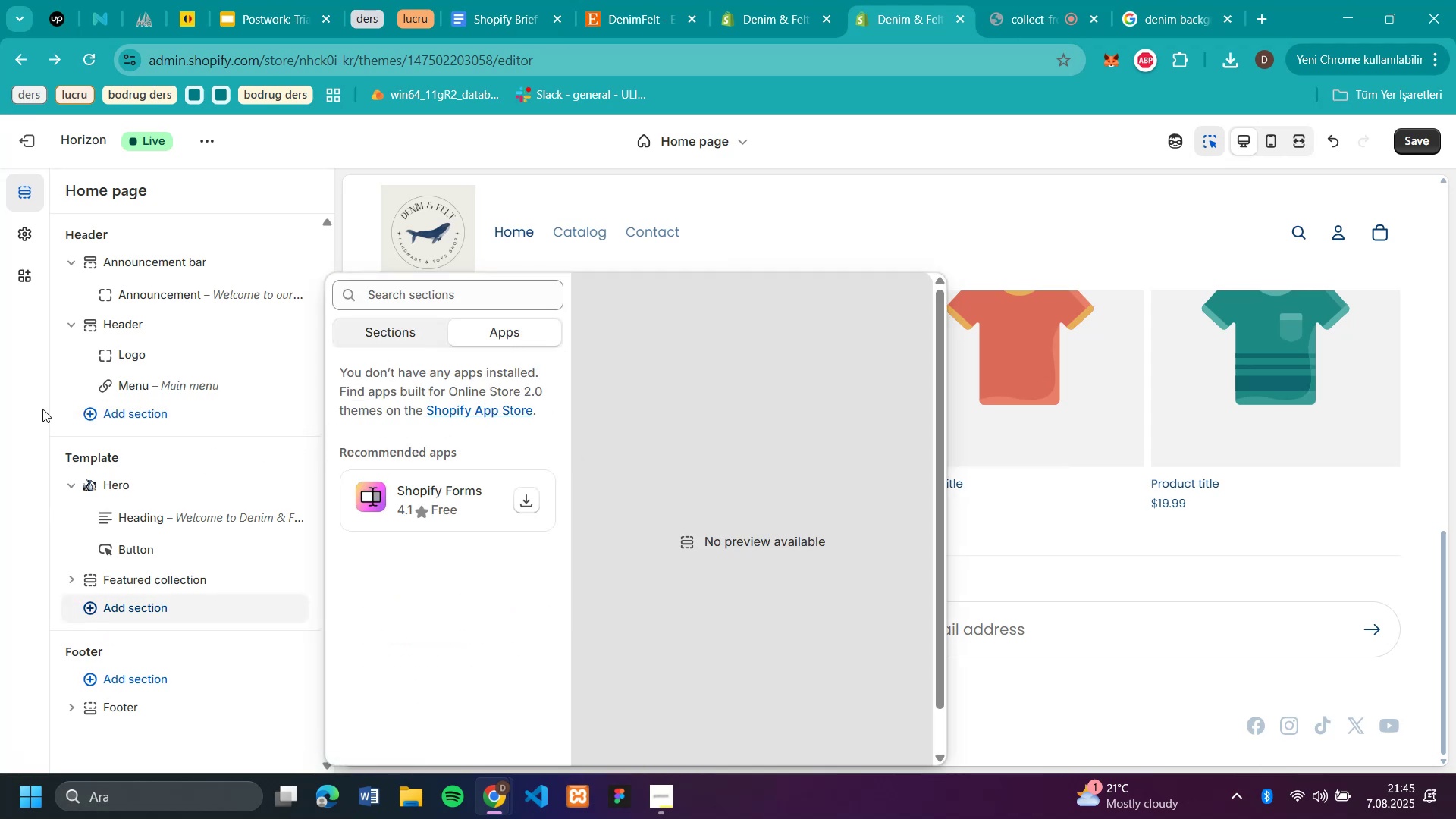 
left_click([18, 443])
 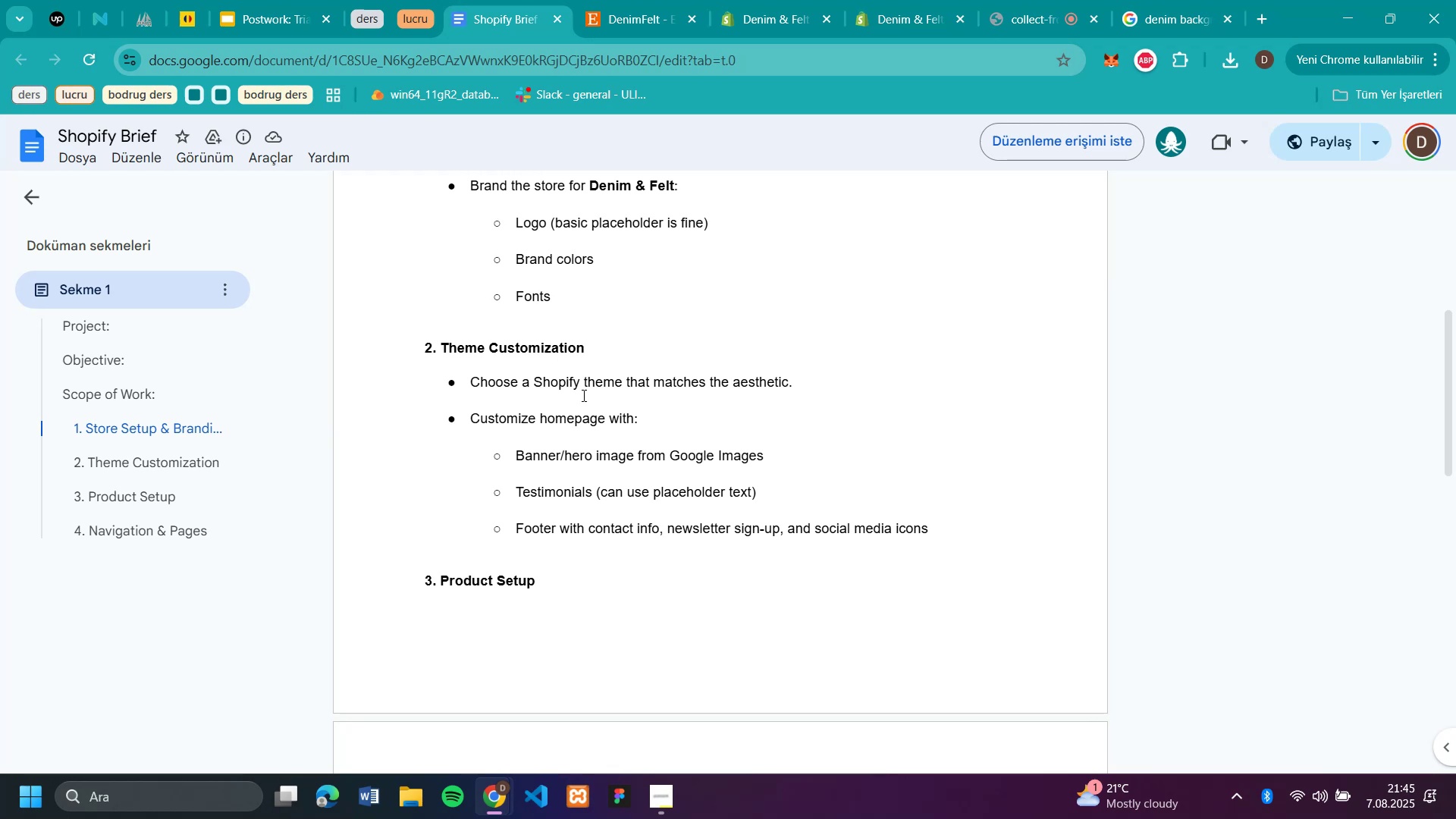 
left_click_drag(start_coordinate=[783, 492], to_coordinate=[394, 494])
 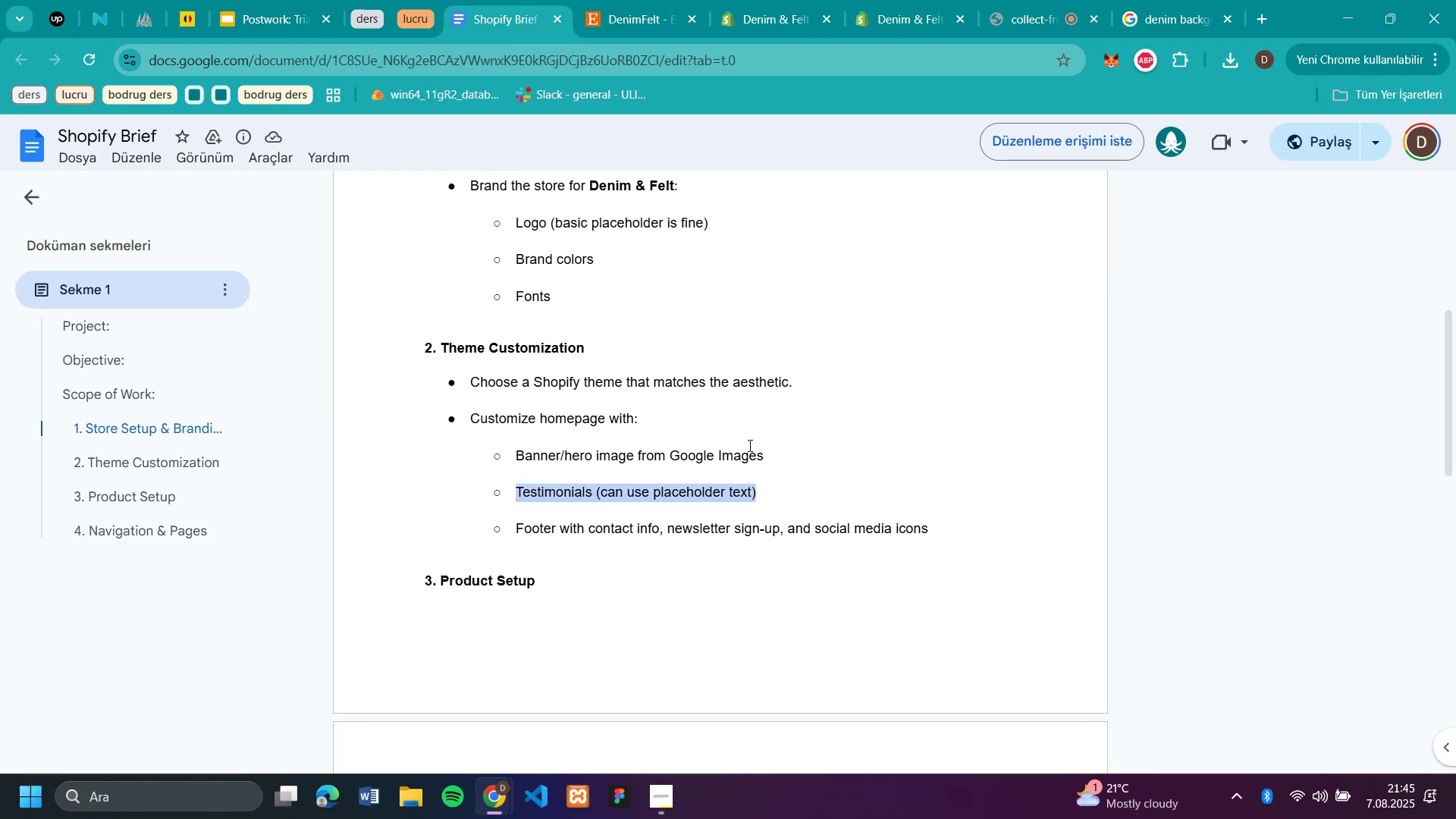 
wait(12.31)
 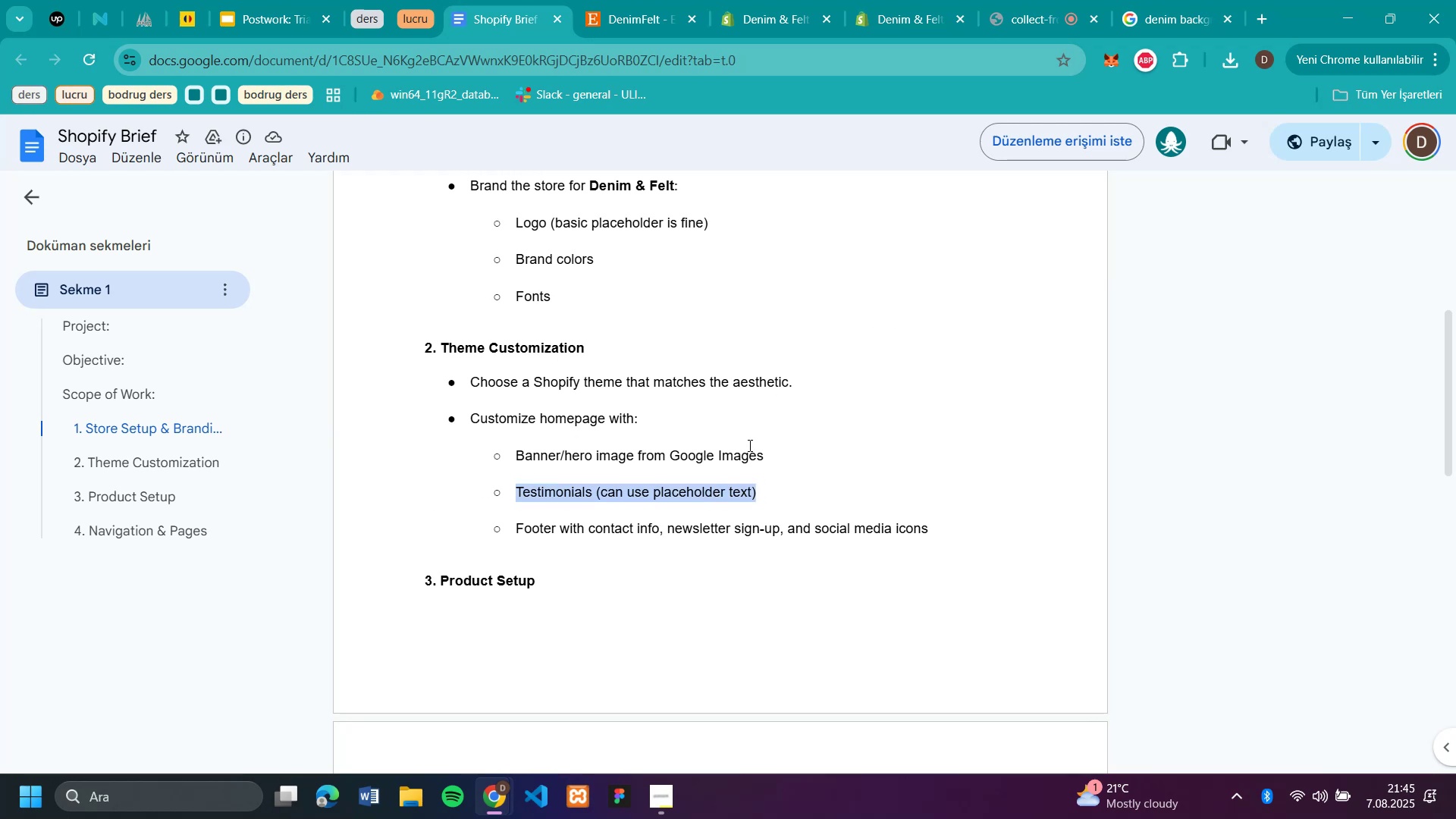 
left_click([929, 20])
 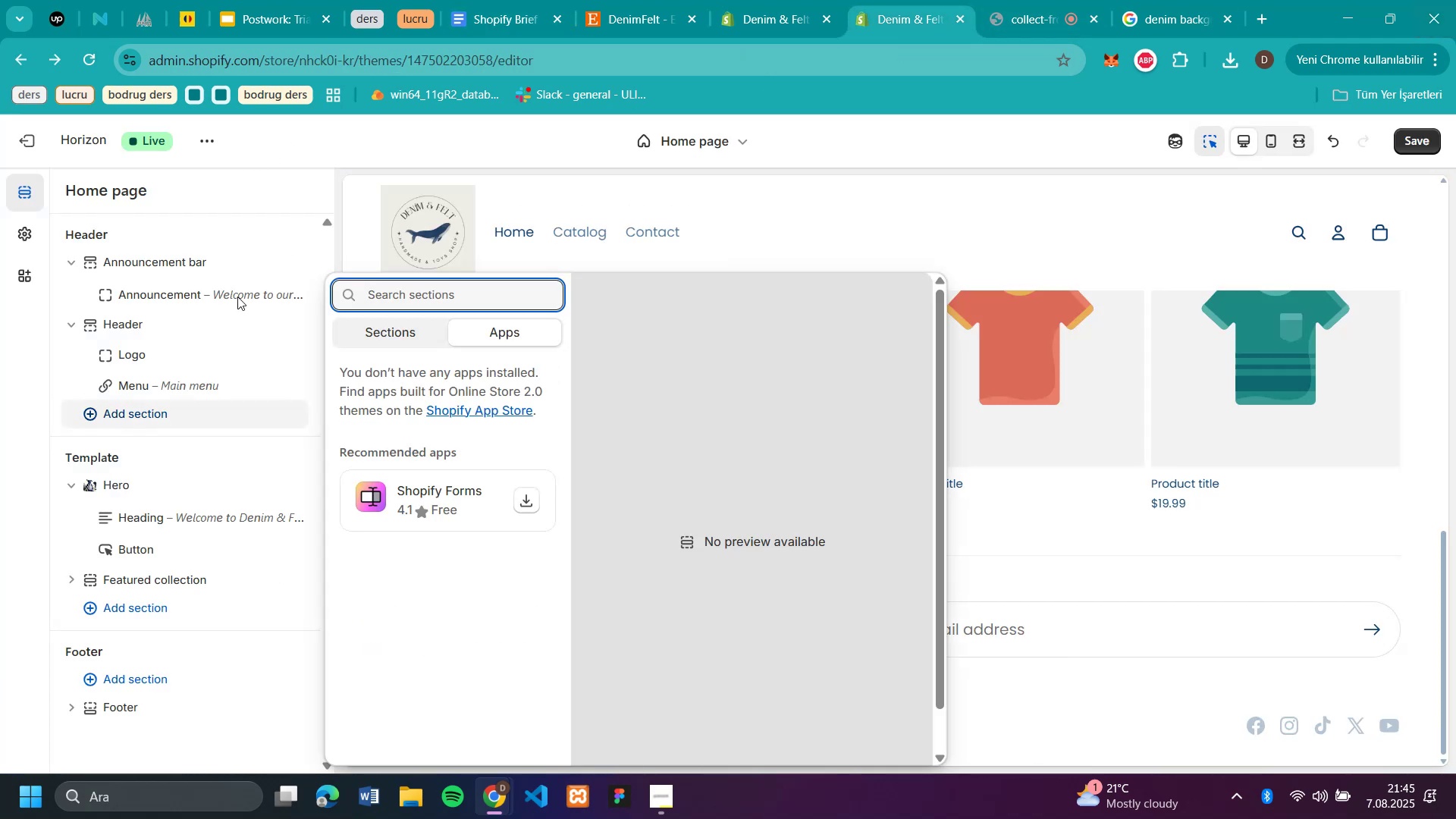 
left_click([373, 325])
 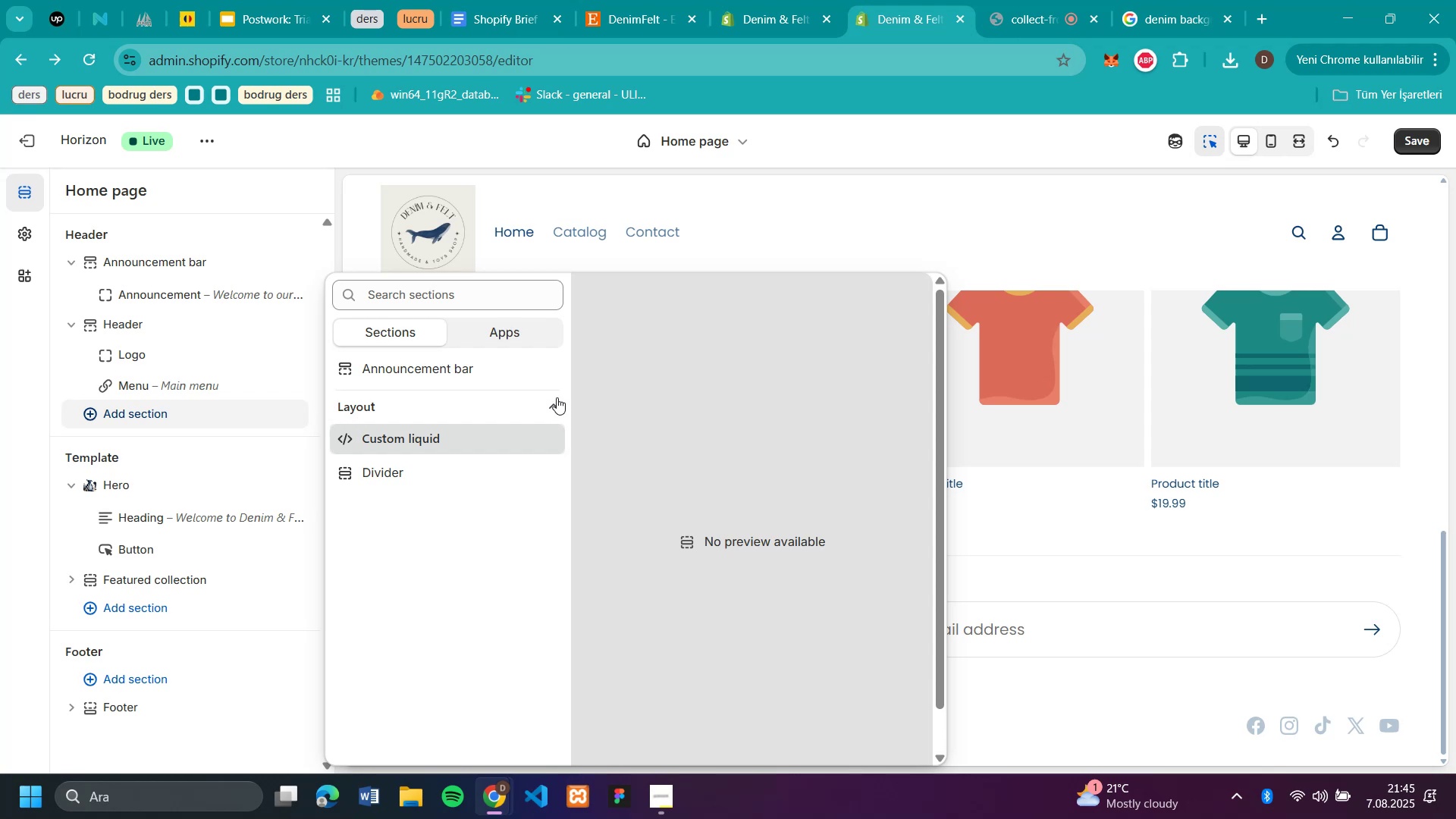 
left_click([415, 287])
 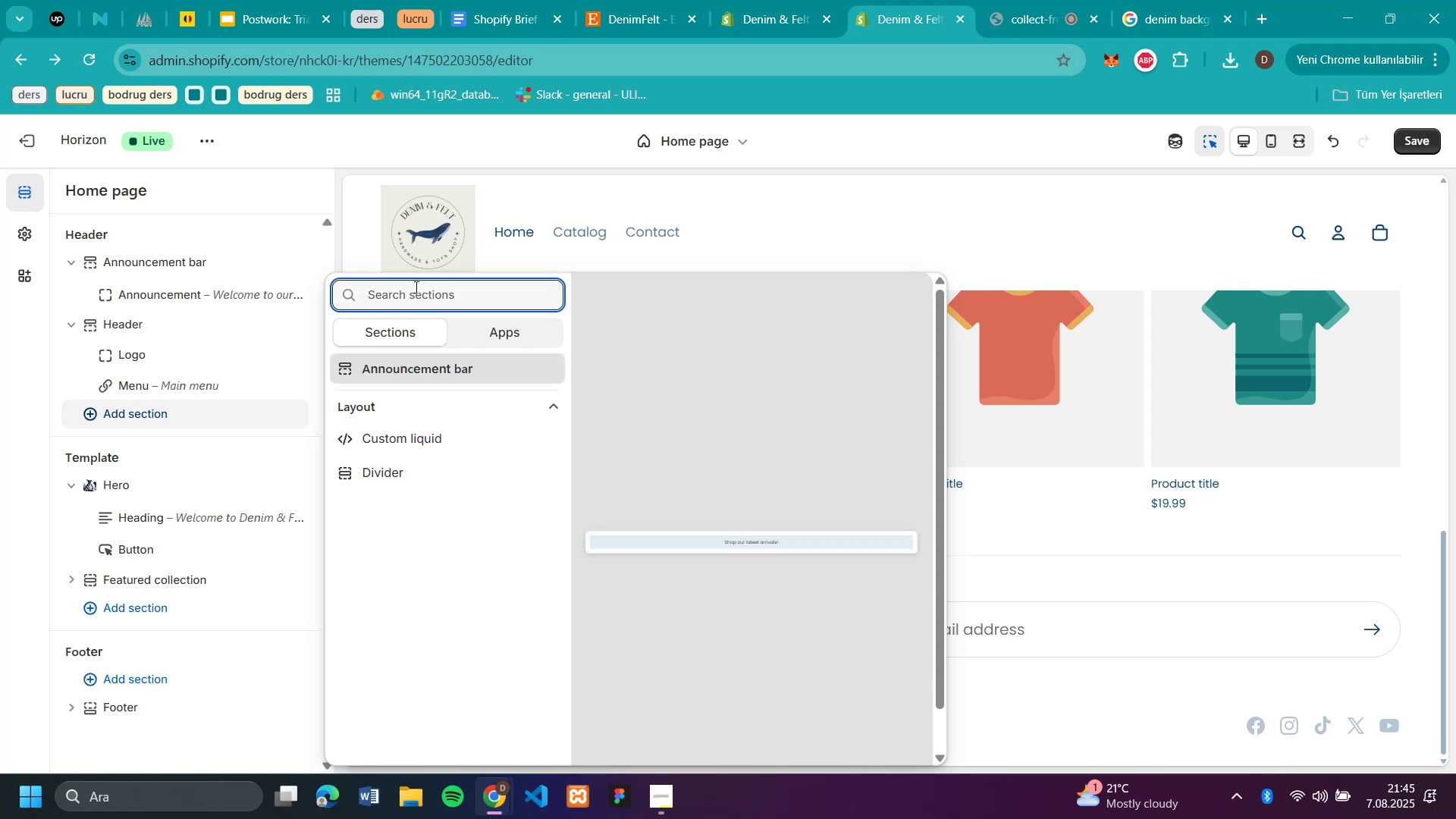 
key(R)
 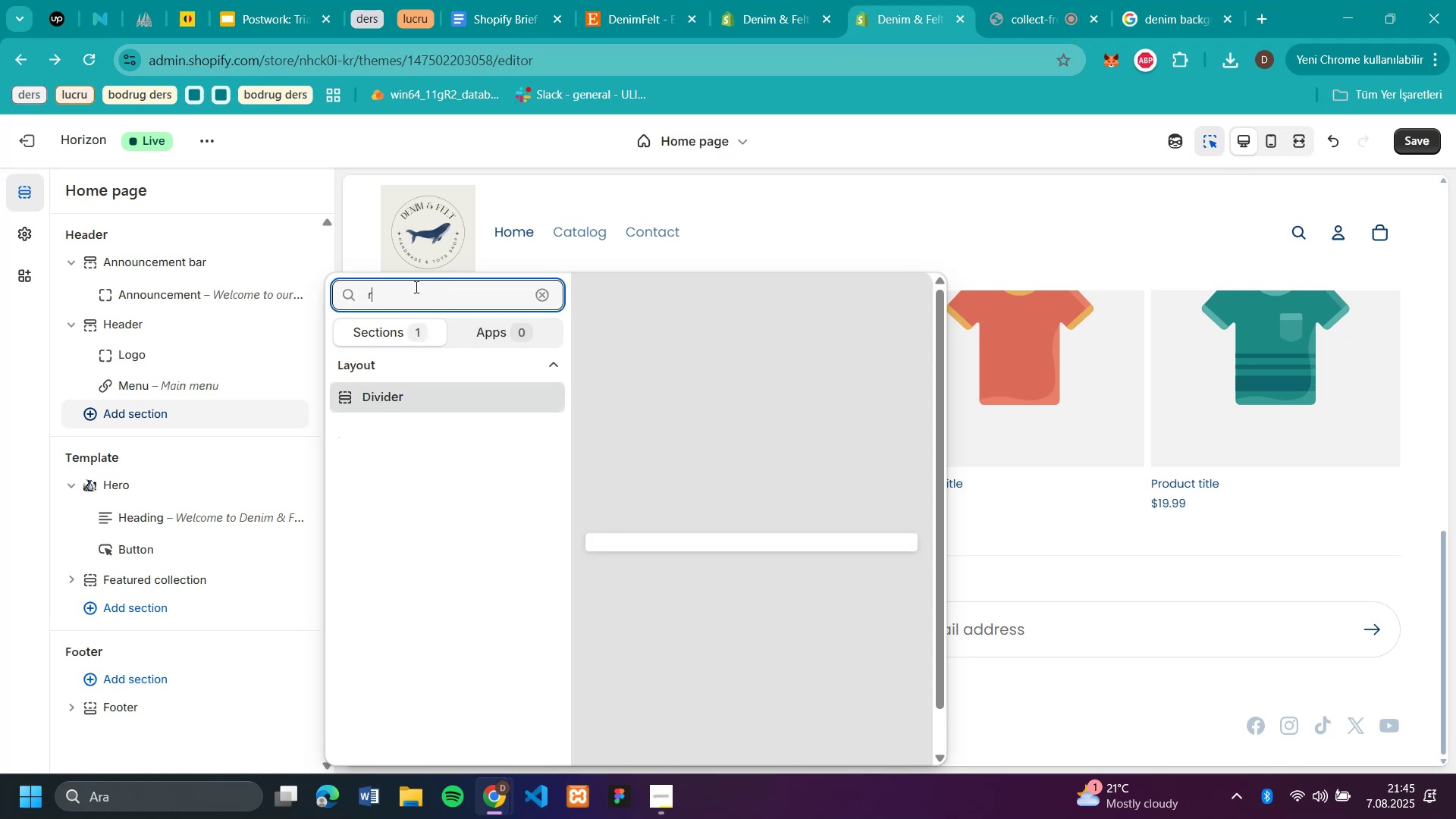 
key(Quote)
 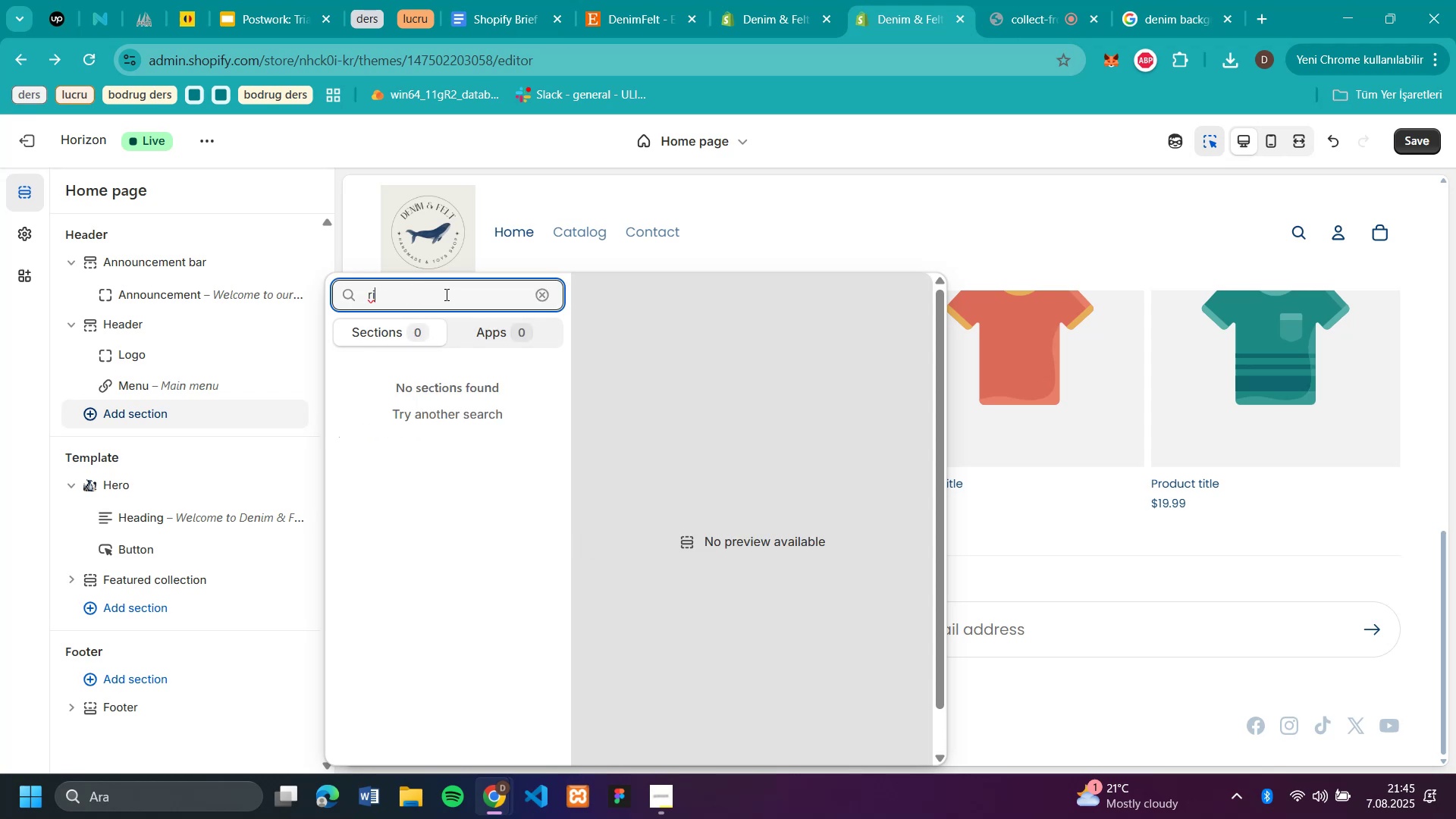 
key(Backspace)
 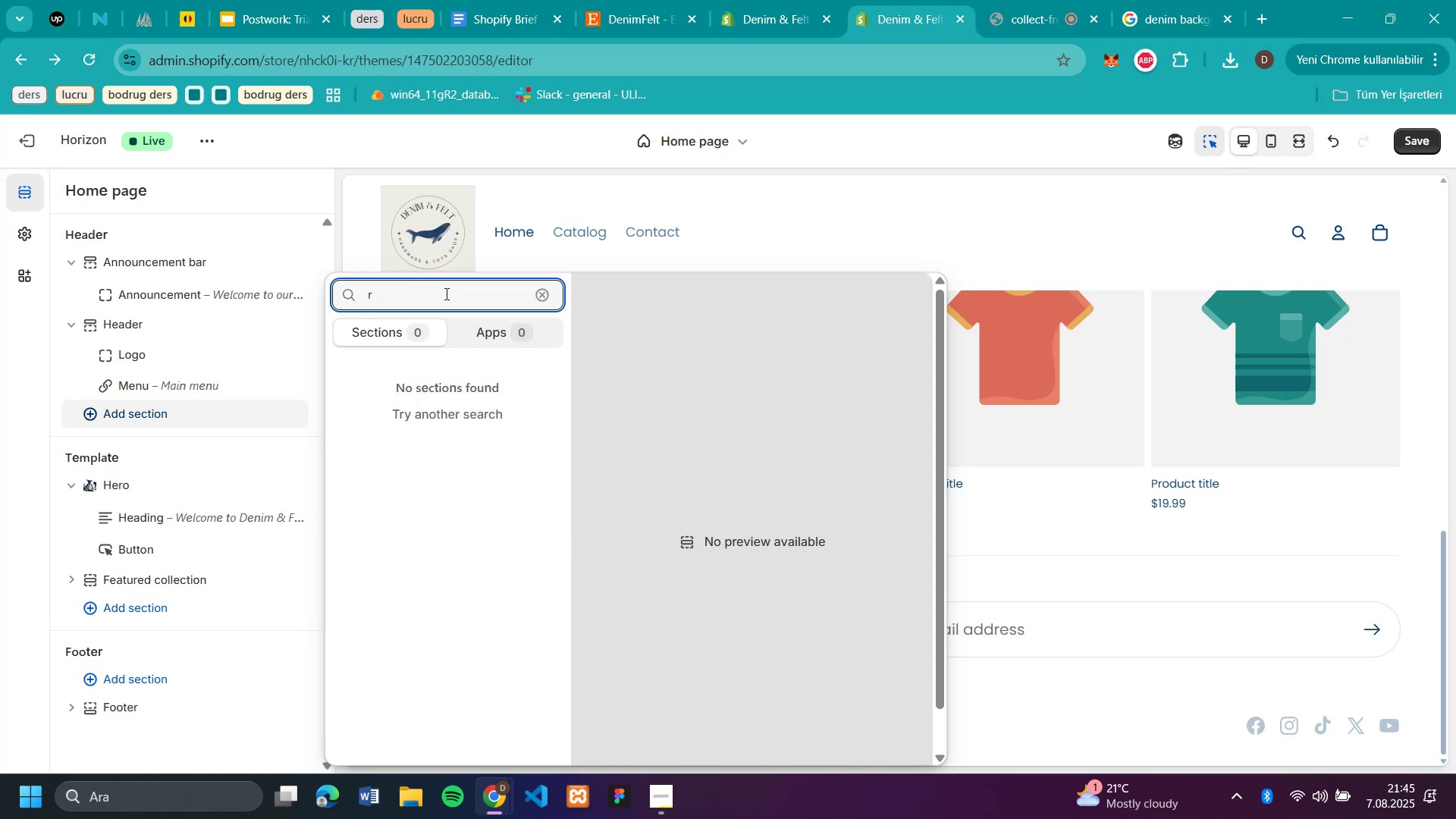 
key(Backspace)
 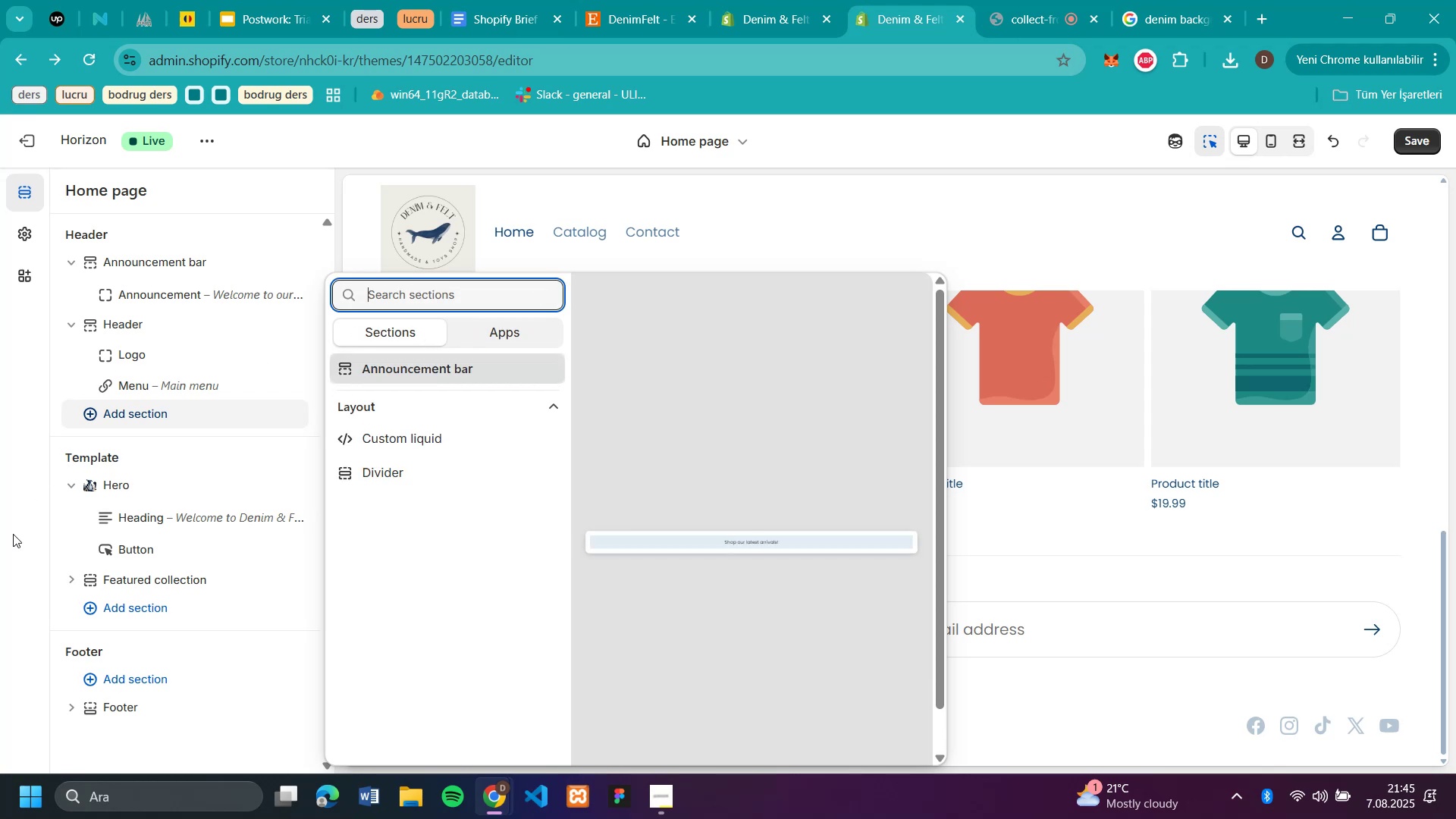 
left_click([13, 534])
 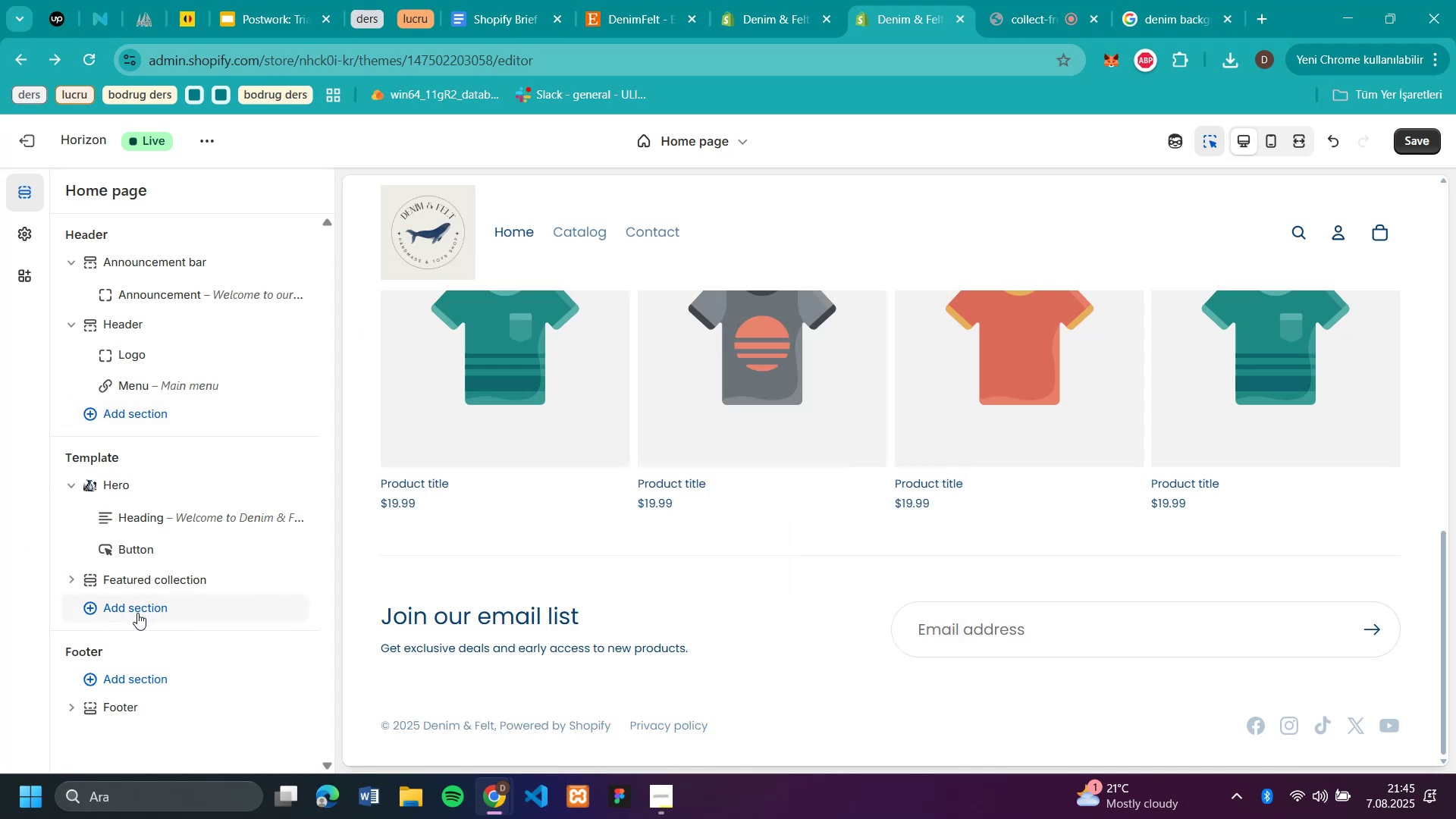 
left_click([137, 617])
 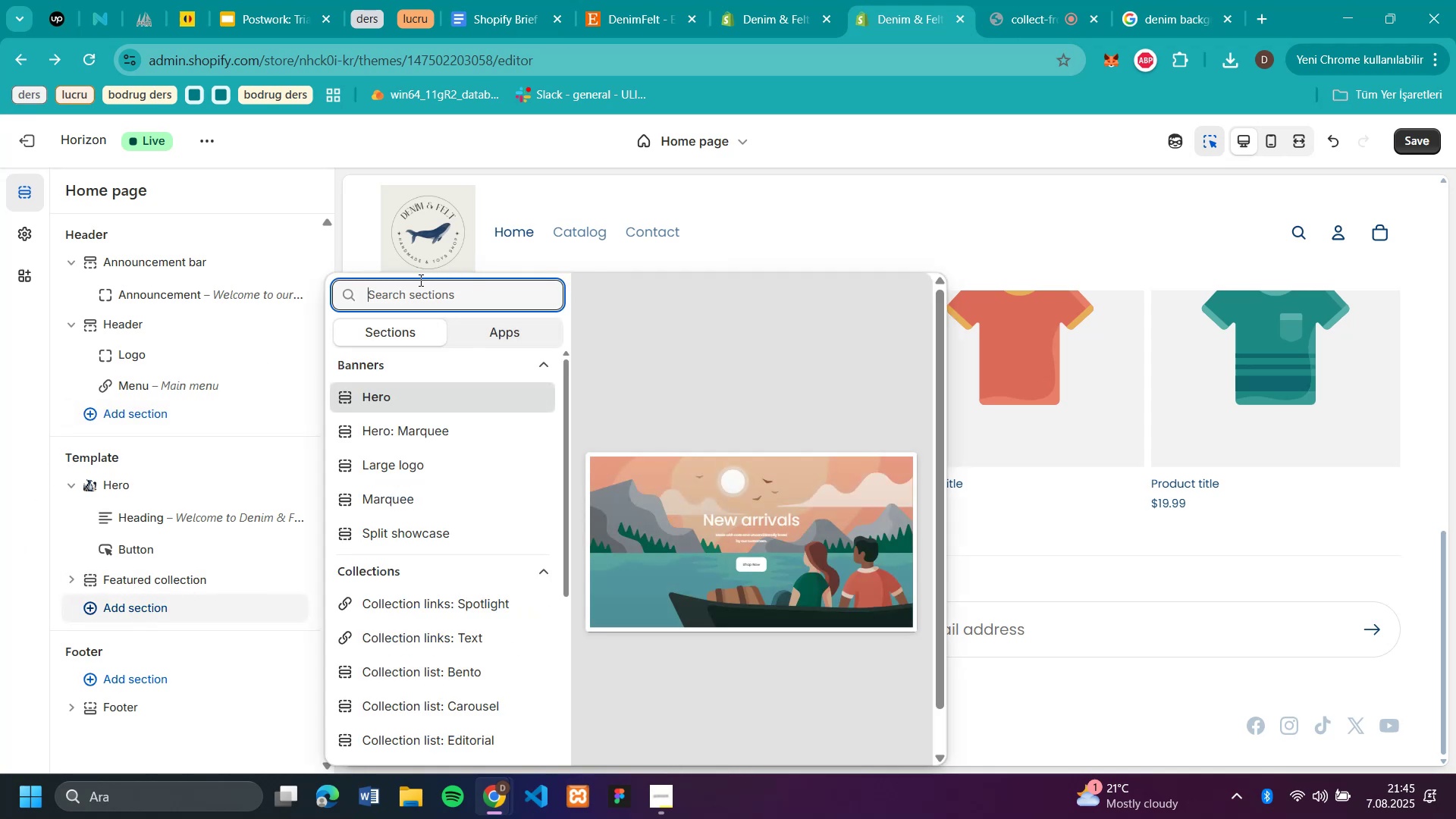 
key(R)
 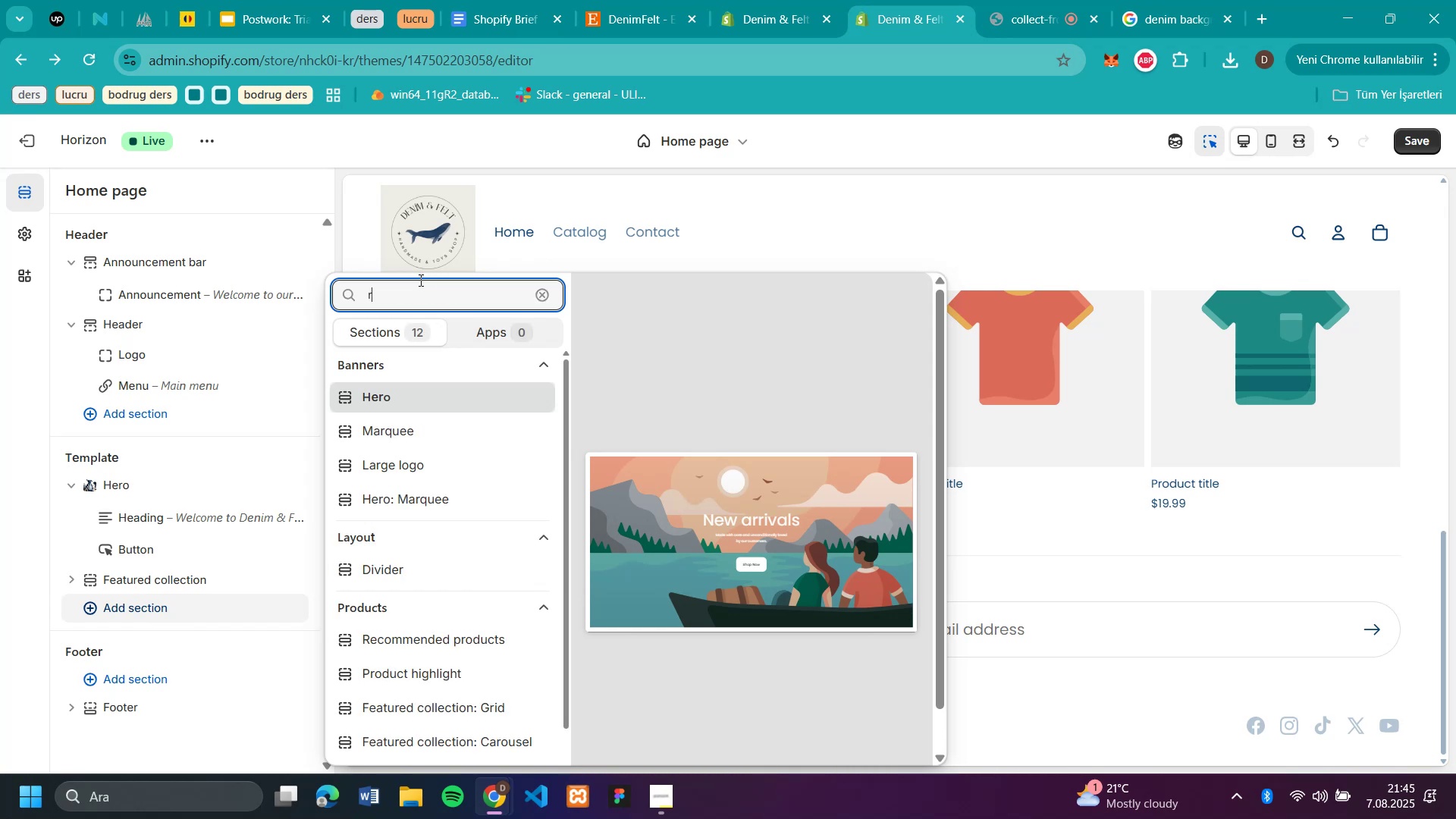 
key(Quote)
 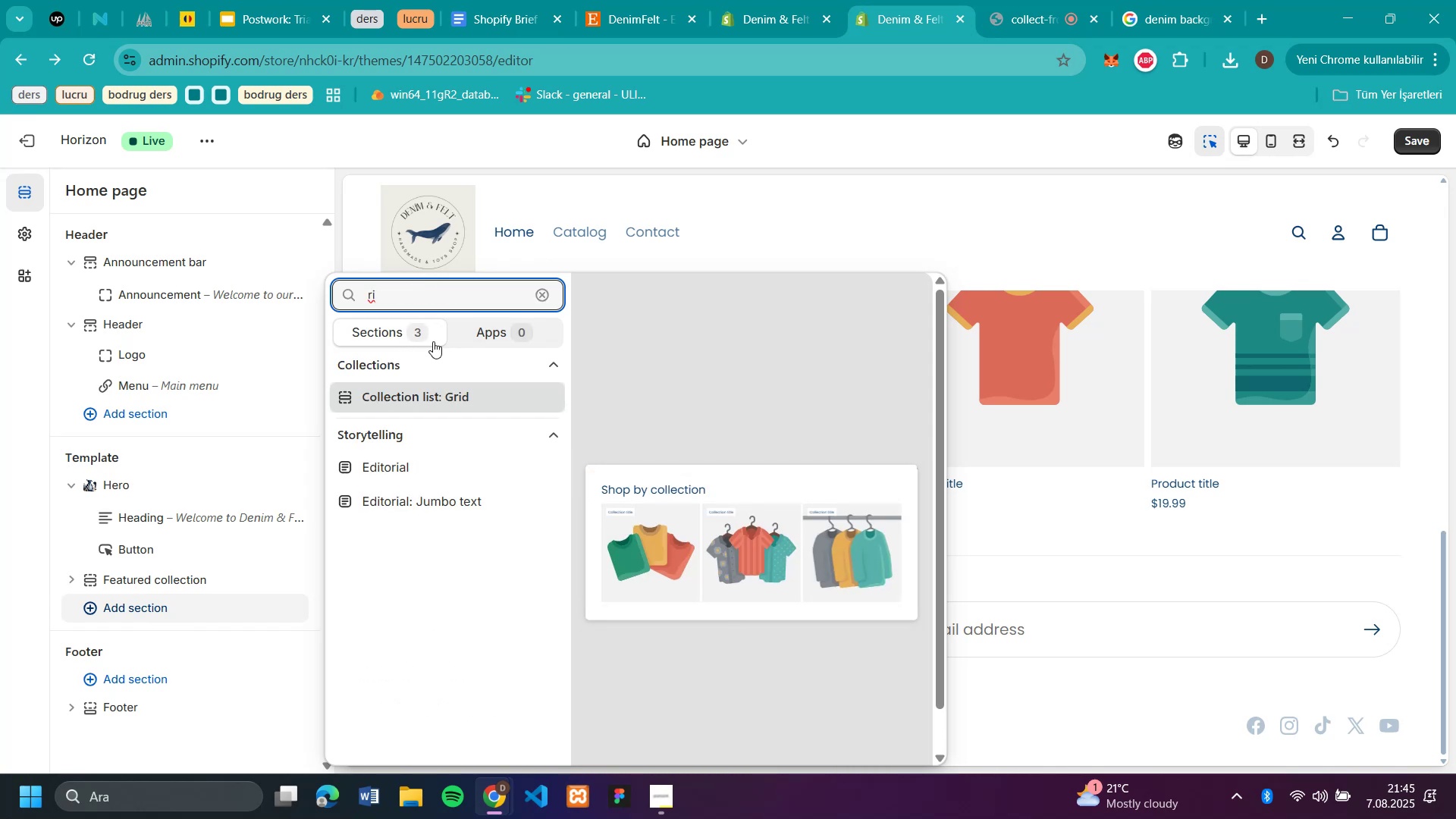 
left_click([544, 298])
 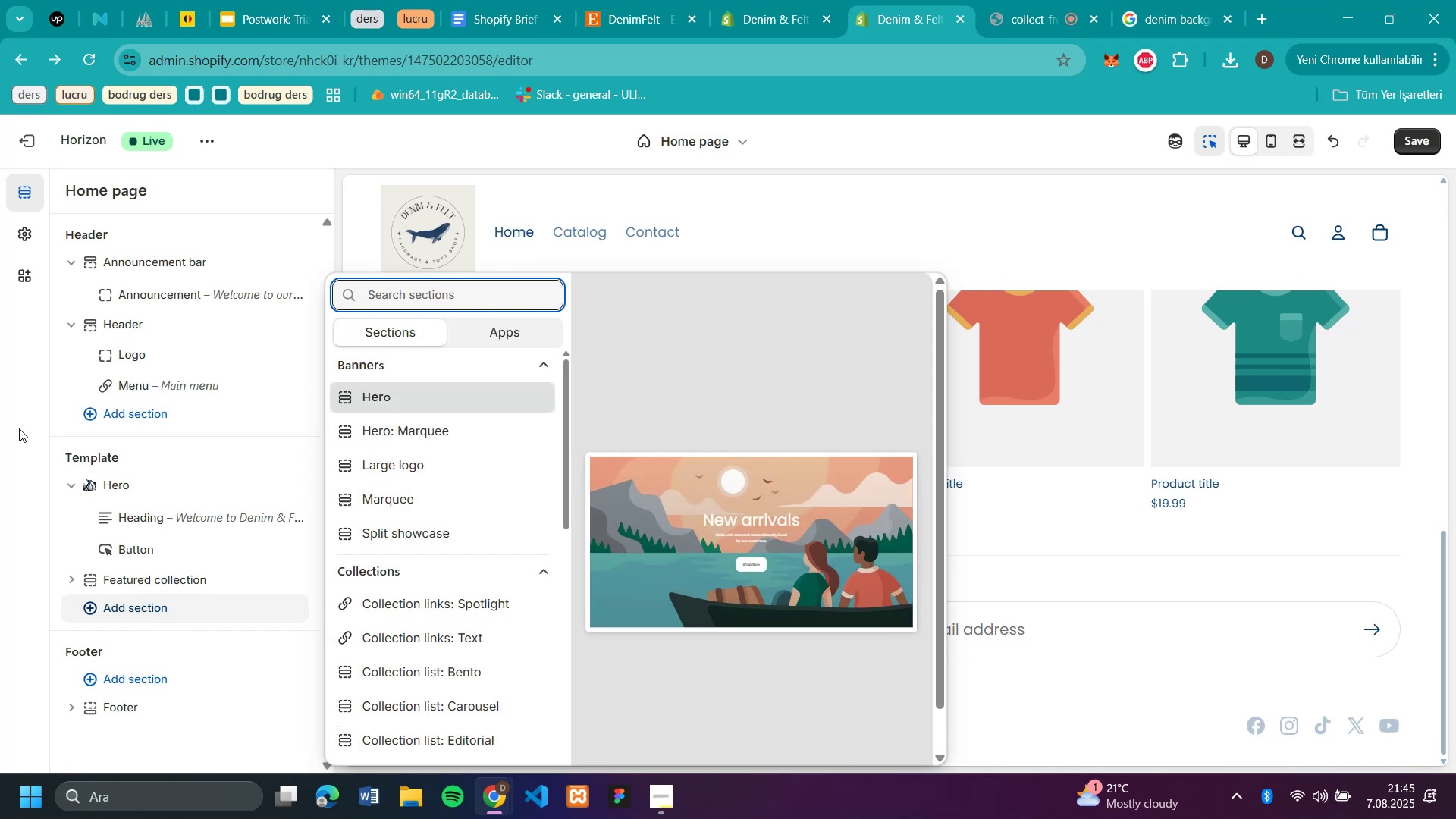 
left_click([36, 427])
 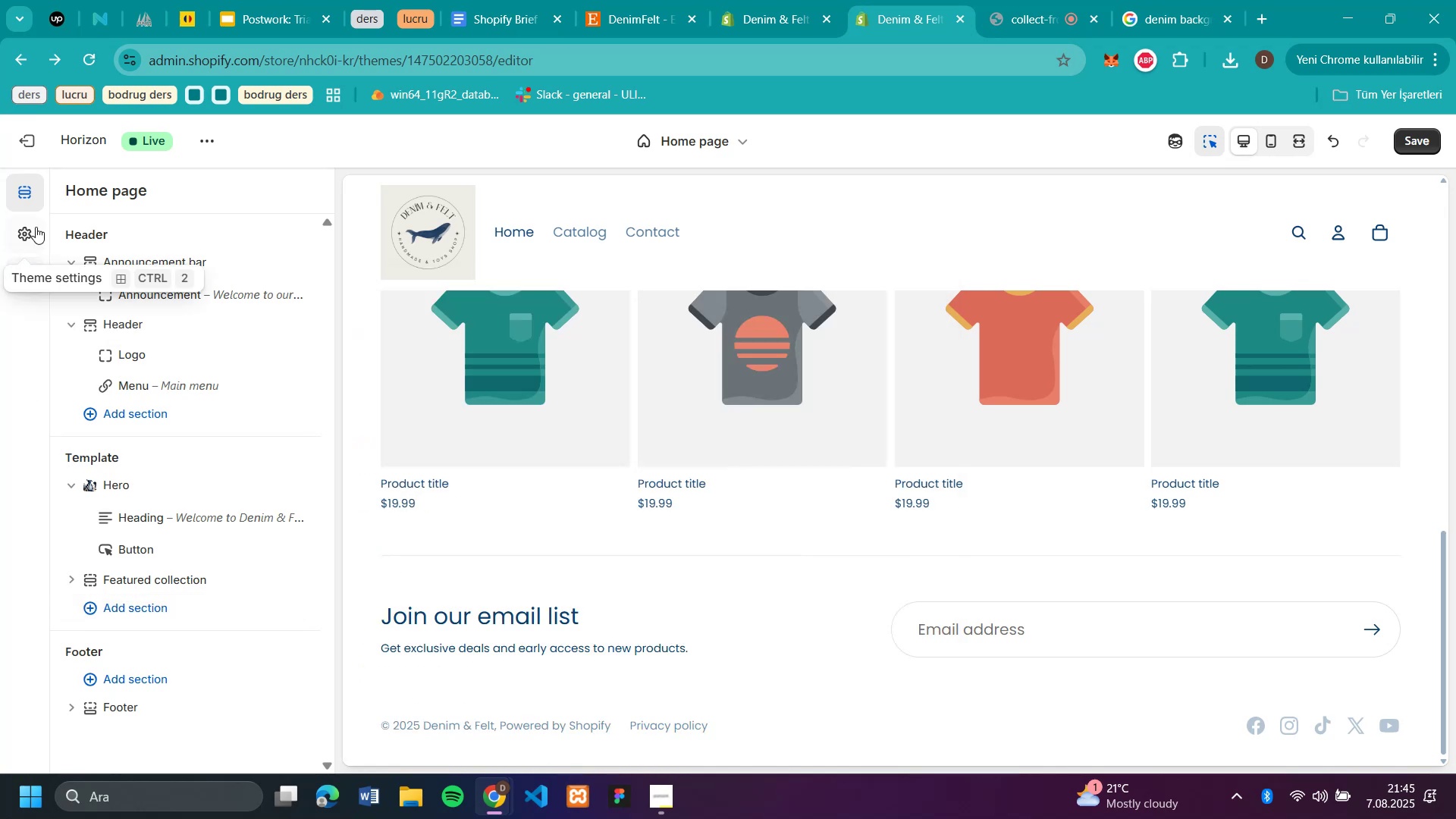 
left_click([36, 224])
 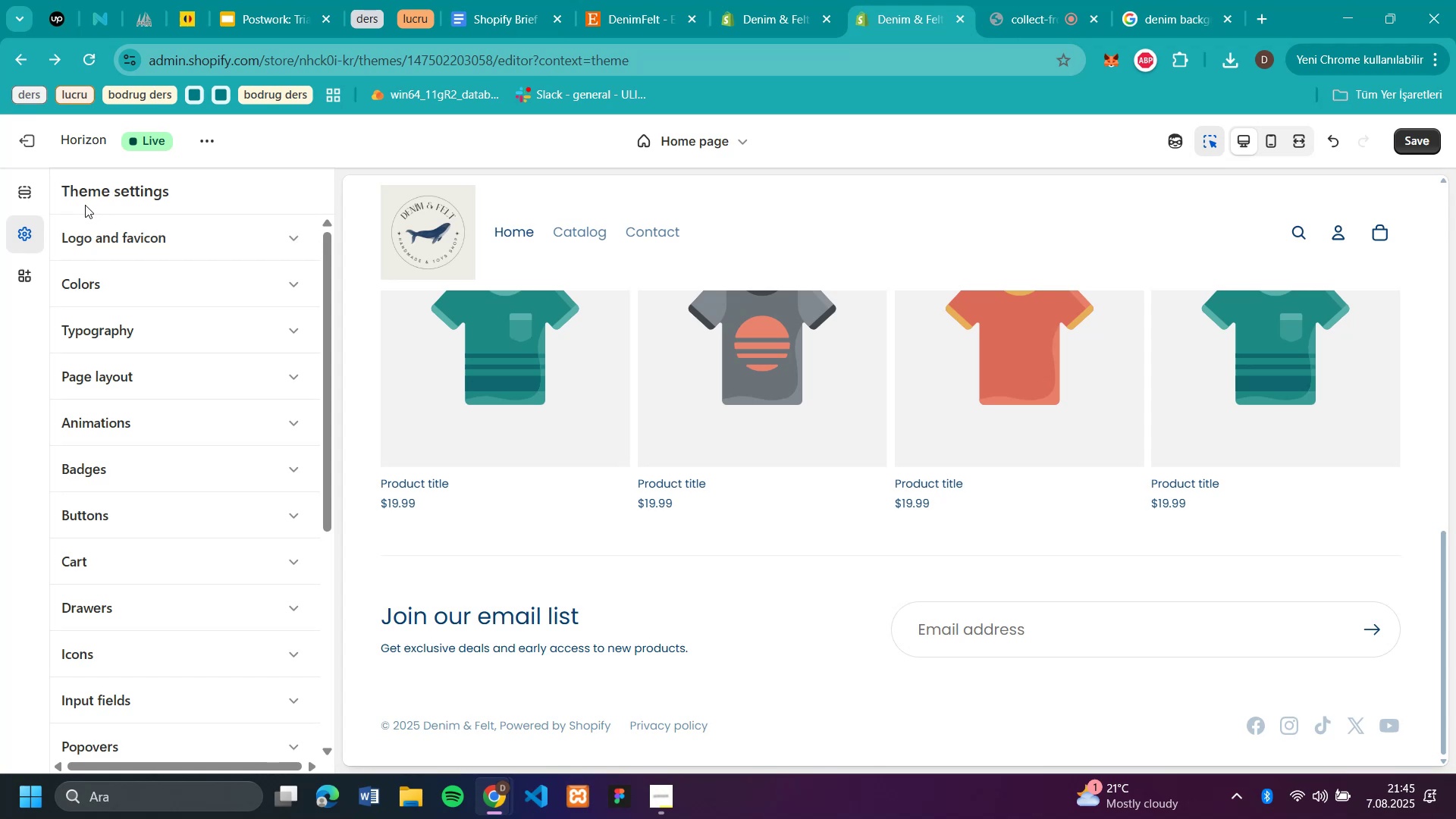 
left_click([31, 196])
 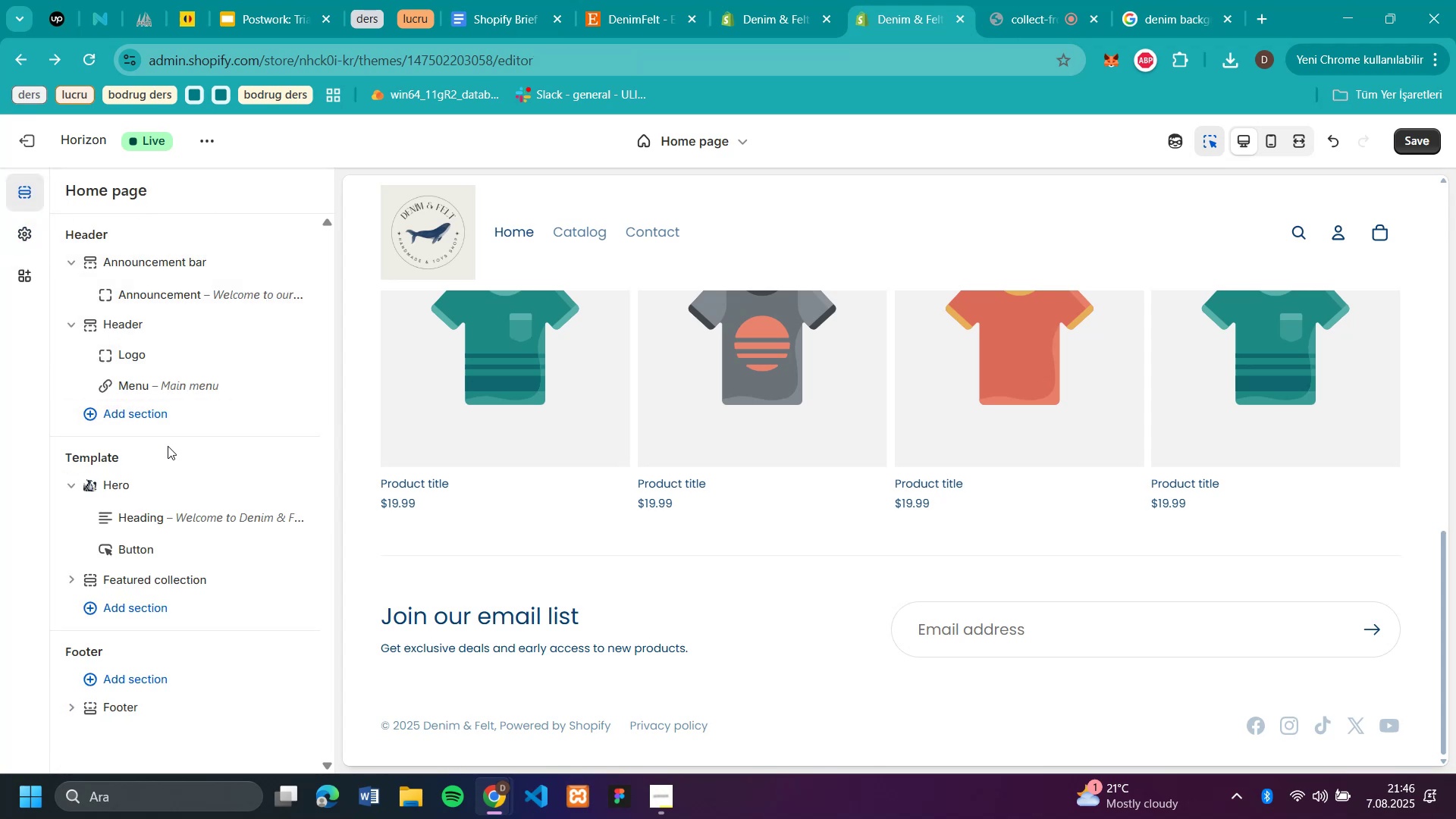 
scroll: coordinate [679, 433], scroll_direction: up, amount: 14.0
 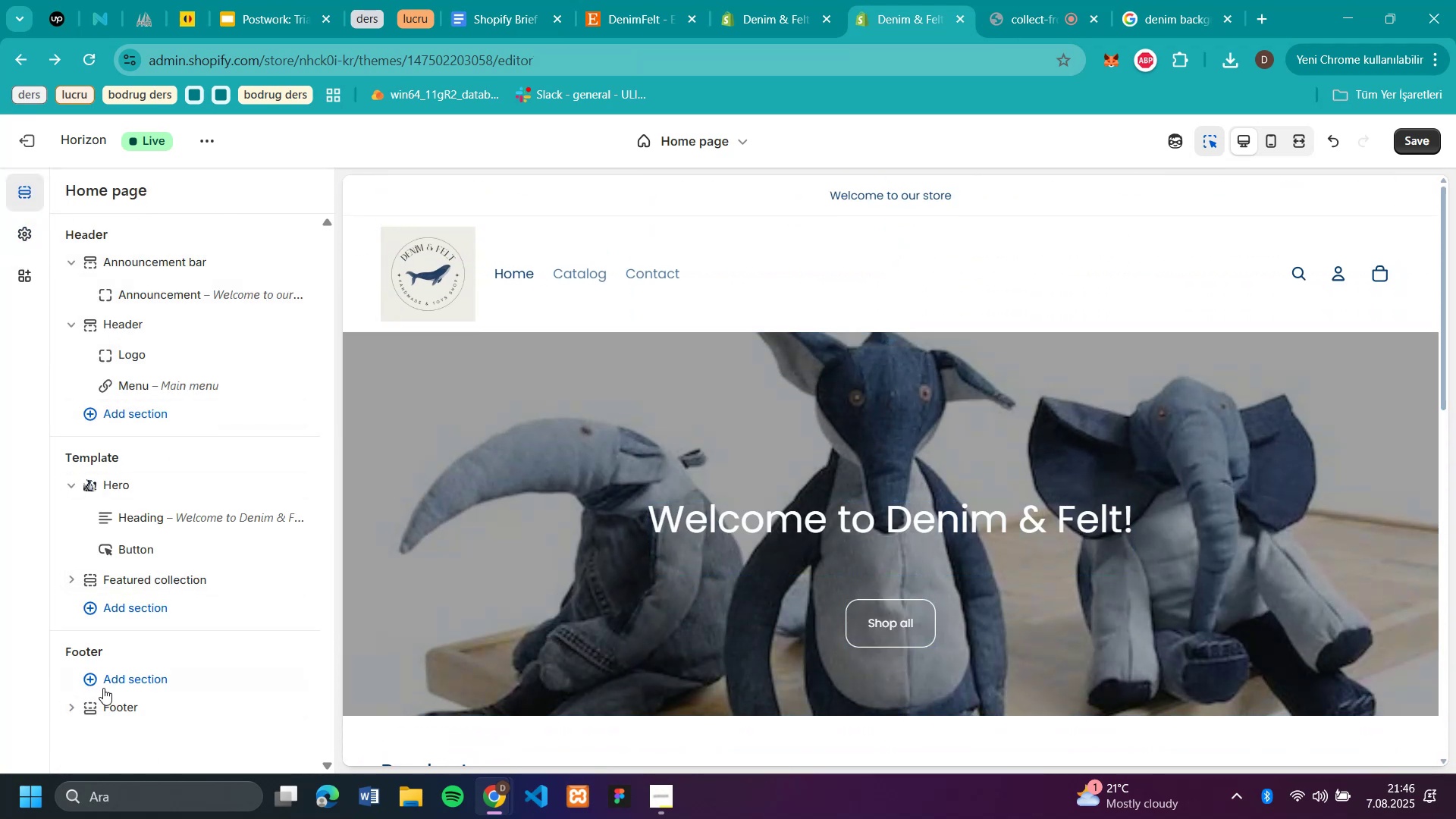 
left_click([108, 679])
 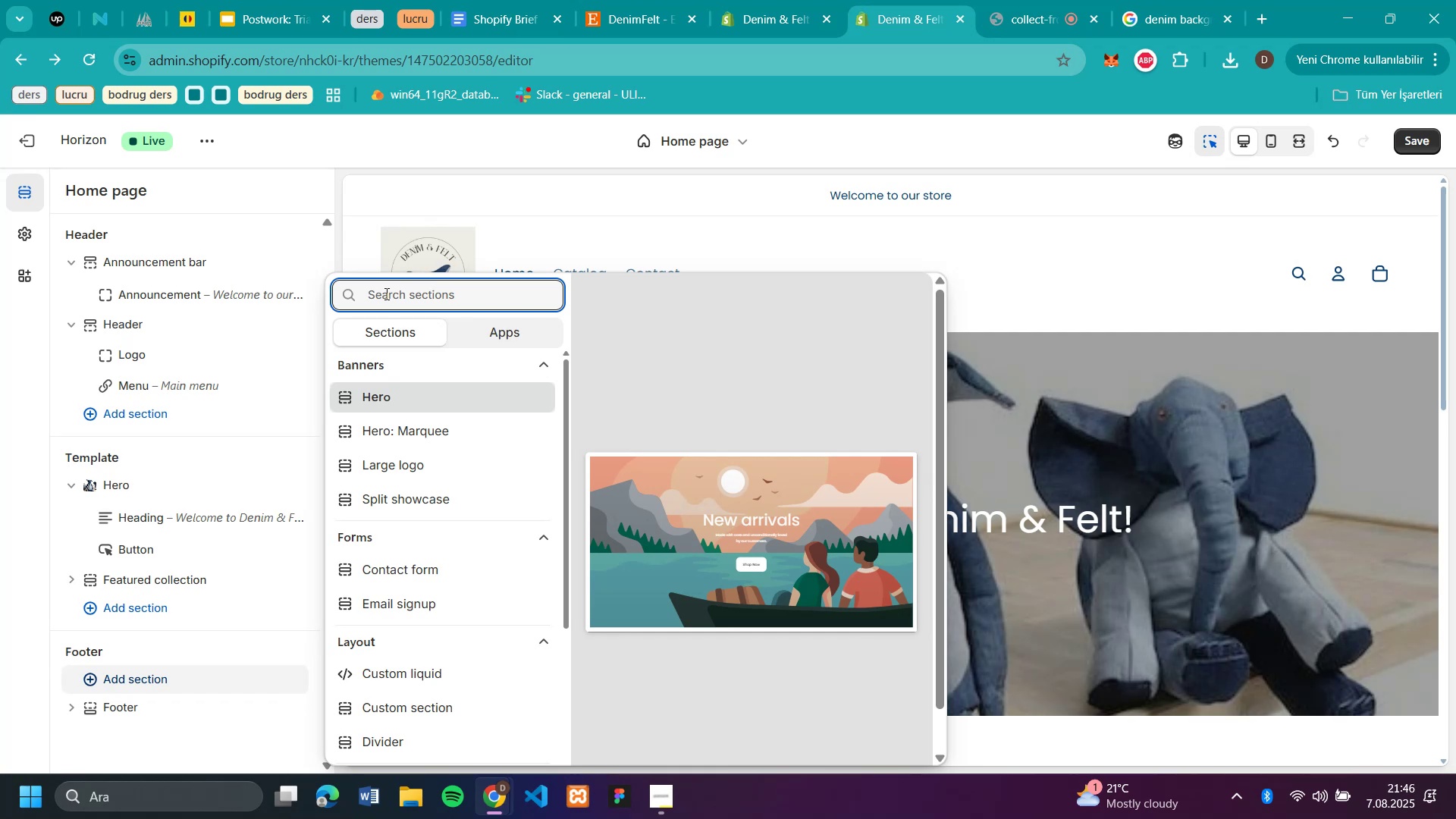 
key(R)
 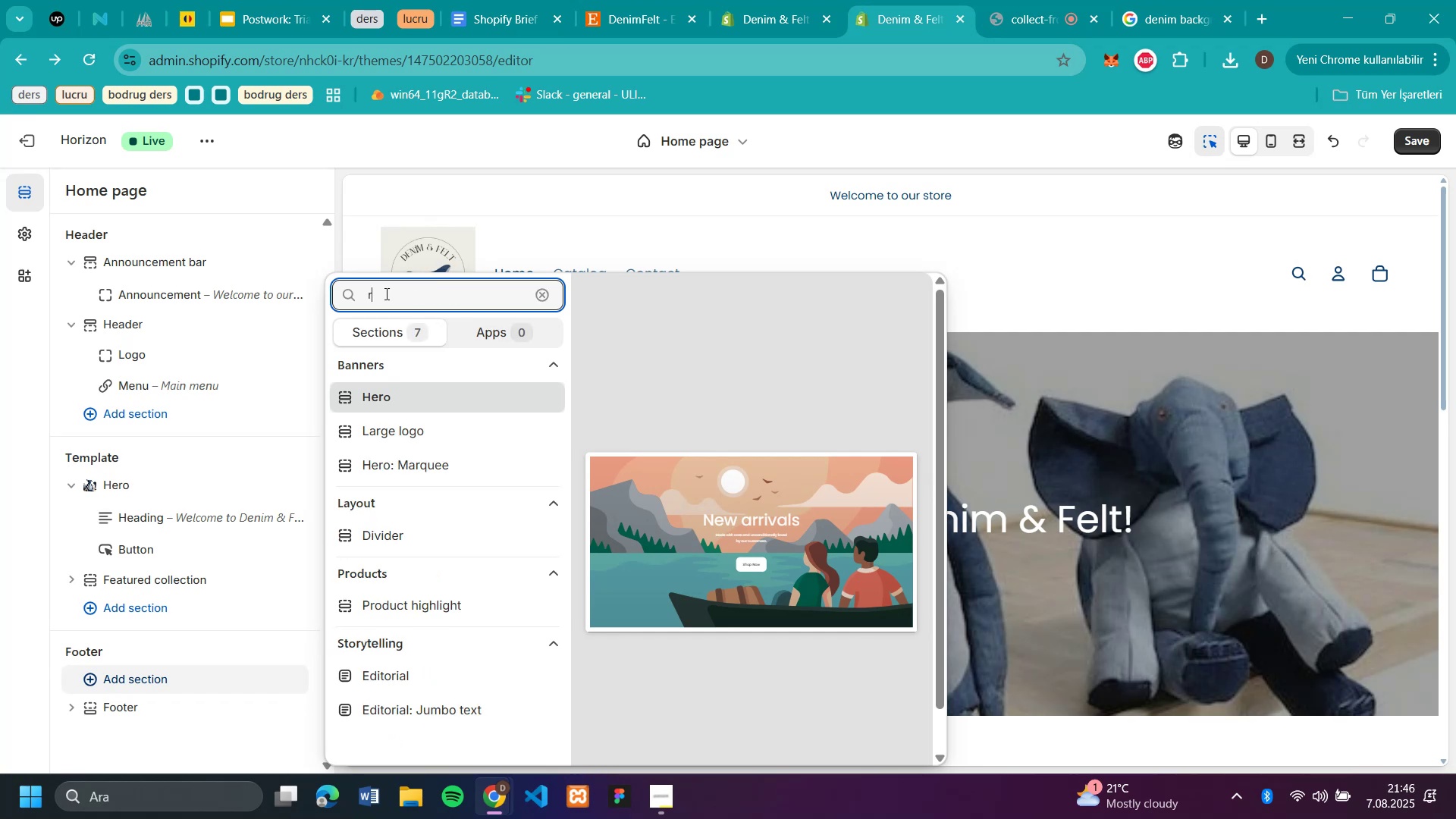 
key(Quote)
 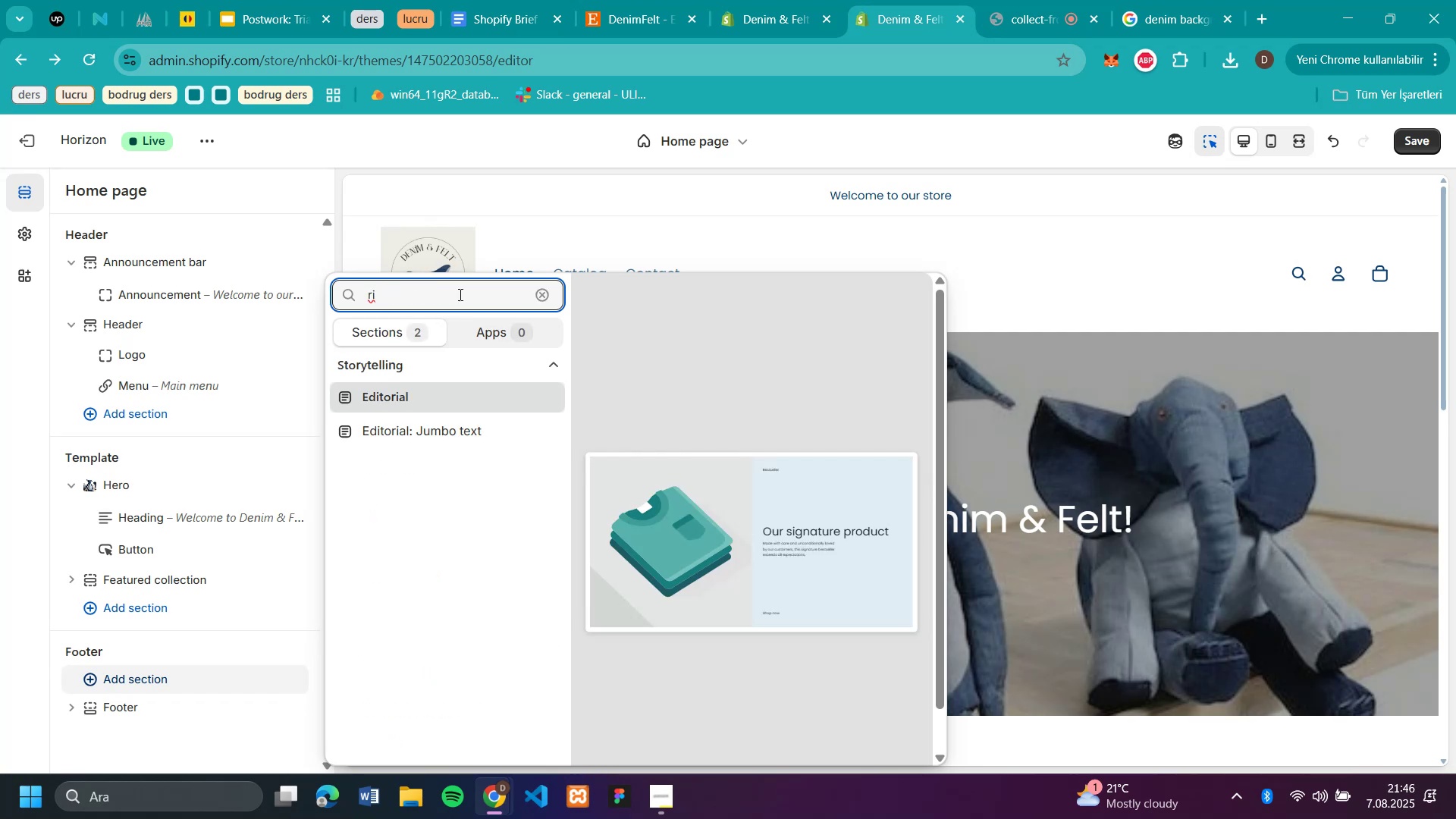 
key(Backspace)
 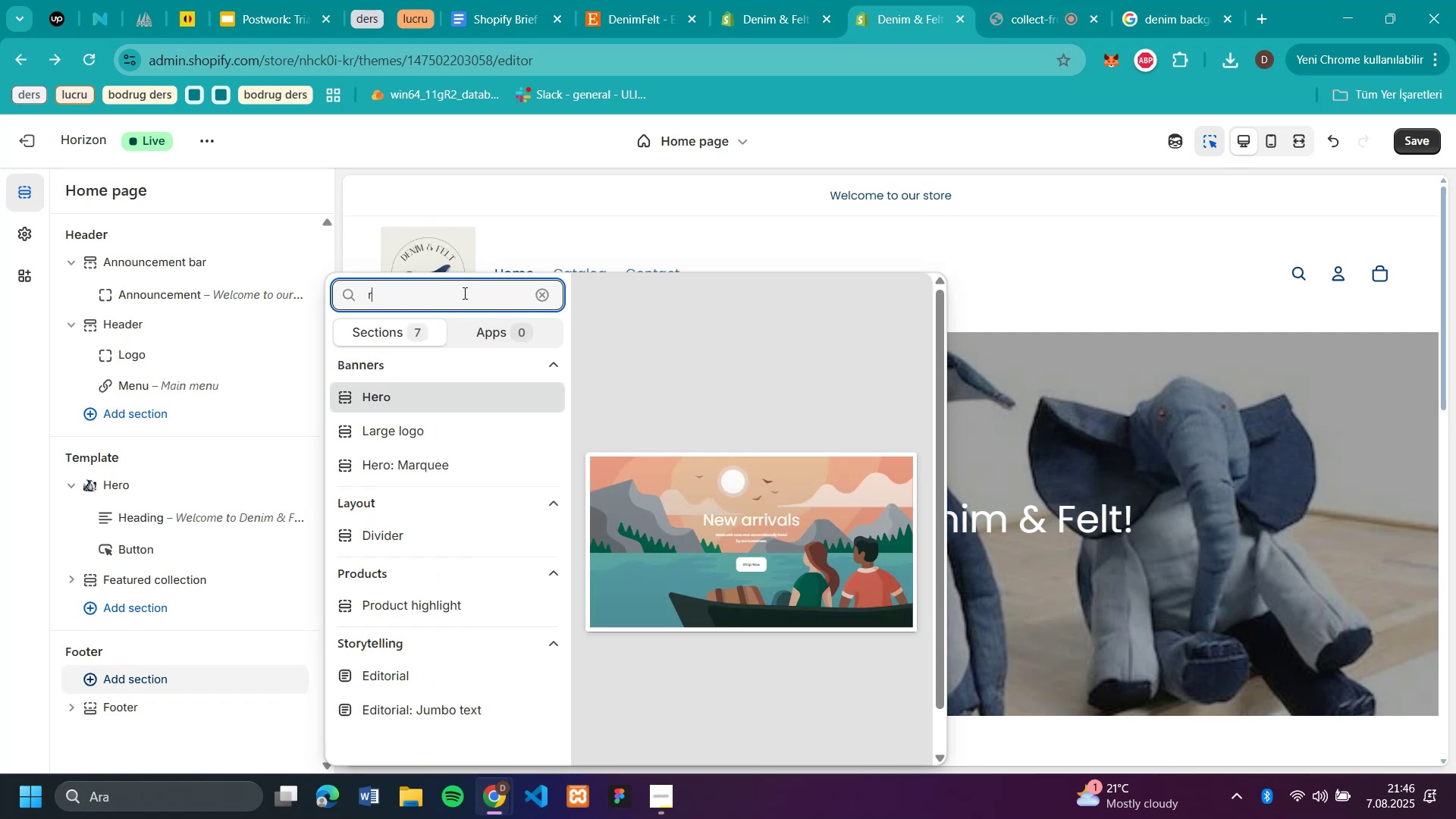 
key(Backspace)
 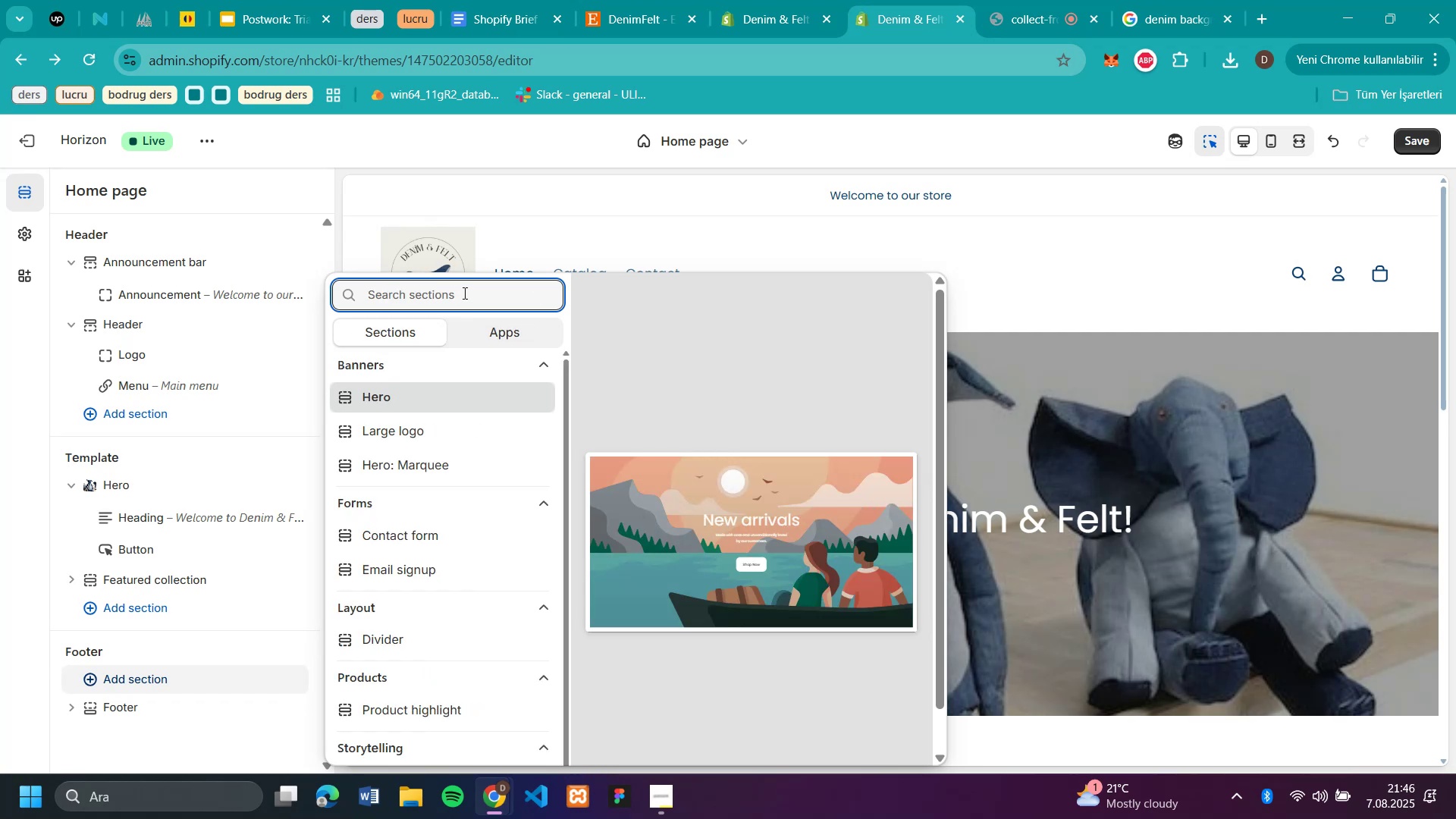 
key(Backspace)
 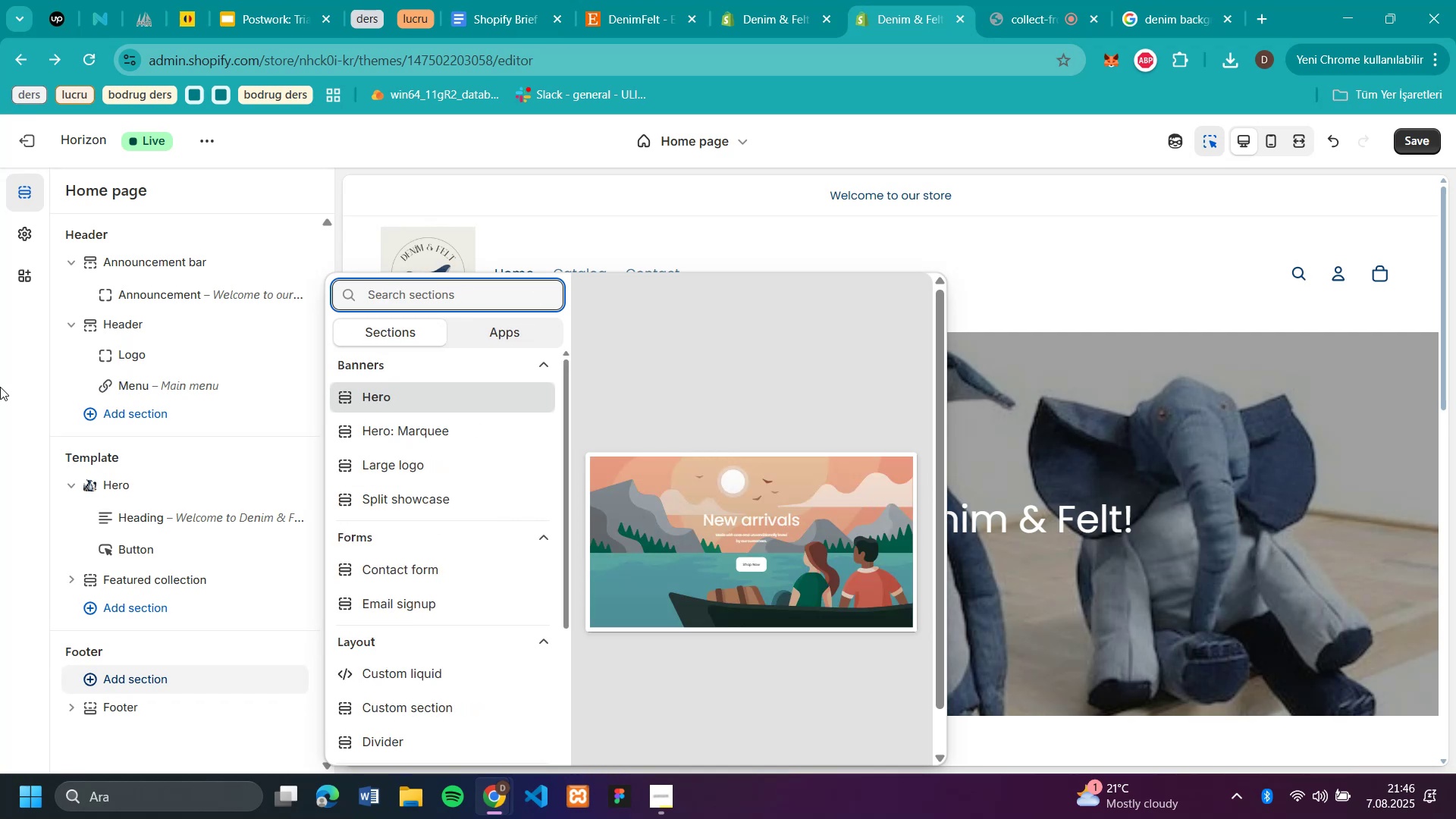 
left_click([10, 397])
 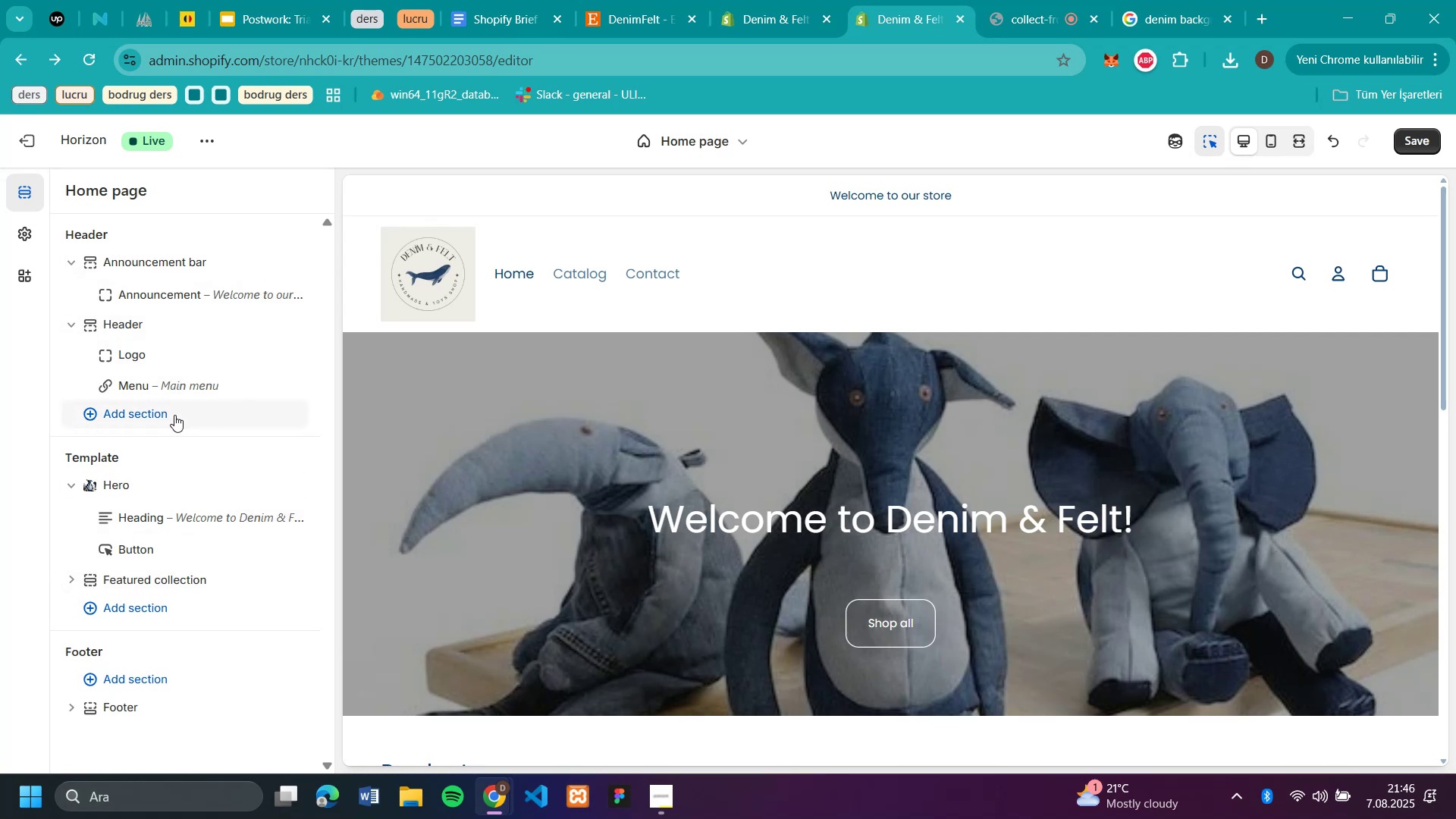 
wait(16.04)
 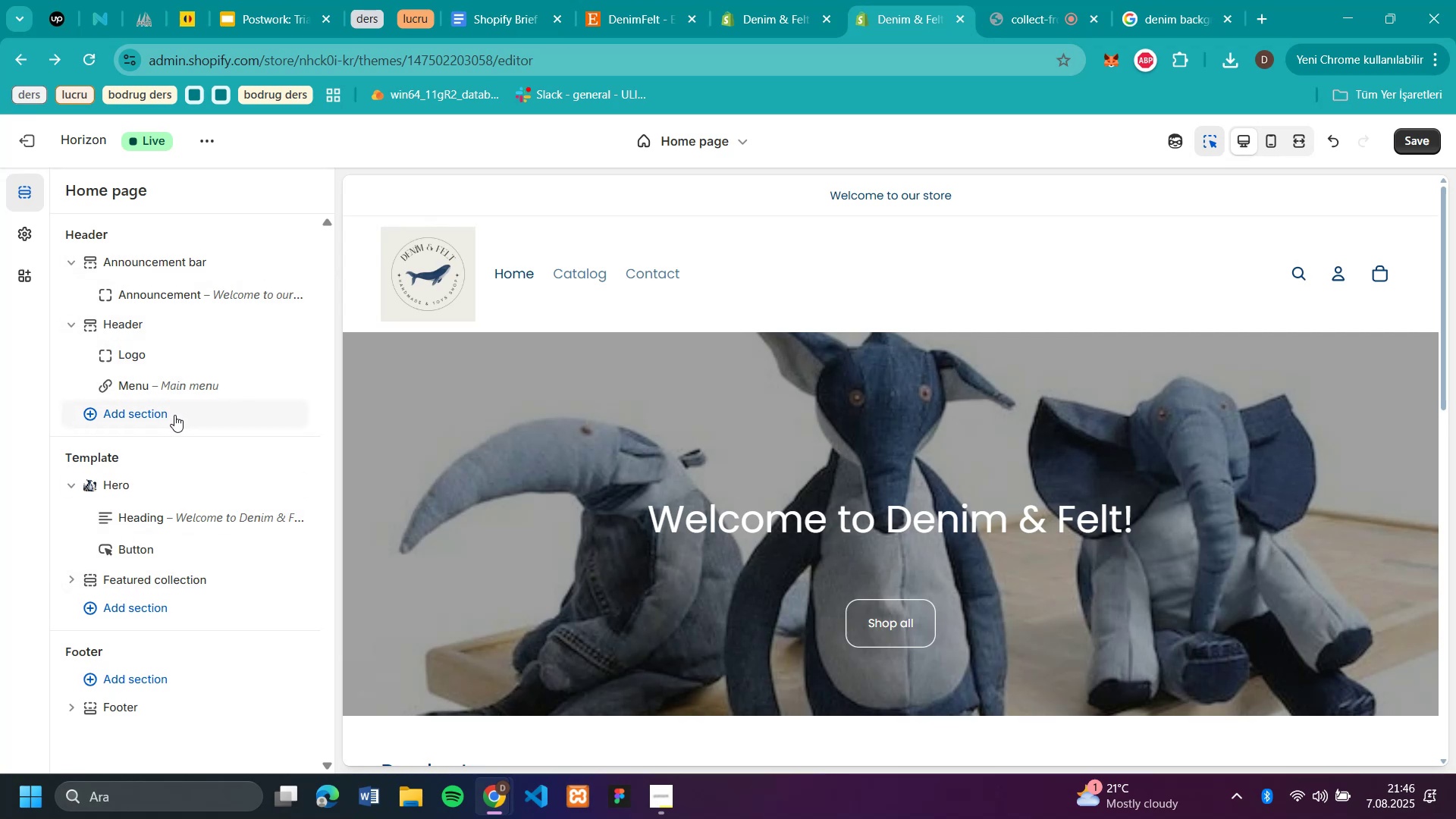 
left_click([139, 613])
 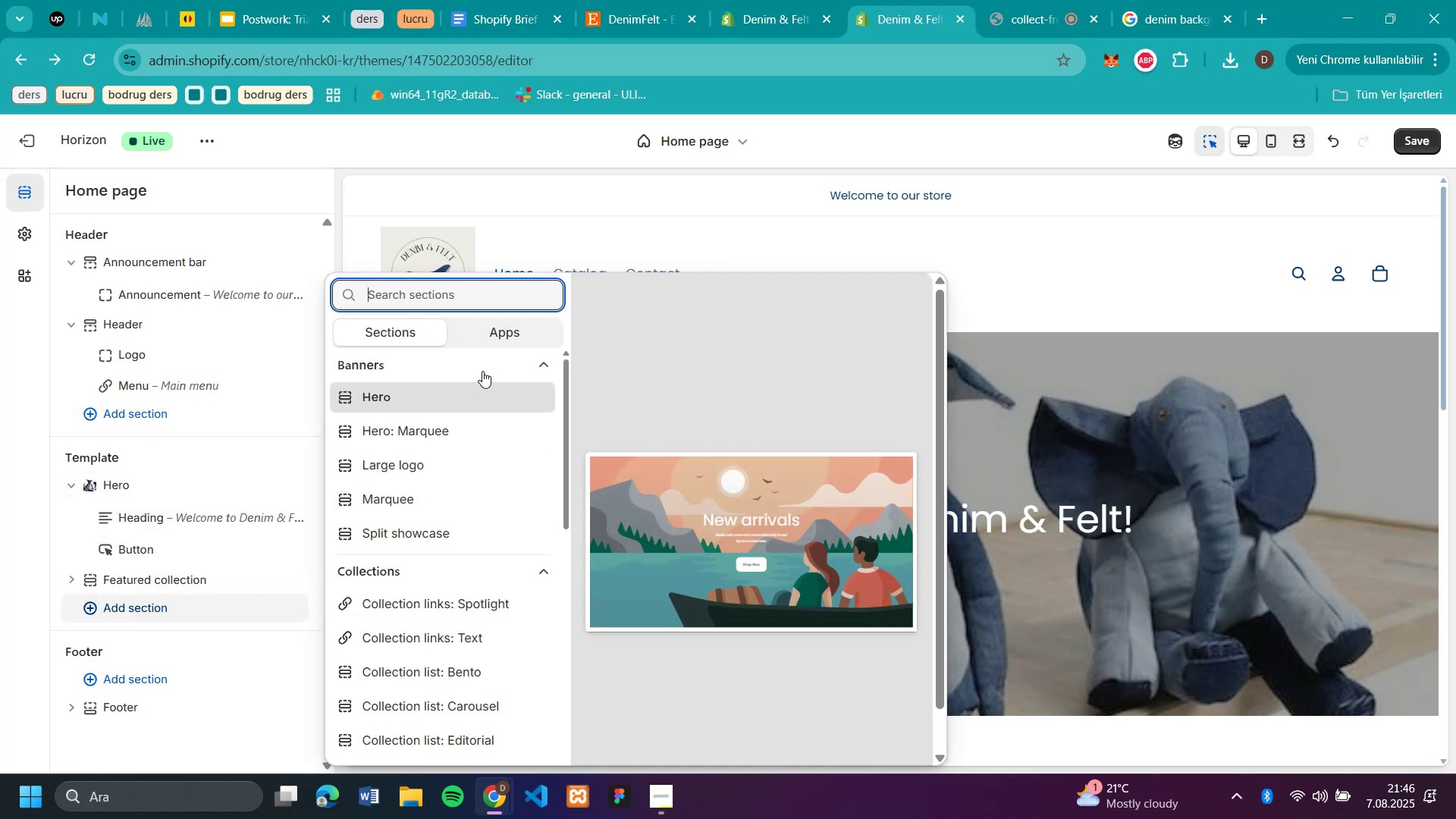 
scroll: coordinate [459, 636], scroll_direction: down, amount: 8.0
 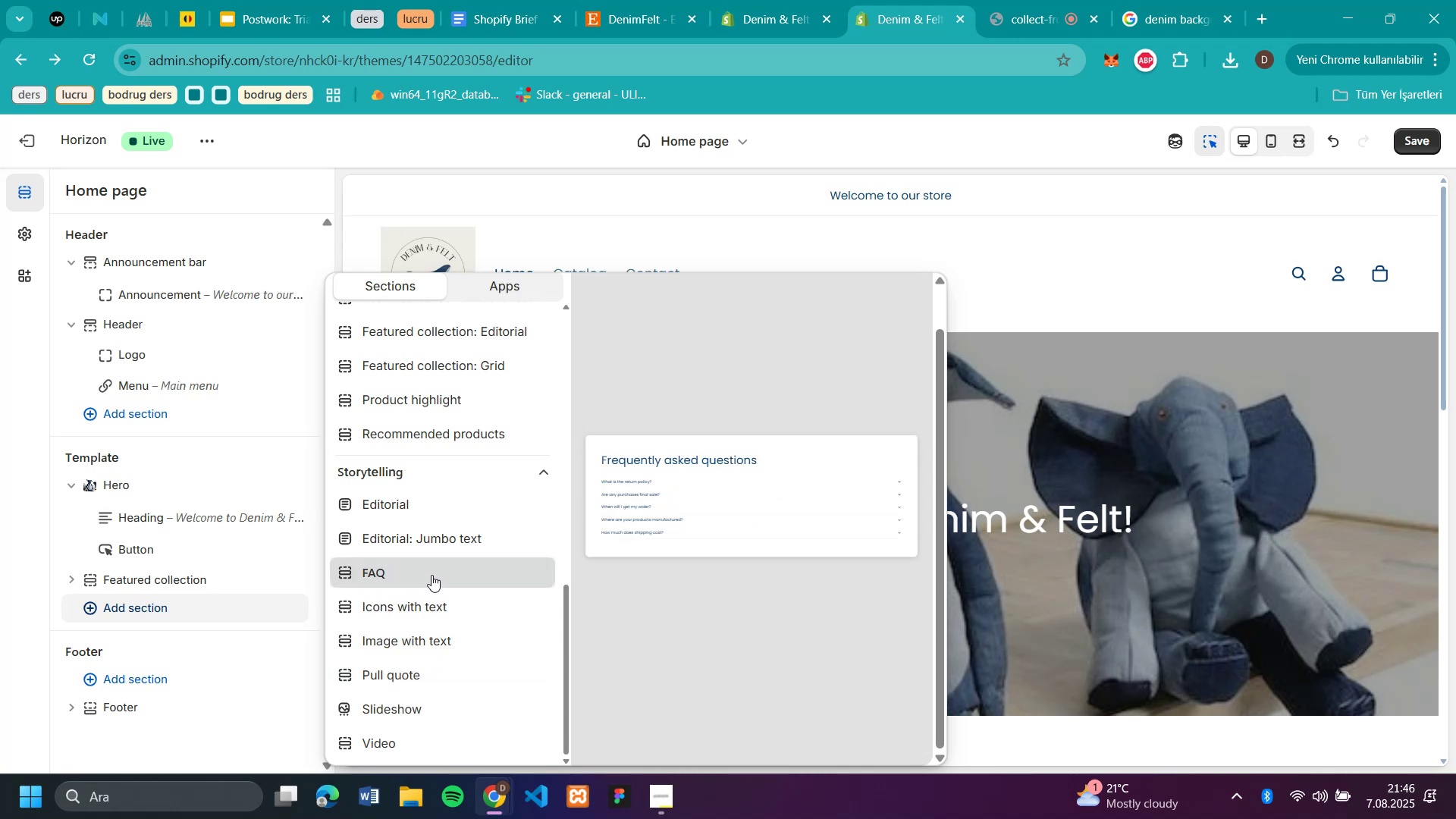 
wait(12.46)
 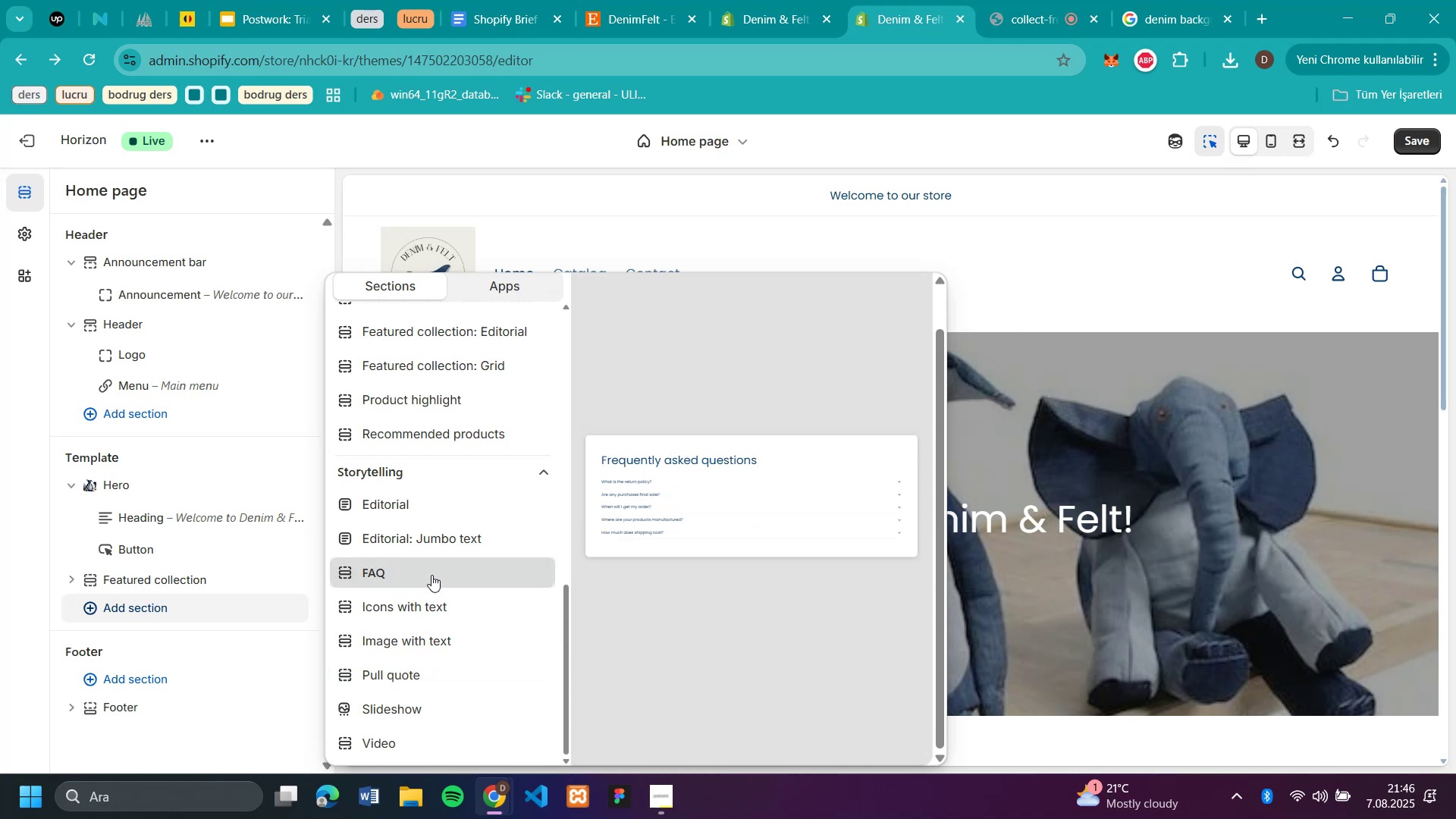 
scroll: coordinate [421, 536], scroll_direction: up, amount: 2.0
 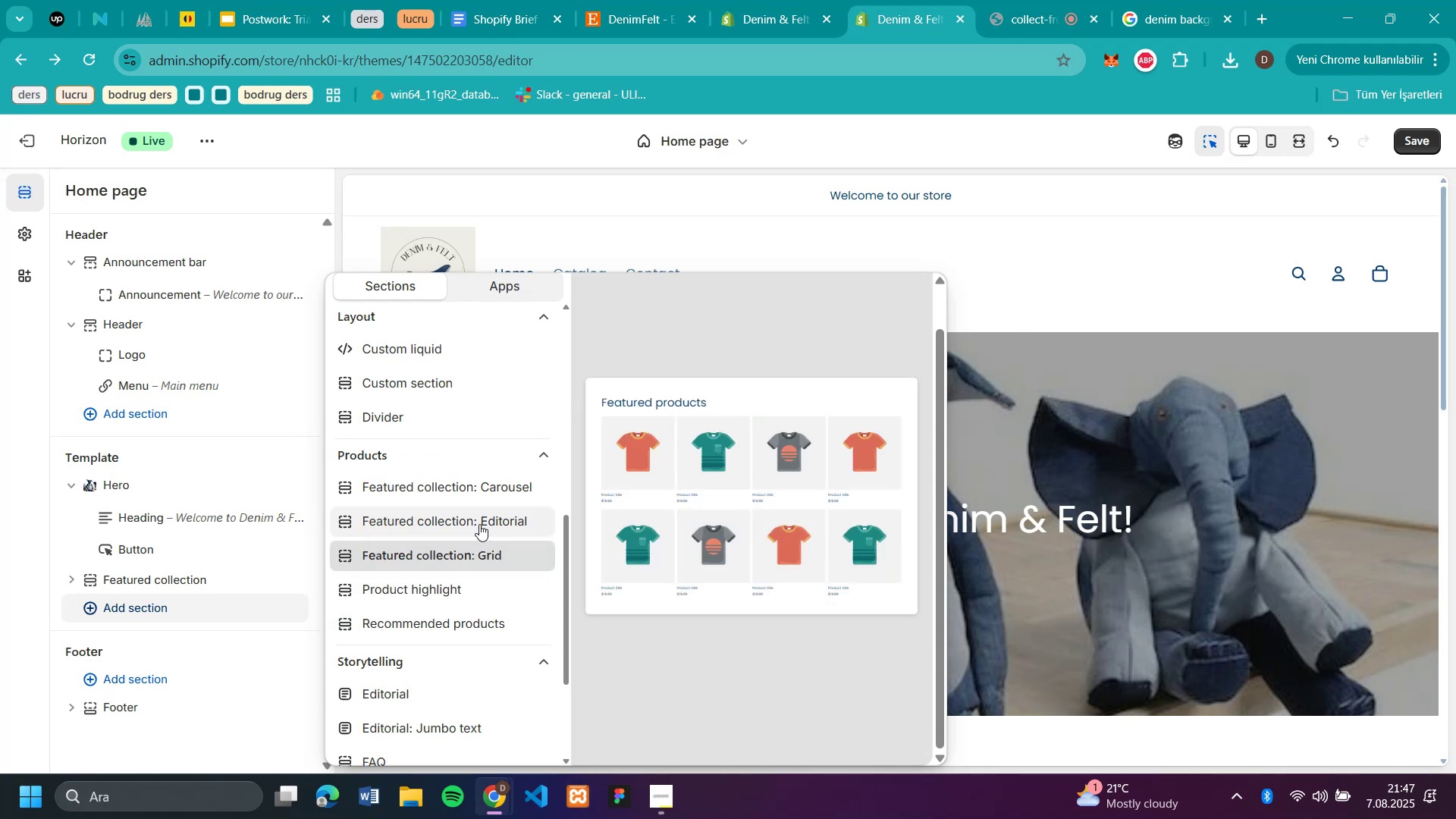 
wait(7.08)
 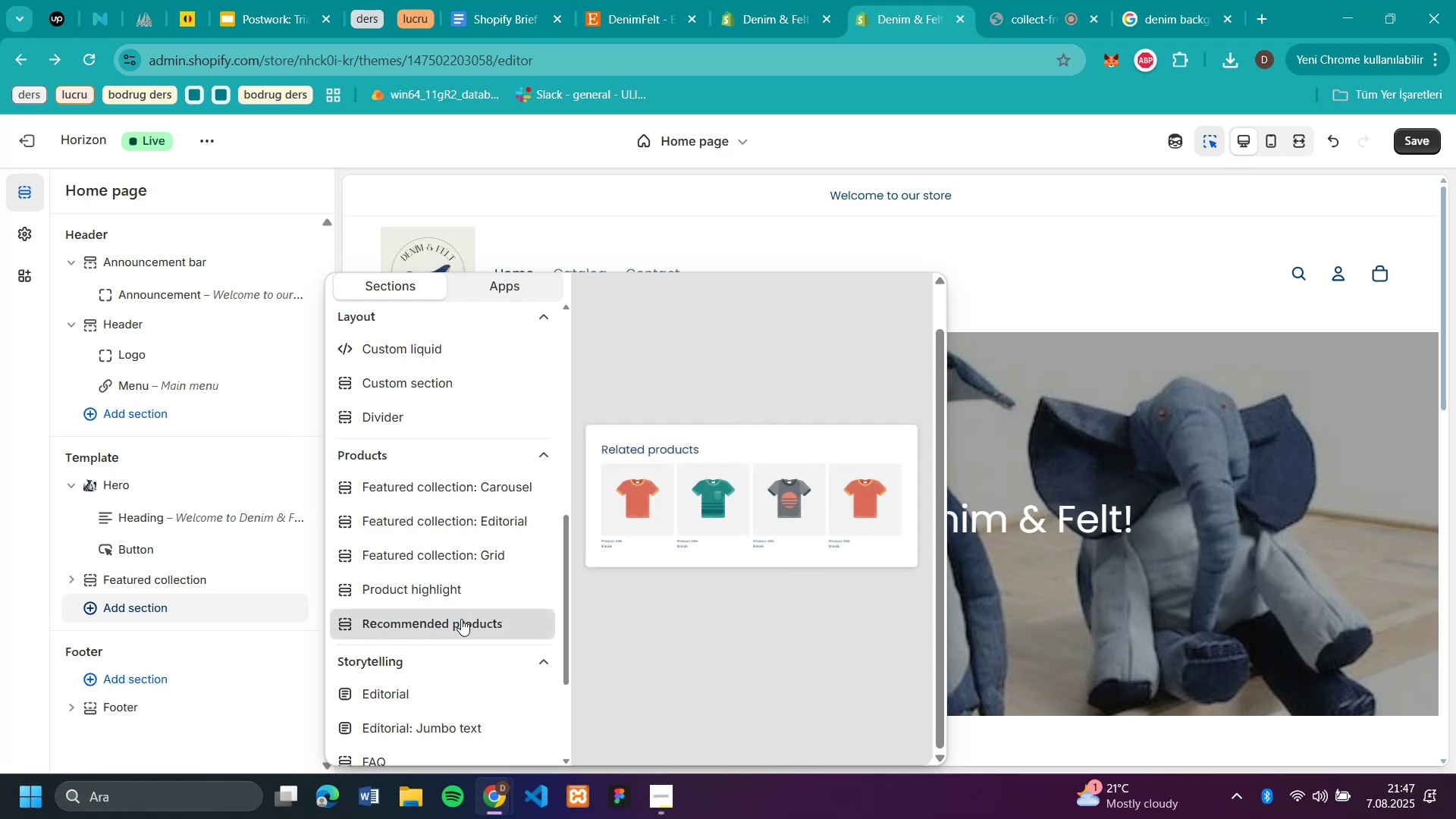 
scroll: coordinate [472, 478], scroll_direction: up, amount: 7.0
 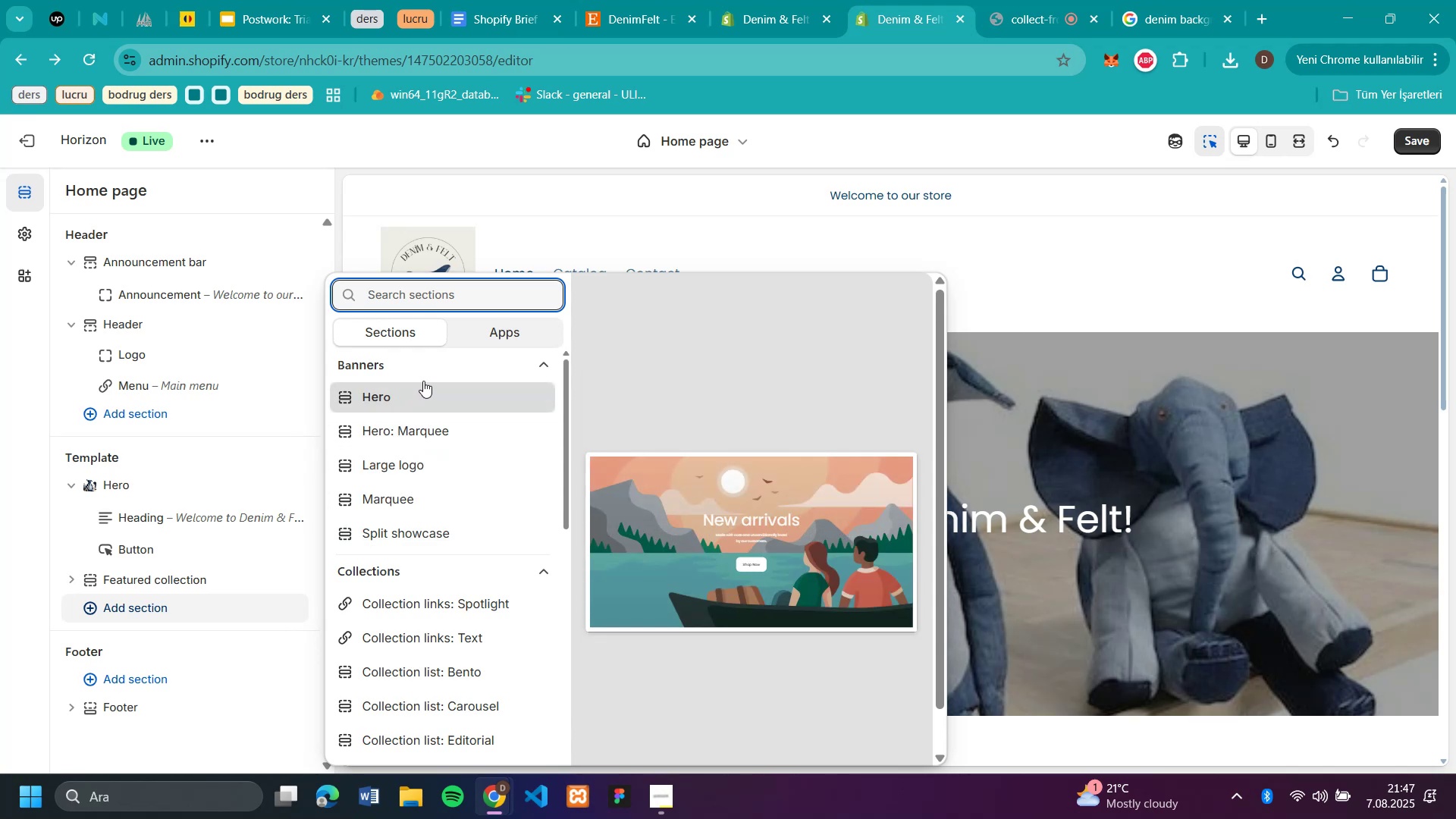 
wait(8.73)
 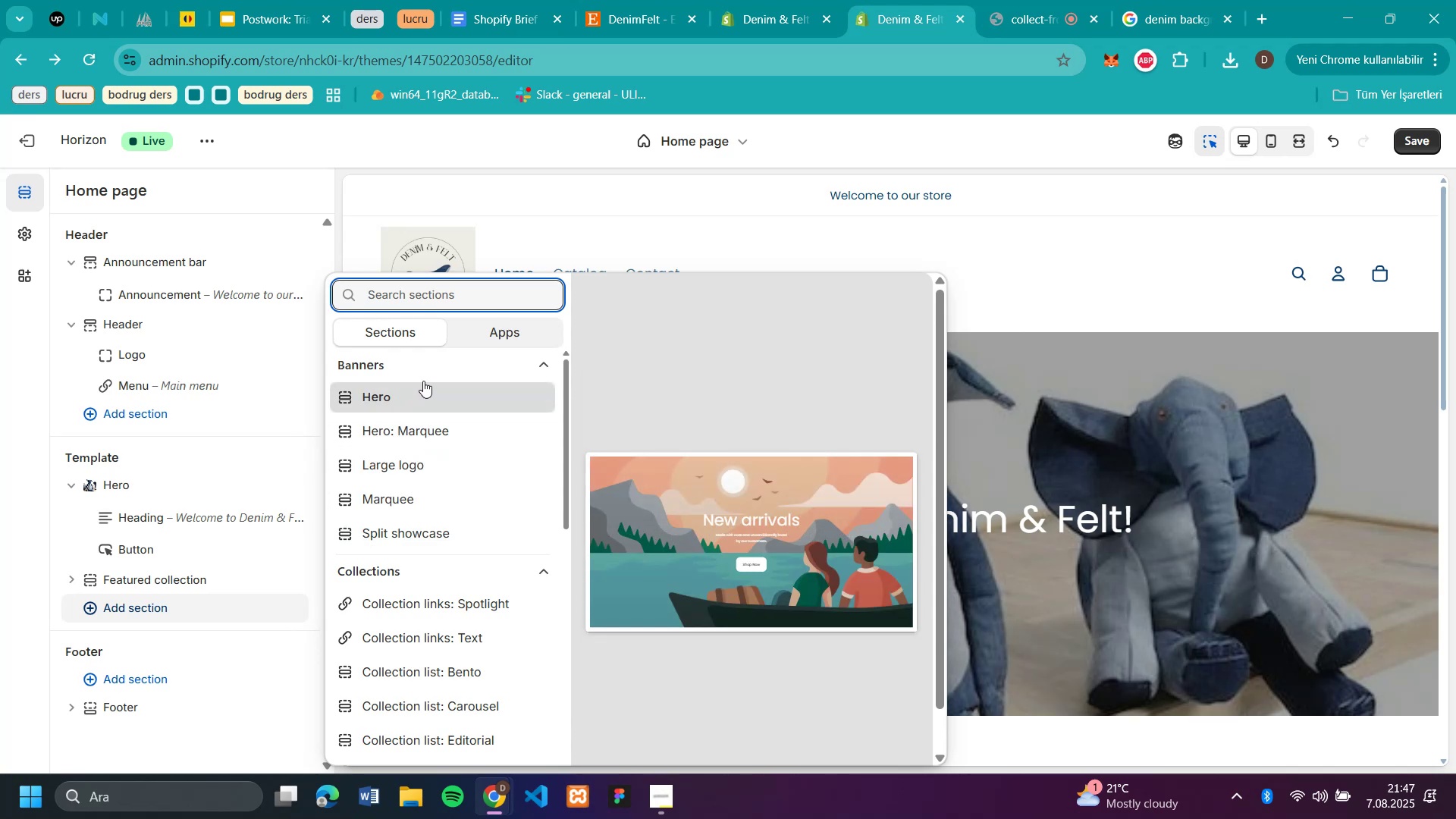 
left_click([3, 506])
 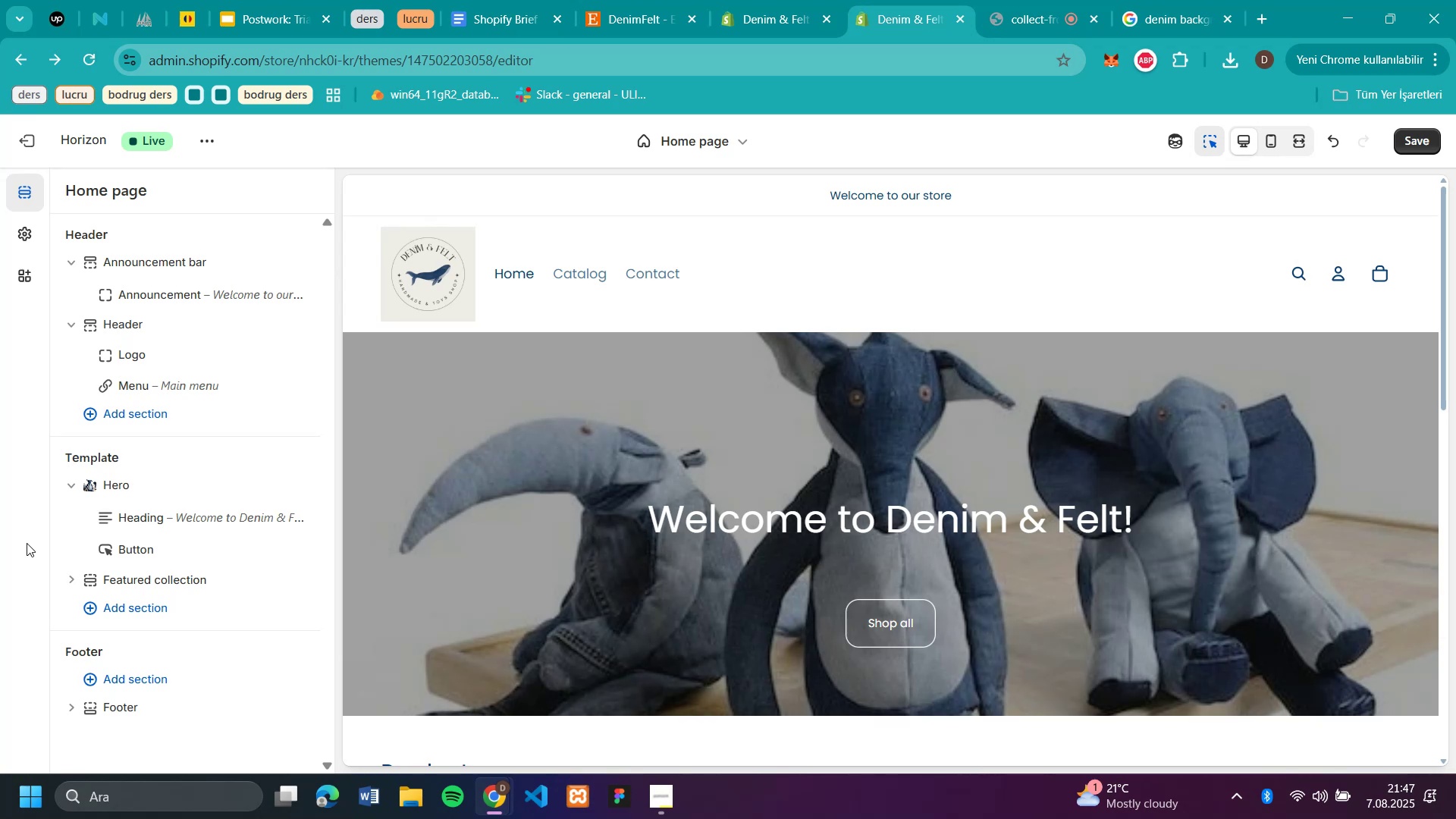 
wait(14.6)
 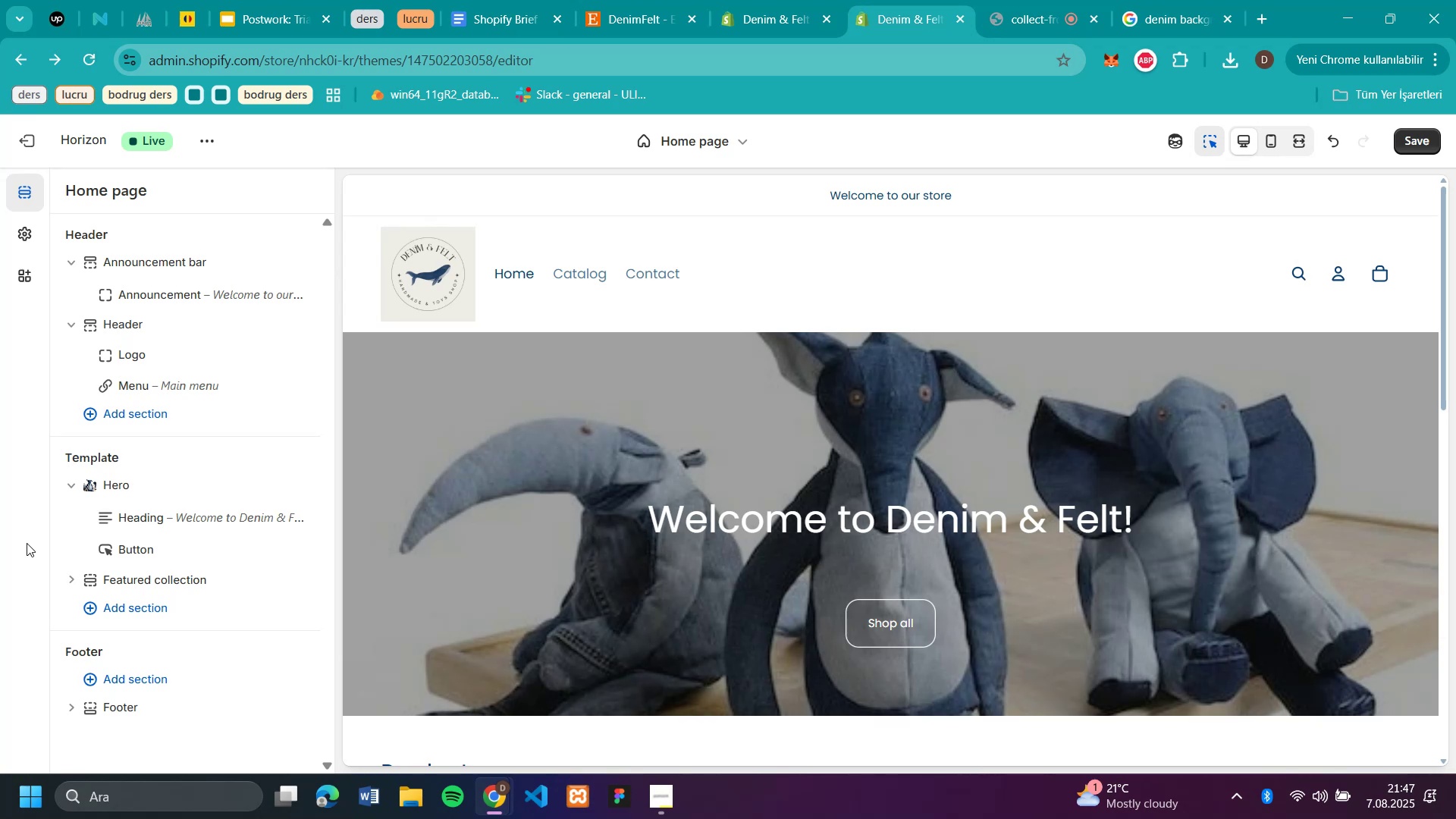 
scroll: coordinate [791, 404], scroll_direction: down, amount: 17.0
 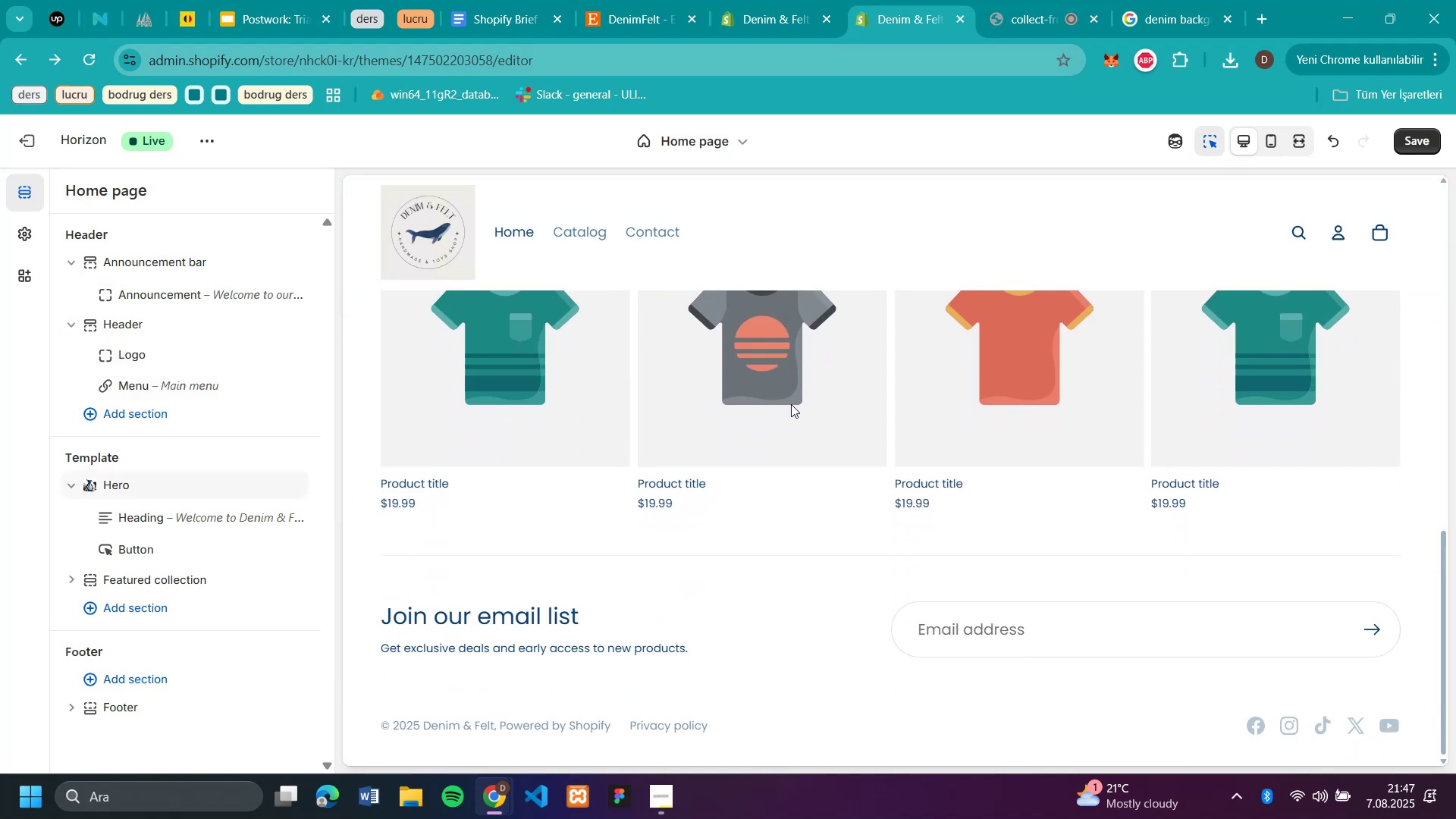 
scroll: coordinate [791, 405], scroll_direction: up, amount: 27.0
 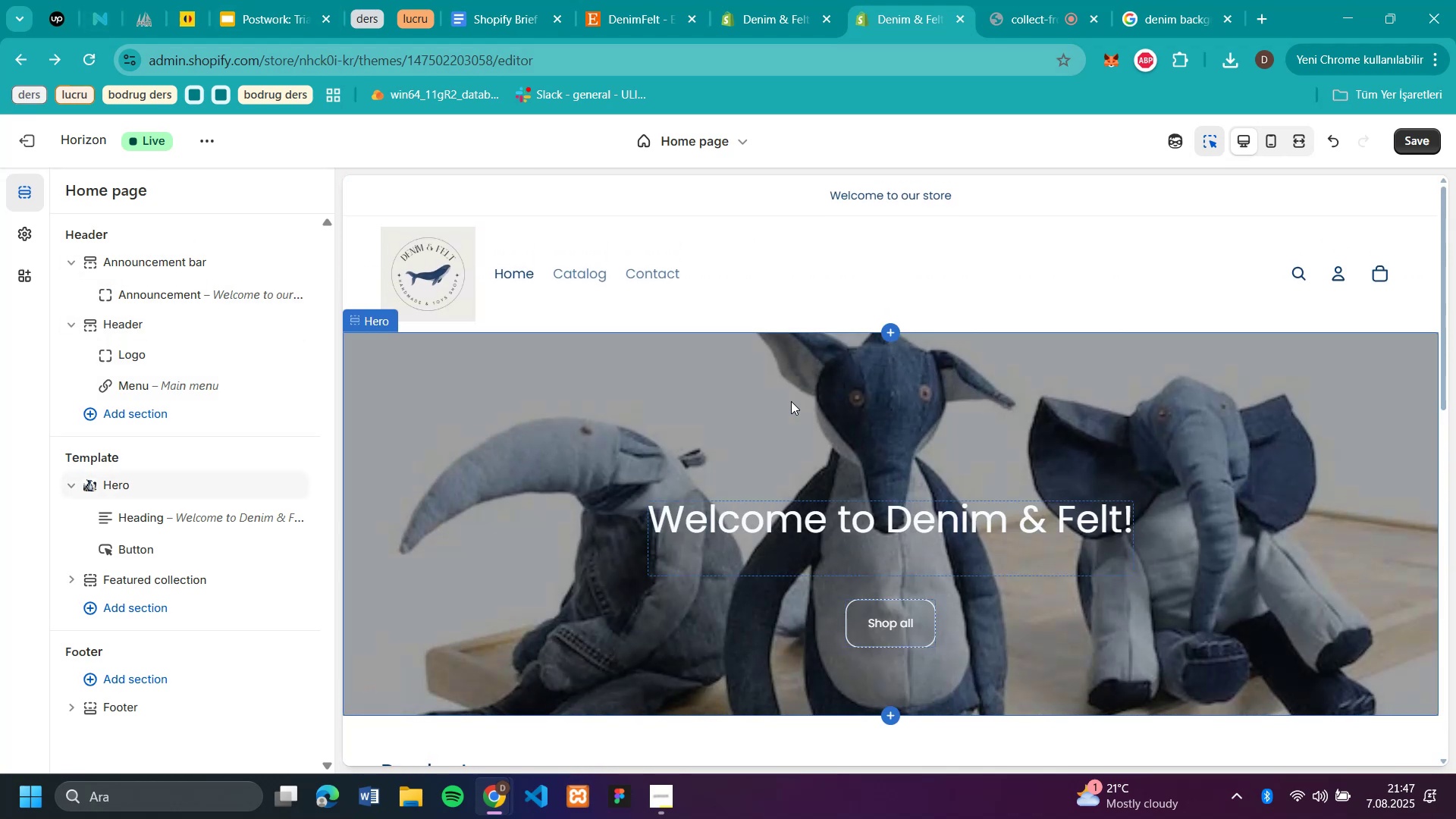 
wait(5.14)
 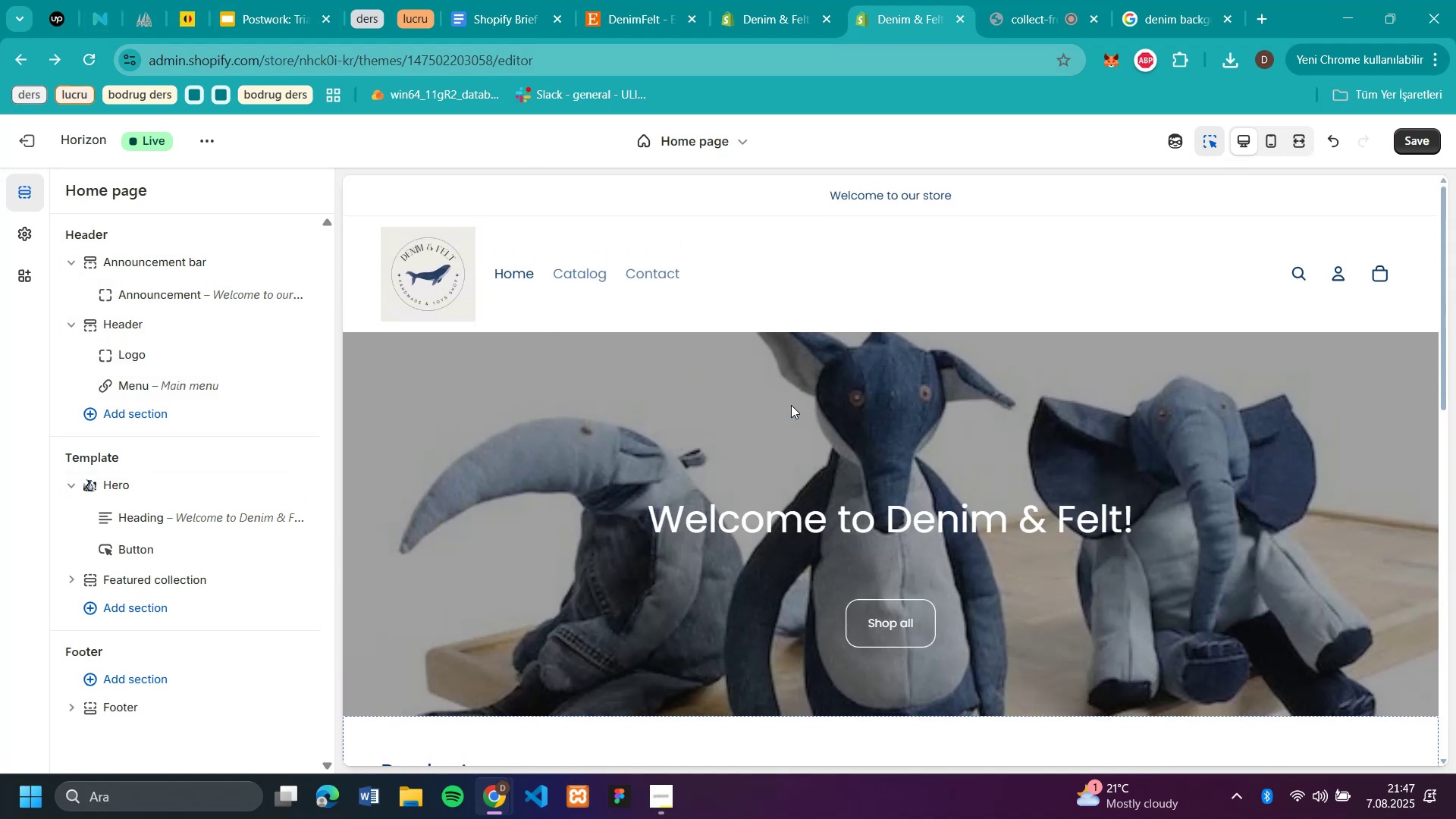 
left_click([647, 17])
 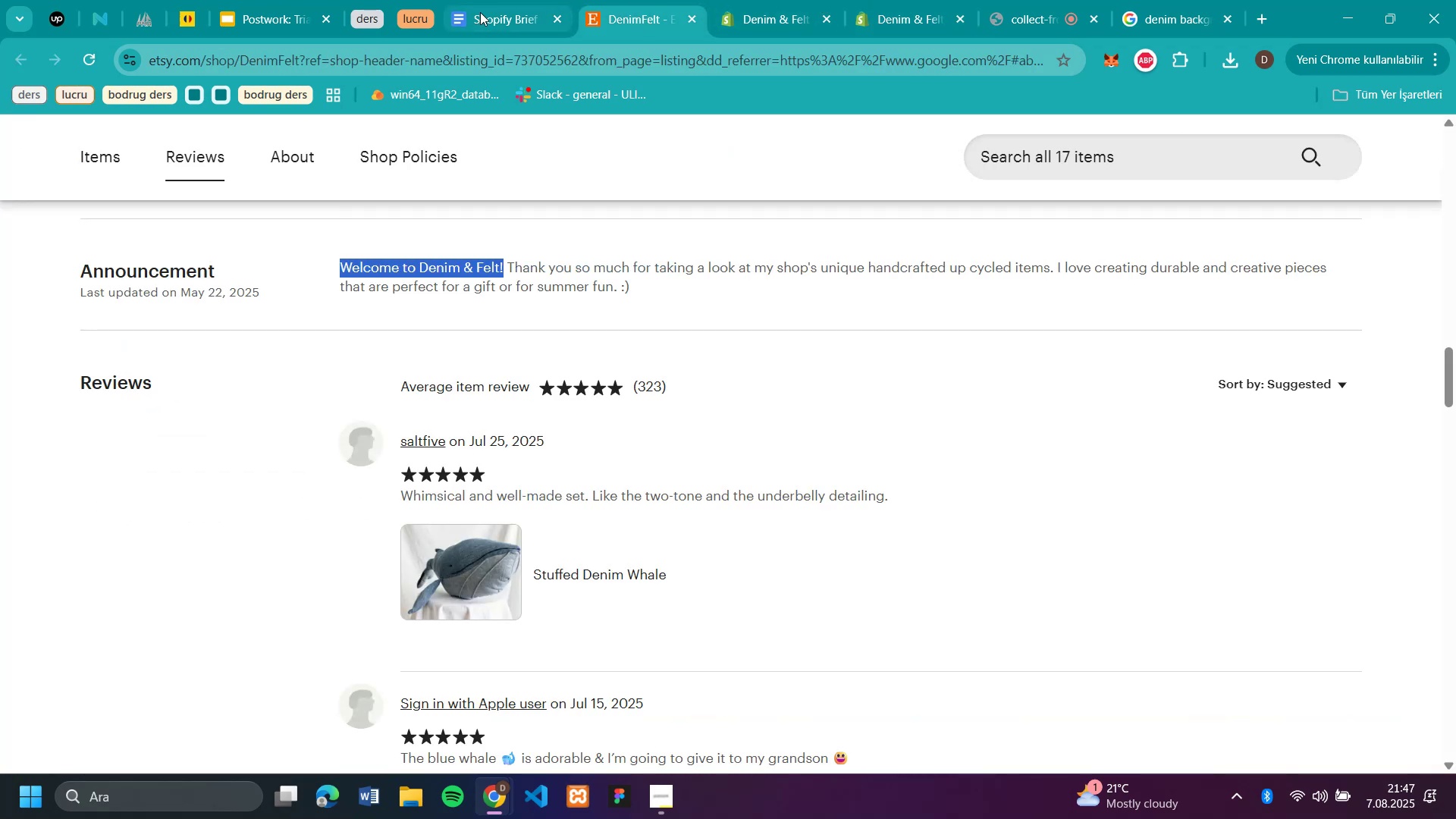 
left_click([485, 20])
 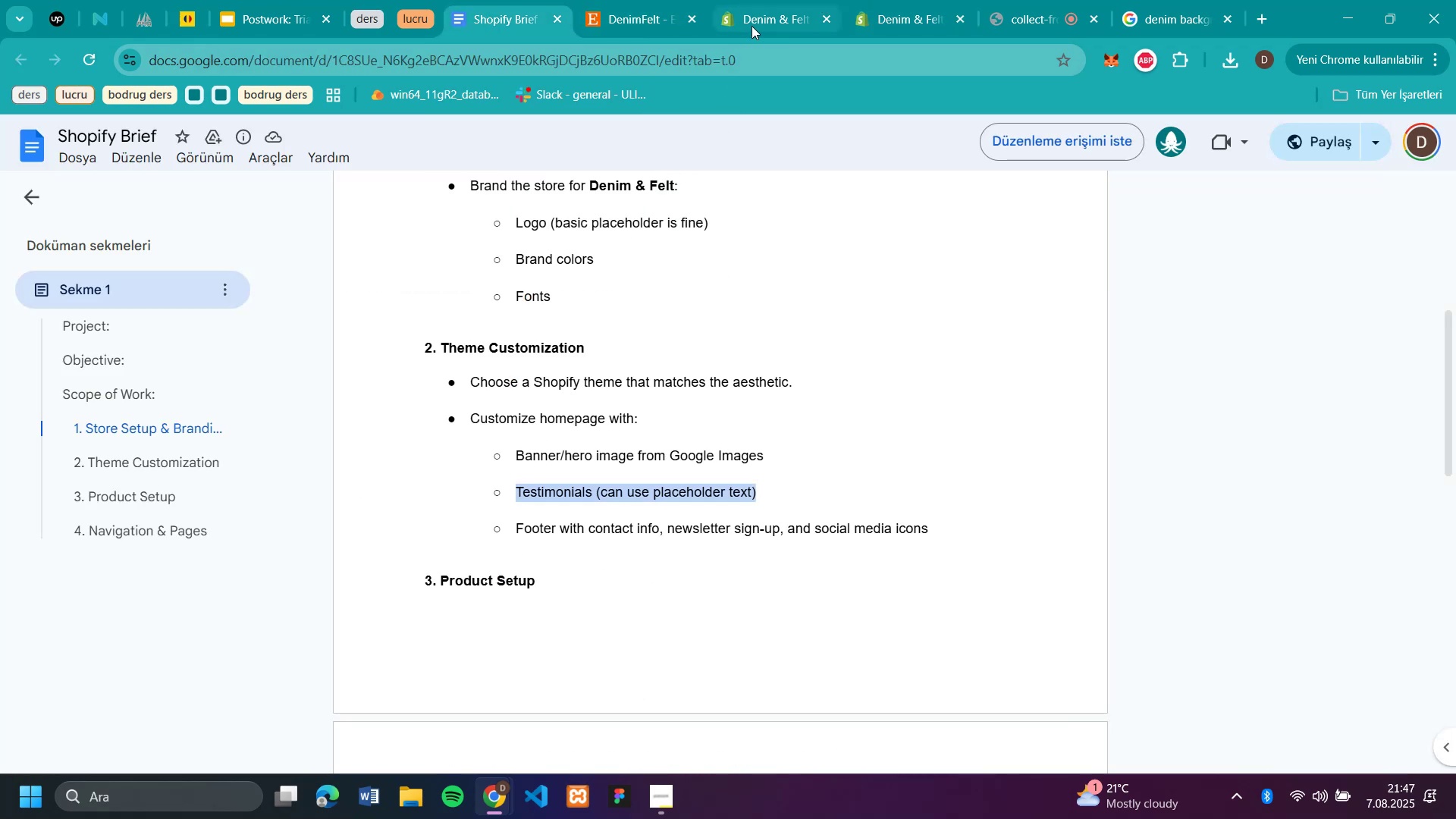 
left_click([918, 21])
 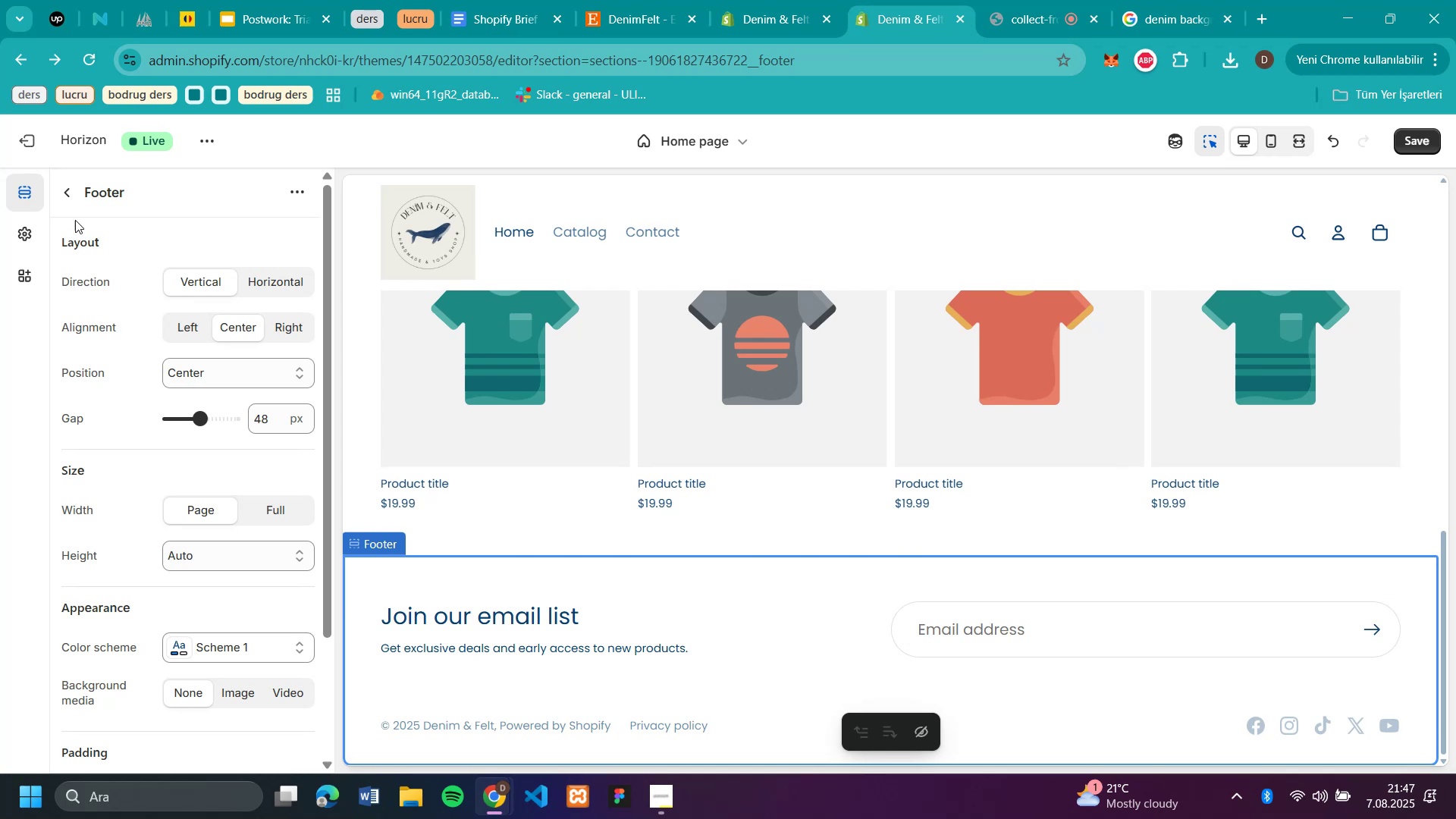 
wait(5.04)
 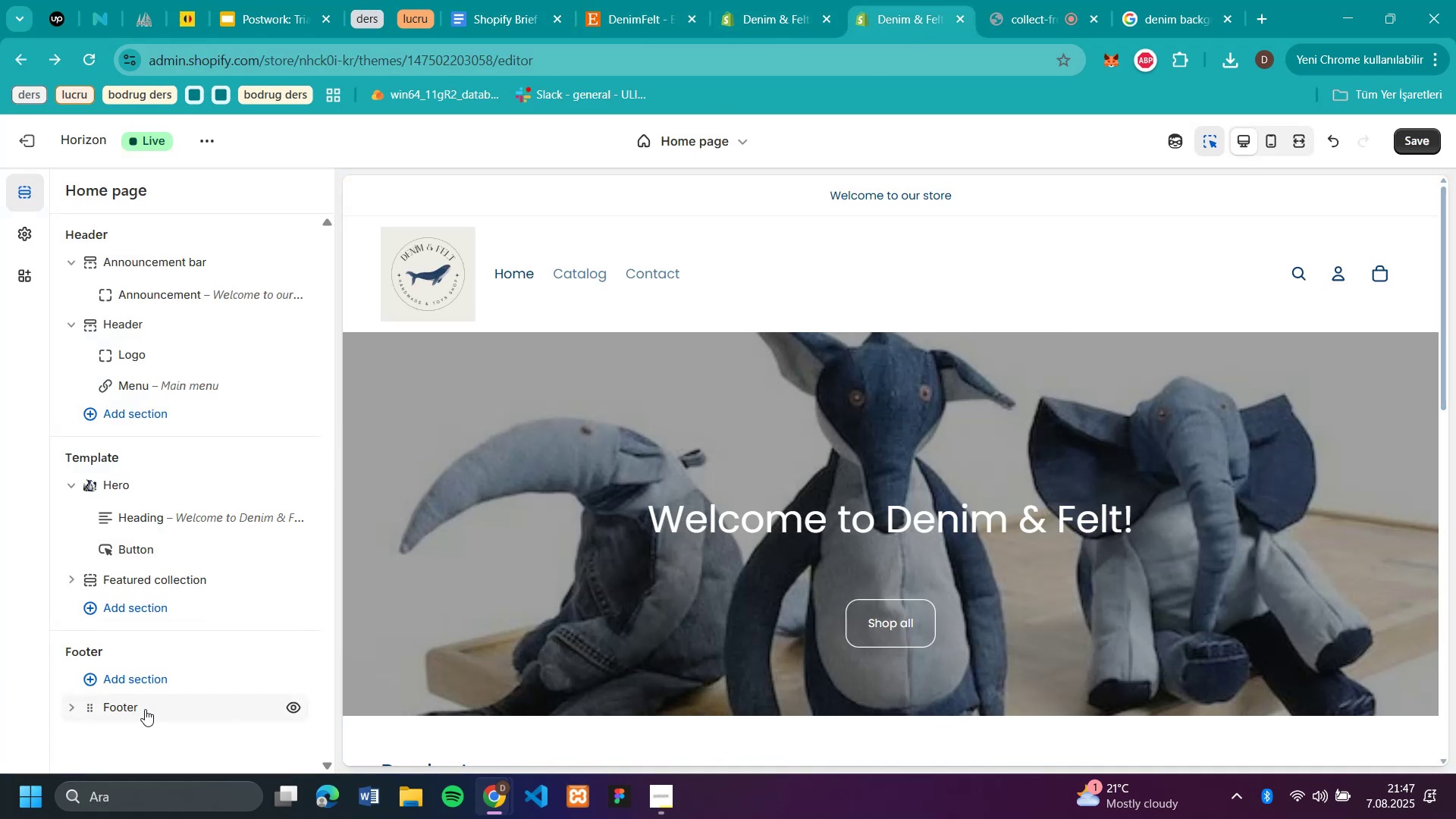 
scroll: coordinate [112, 519], scroll_direction: down, amount: 3.0
 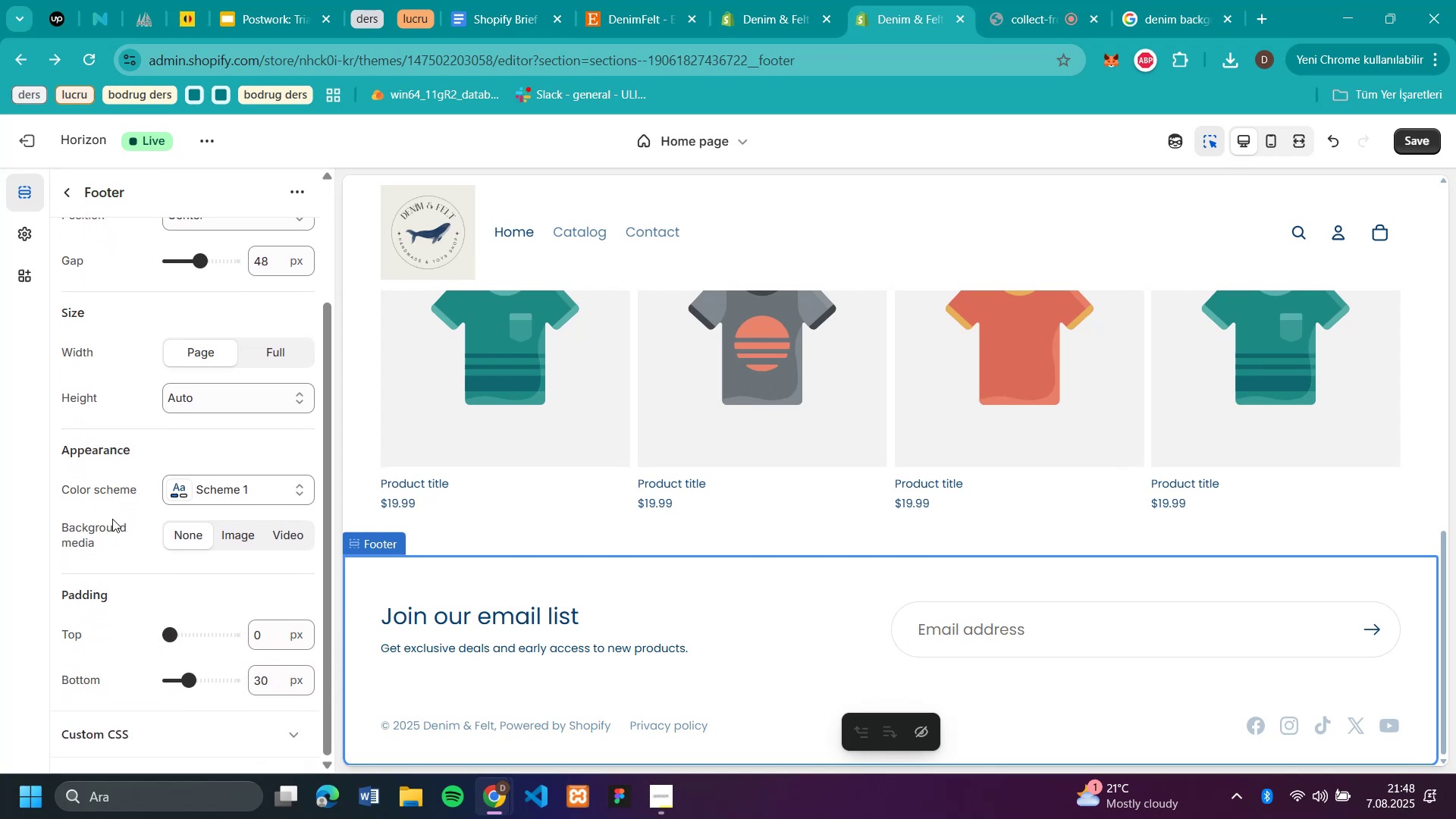 
scroll: coordinate [111, 443], scroll_direction: up, amount: 7.0
 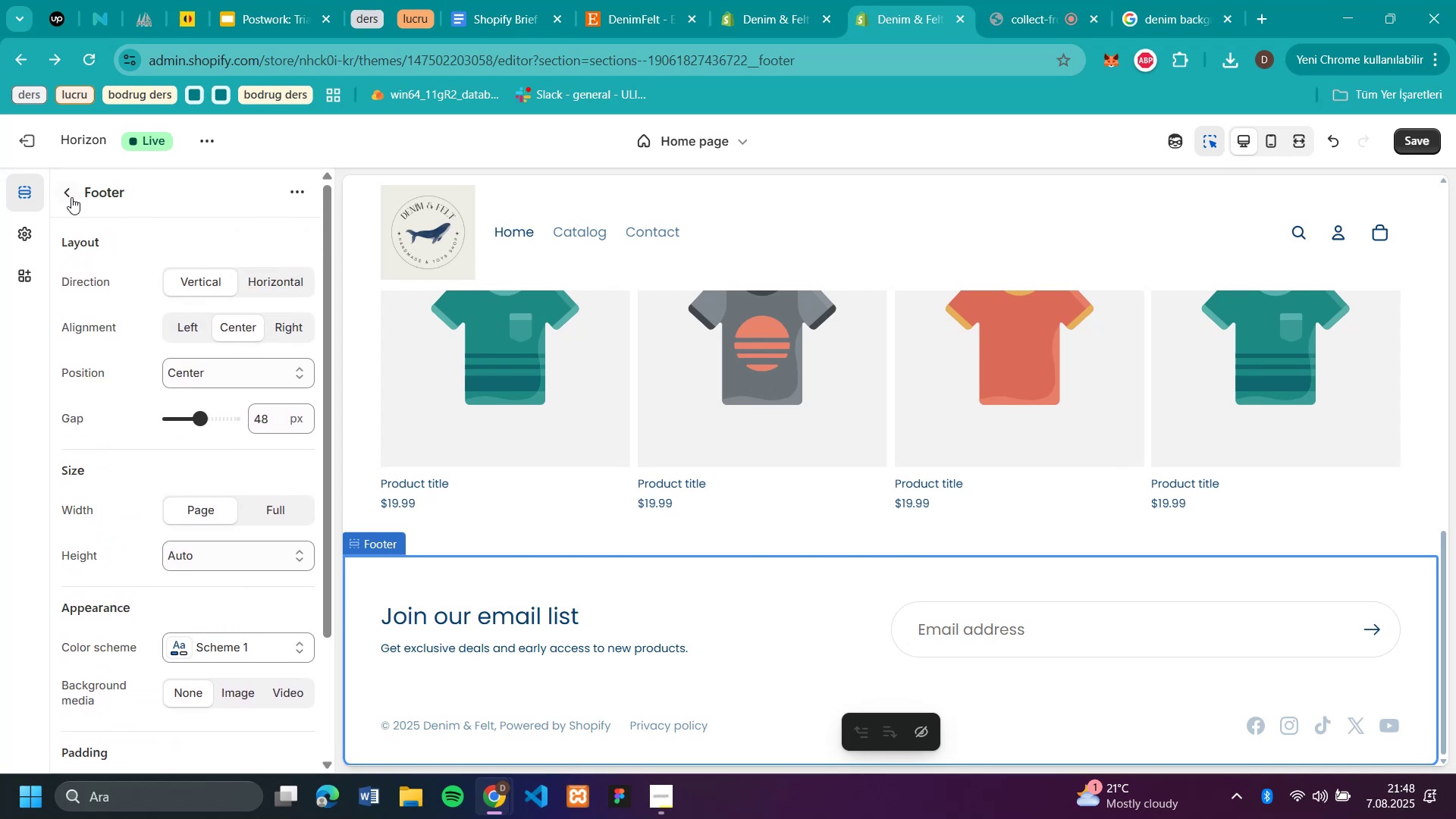 
left_click([70, 197])
 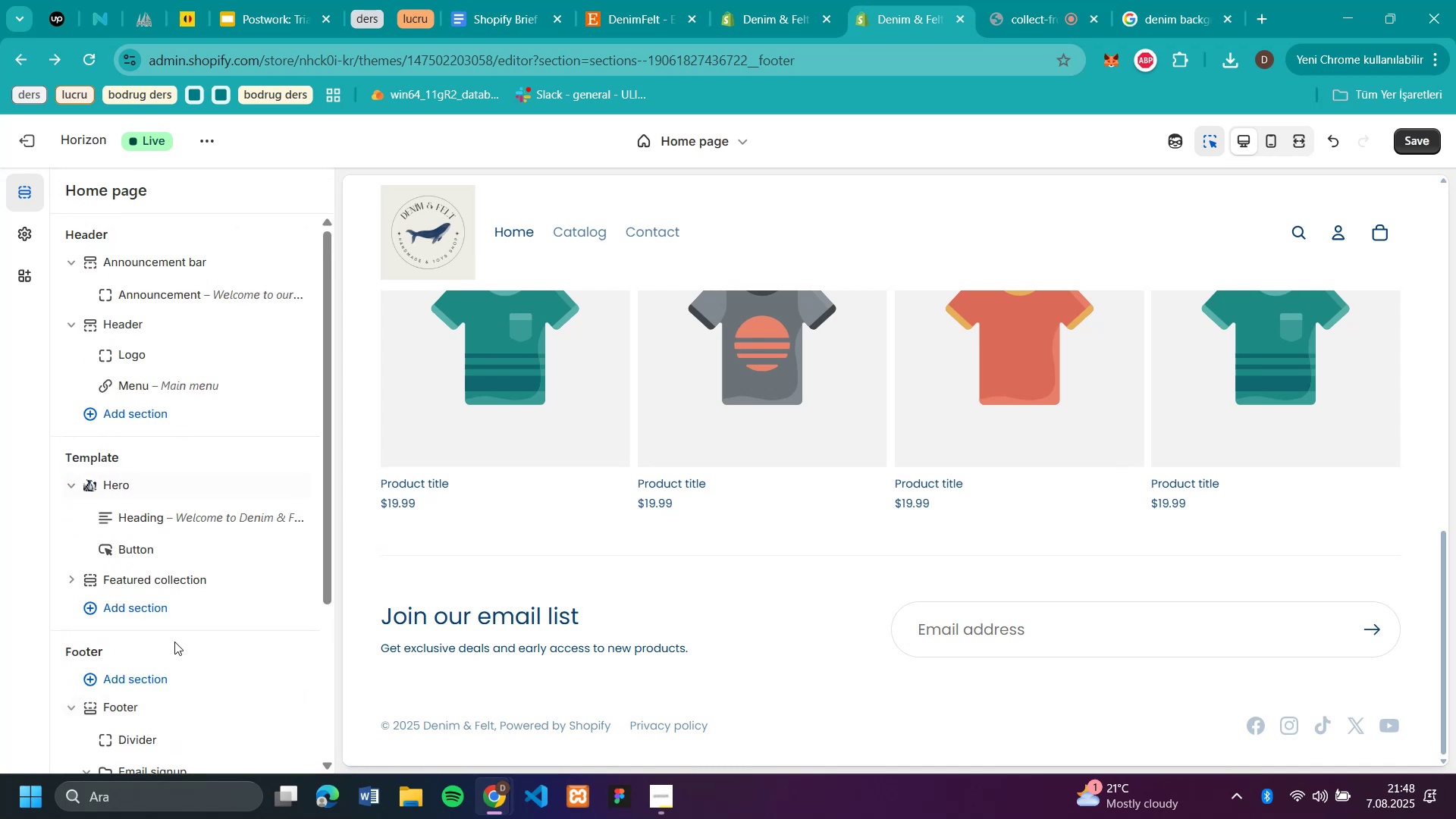 
scroll: coordinate [174, 635], scroll_direction: down, amount: 3.0
 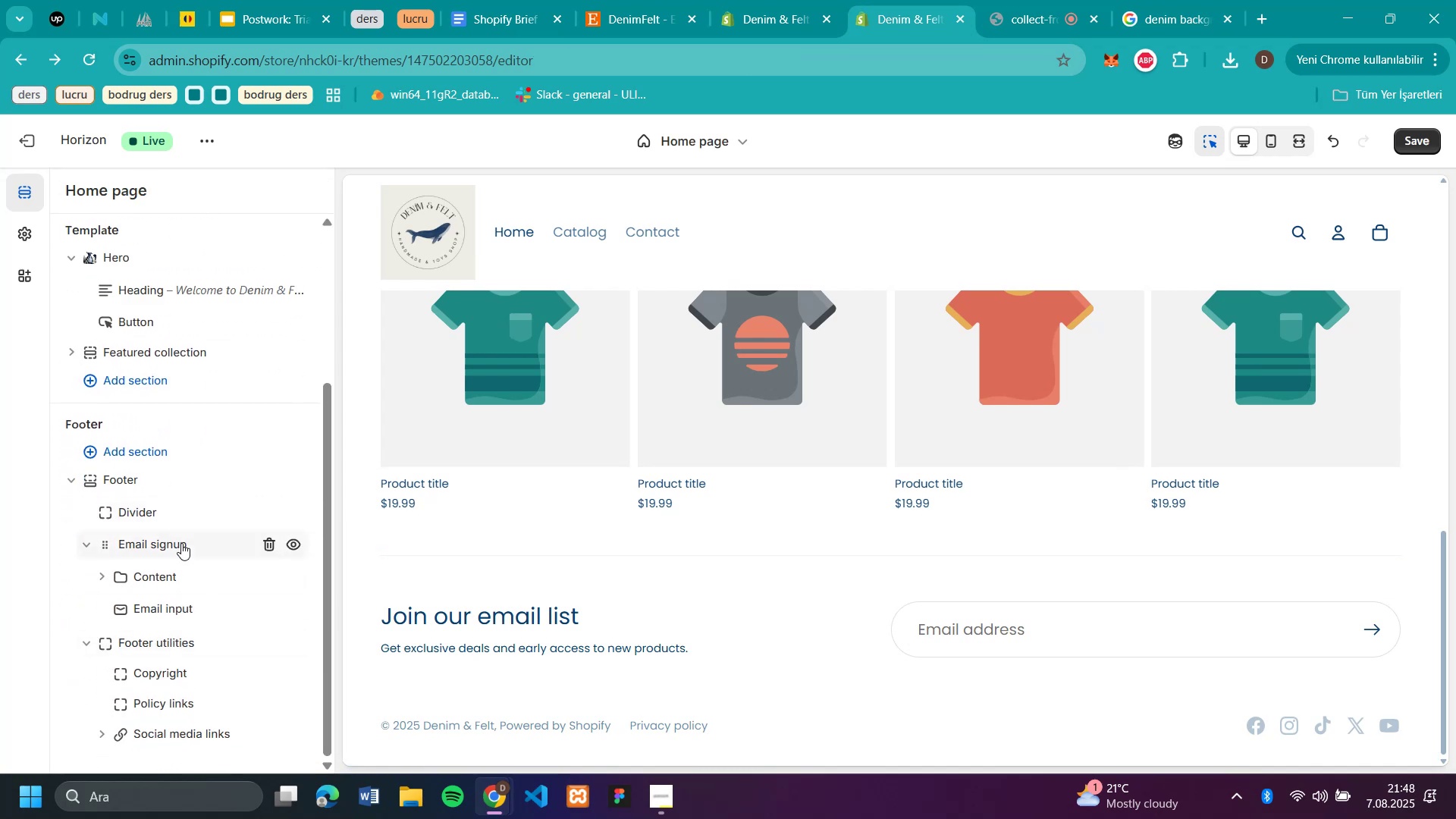 
left_click([181, 543])
 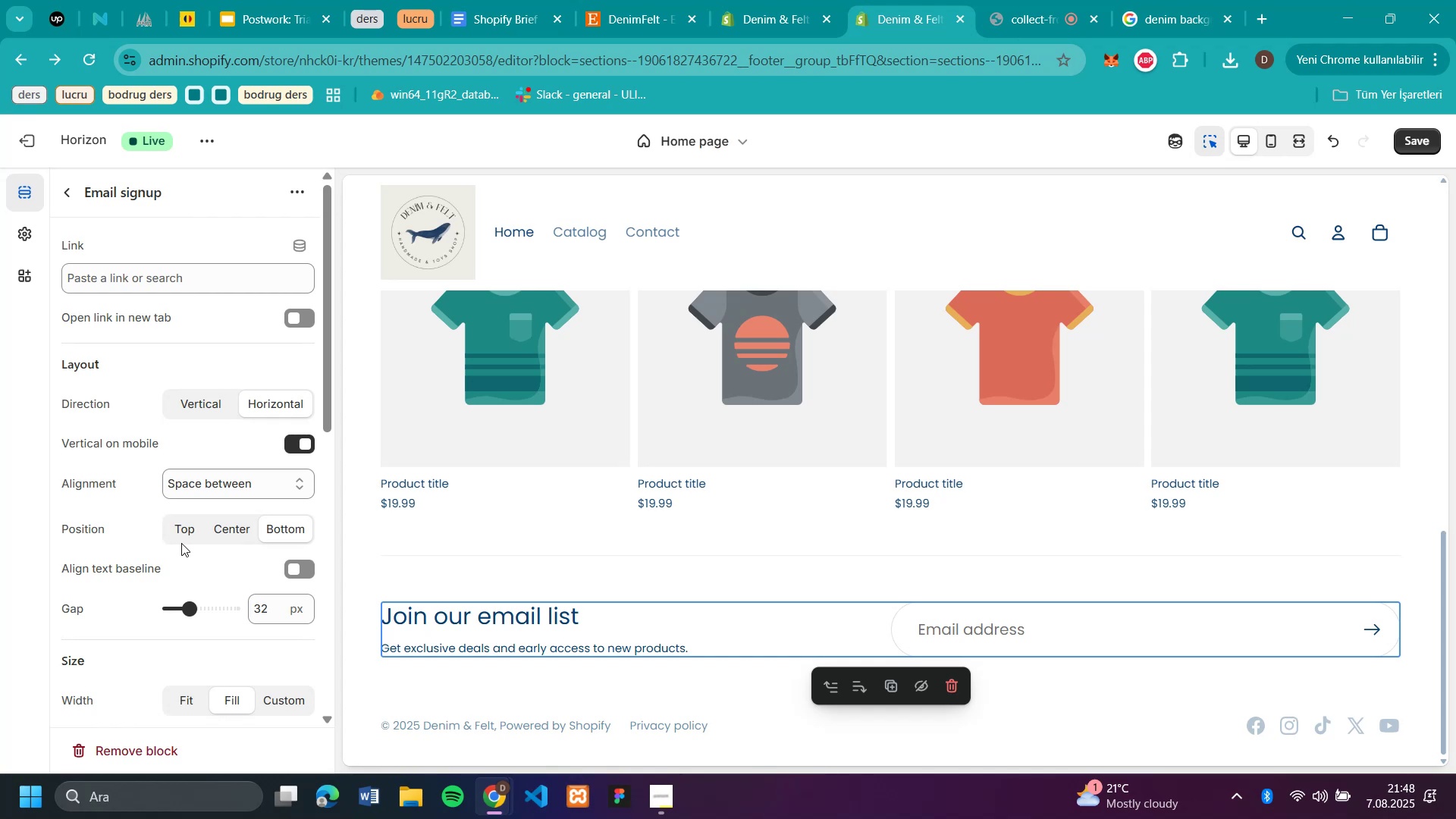 
wait(5.13)
 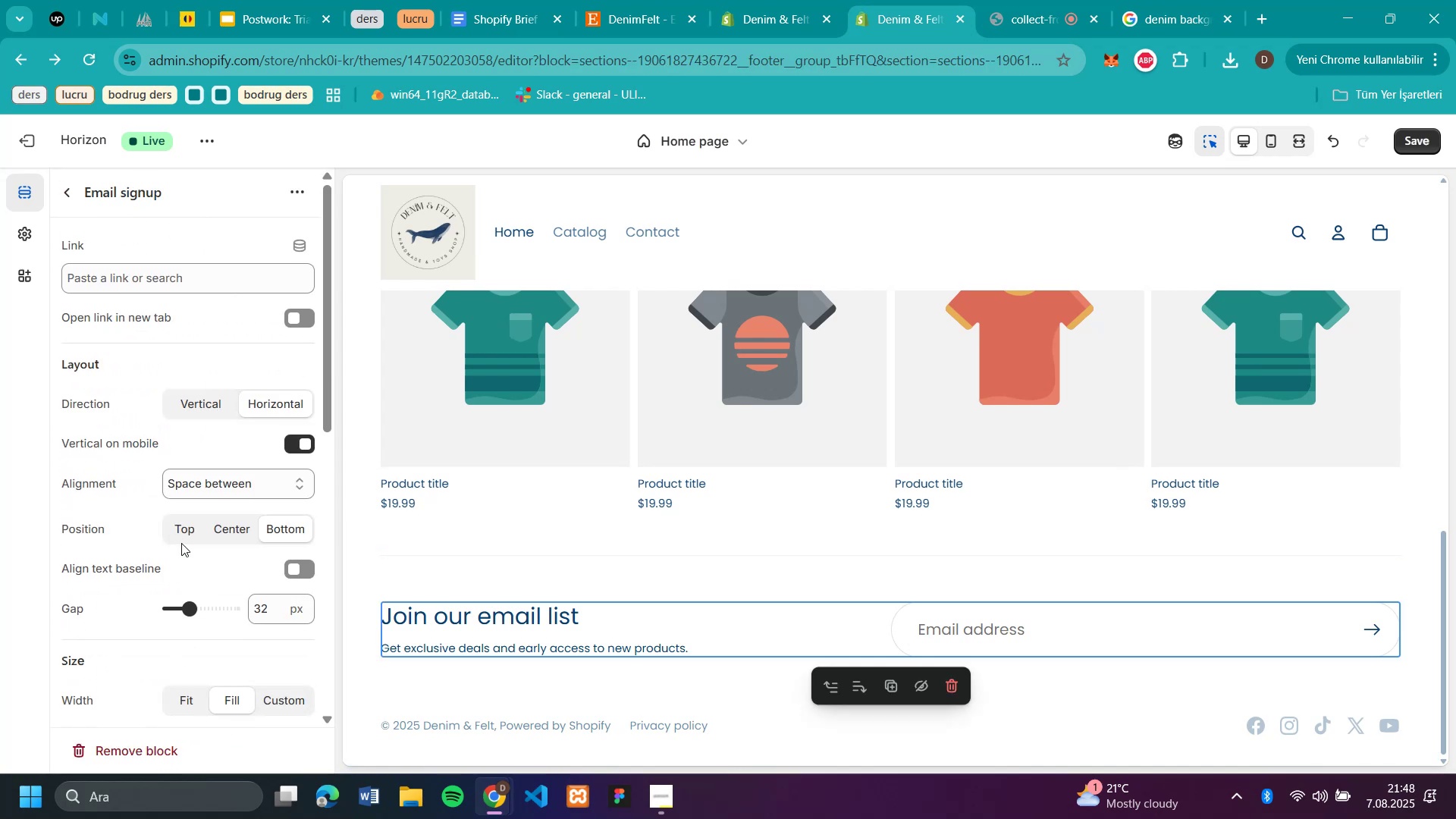 
scroll: coordinate [698, 538], scroll_direction: down, amount: 2.0
 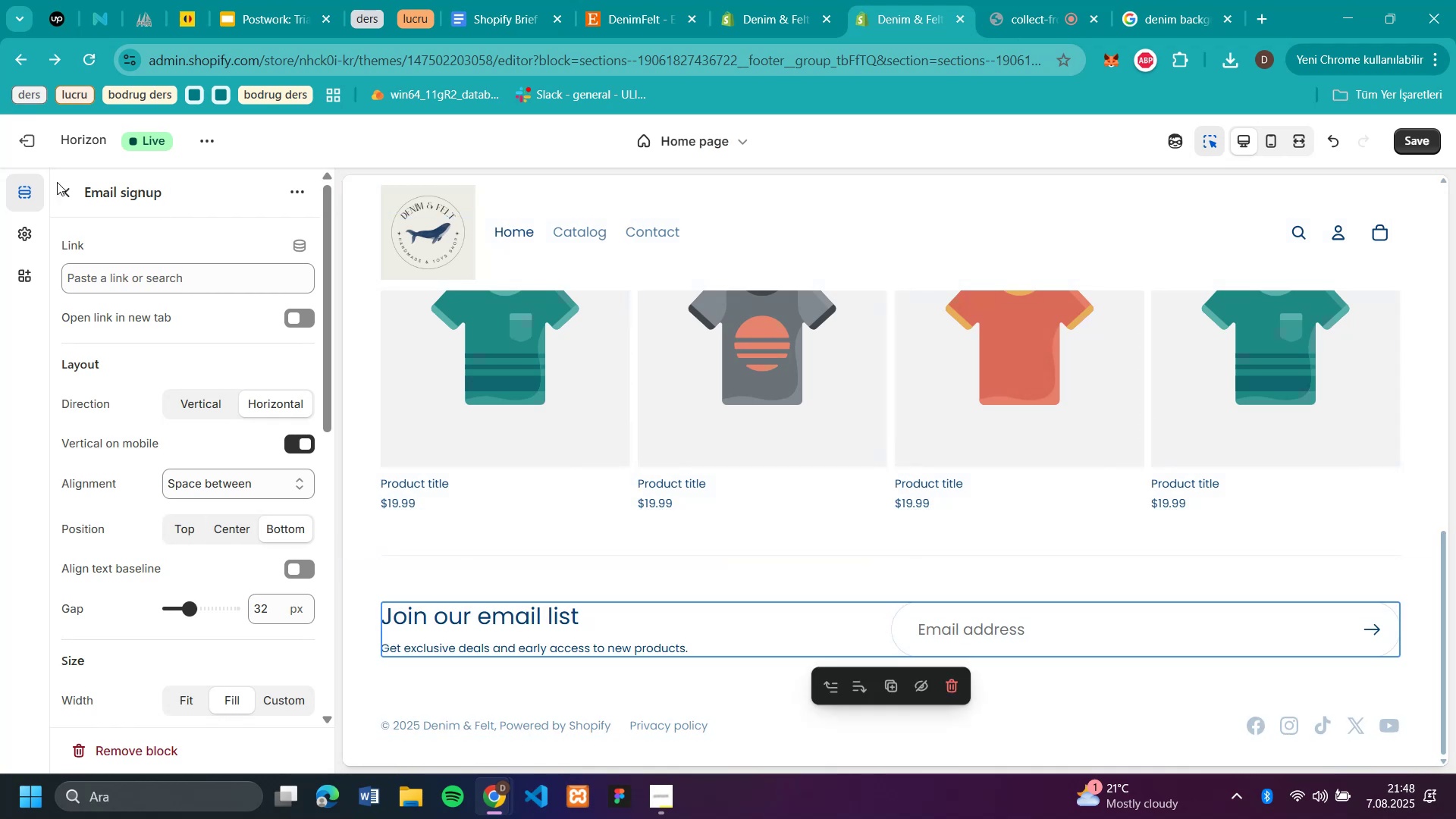 
left_click([67, 195])
 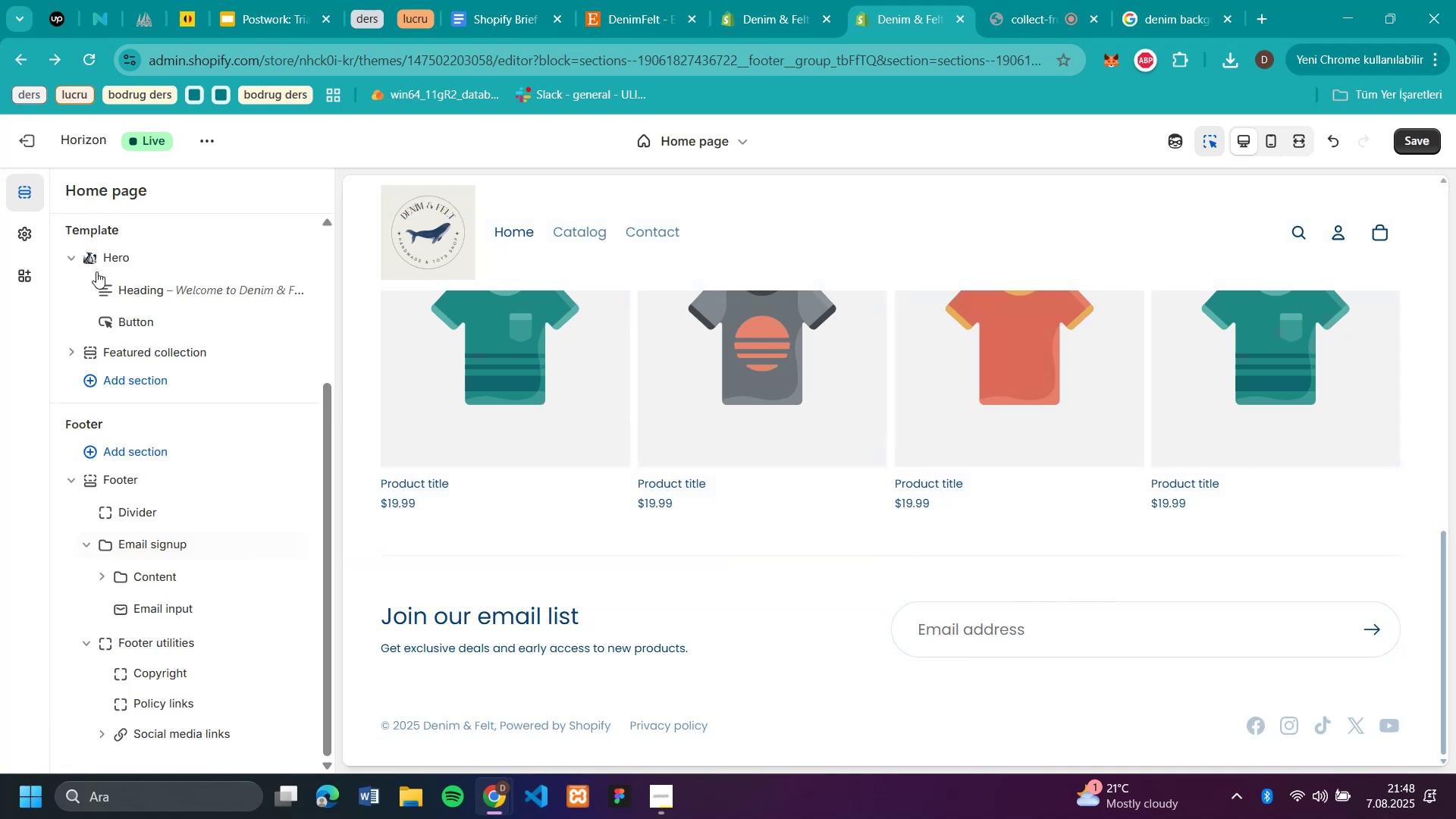 
mouse_move([184, 554])
 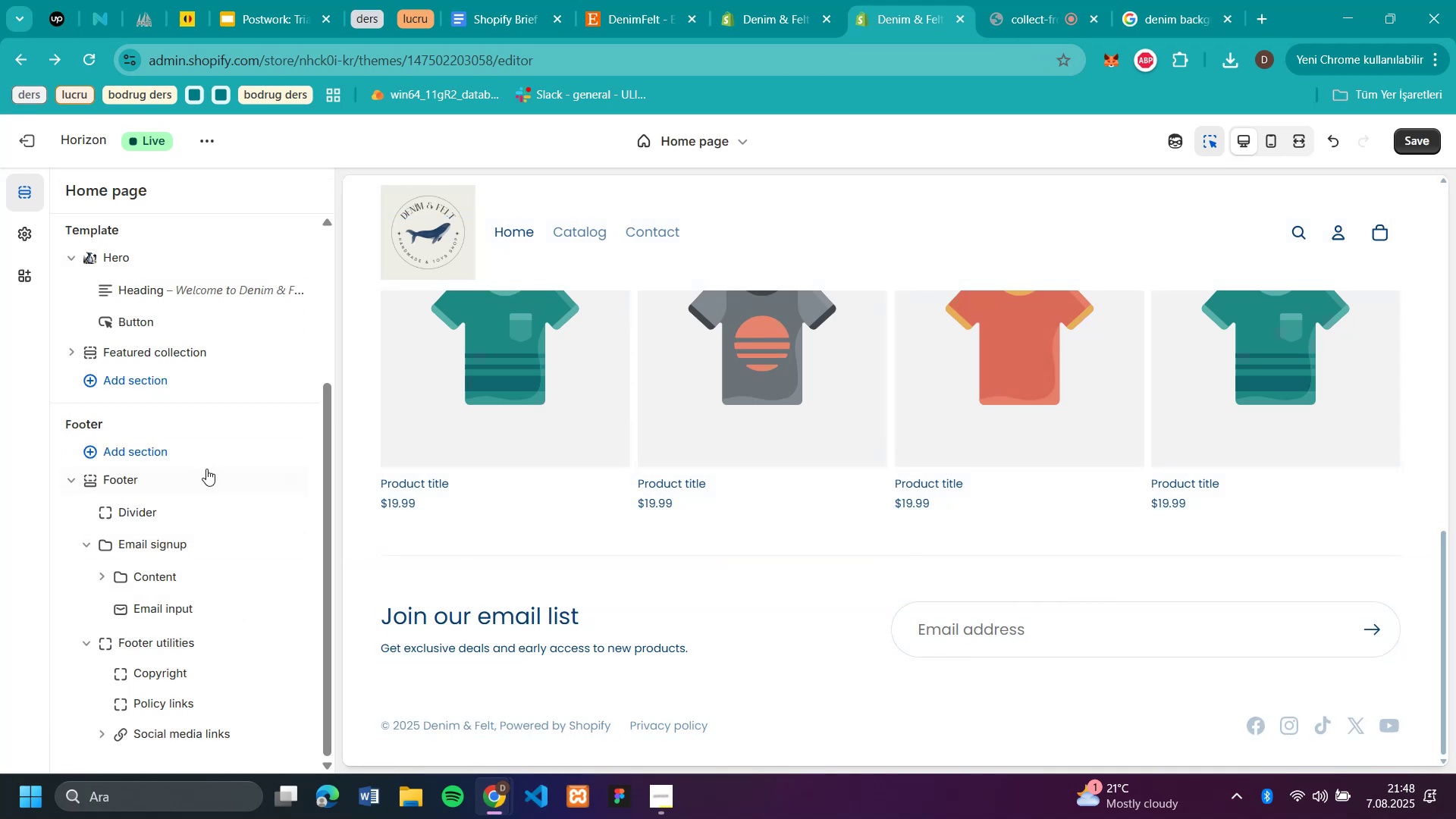 
scroll: coordinate [192, 582], scroll_direction: down, amount: 3.0
 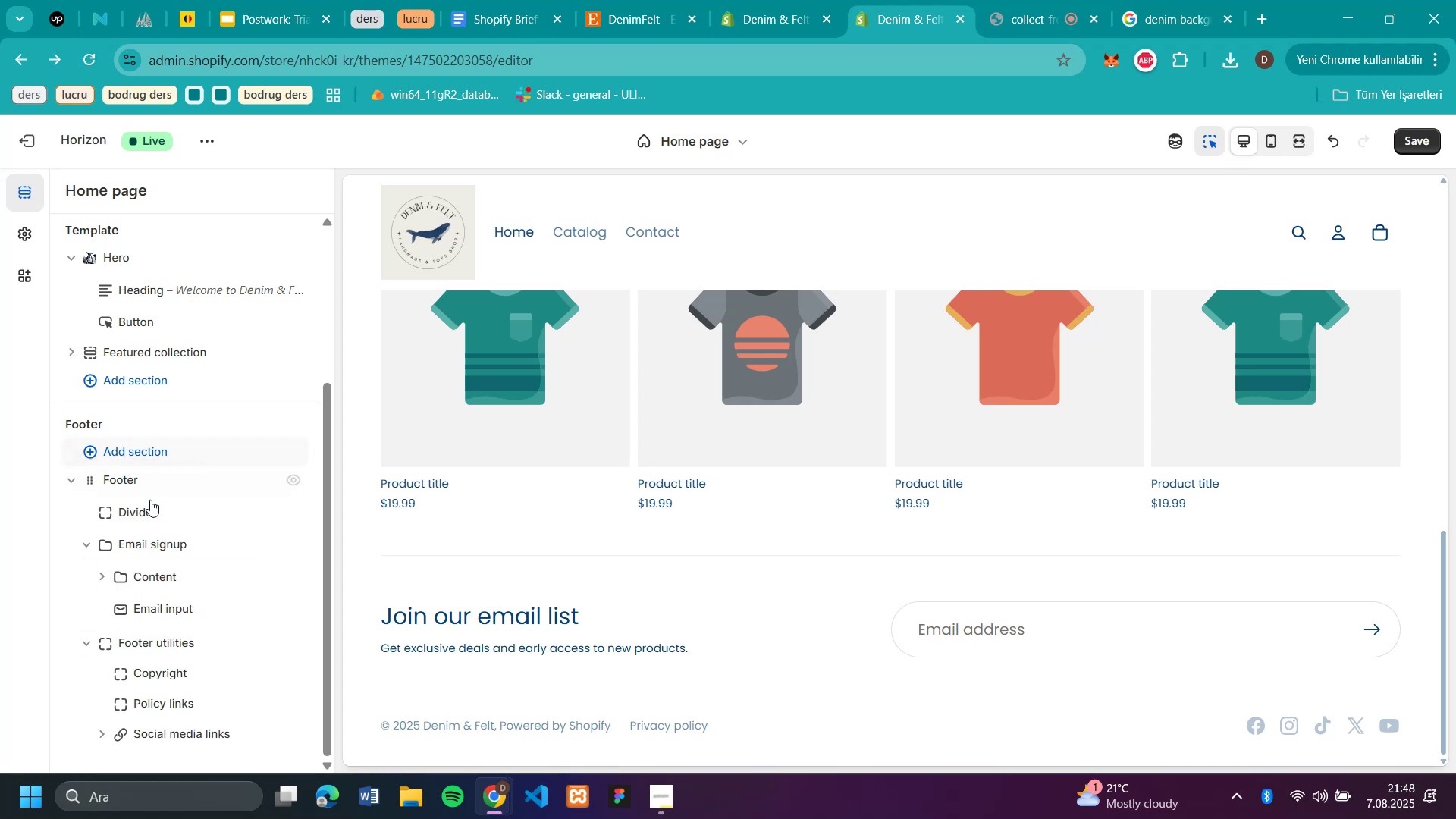 
mouse_move([184, 650])
 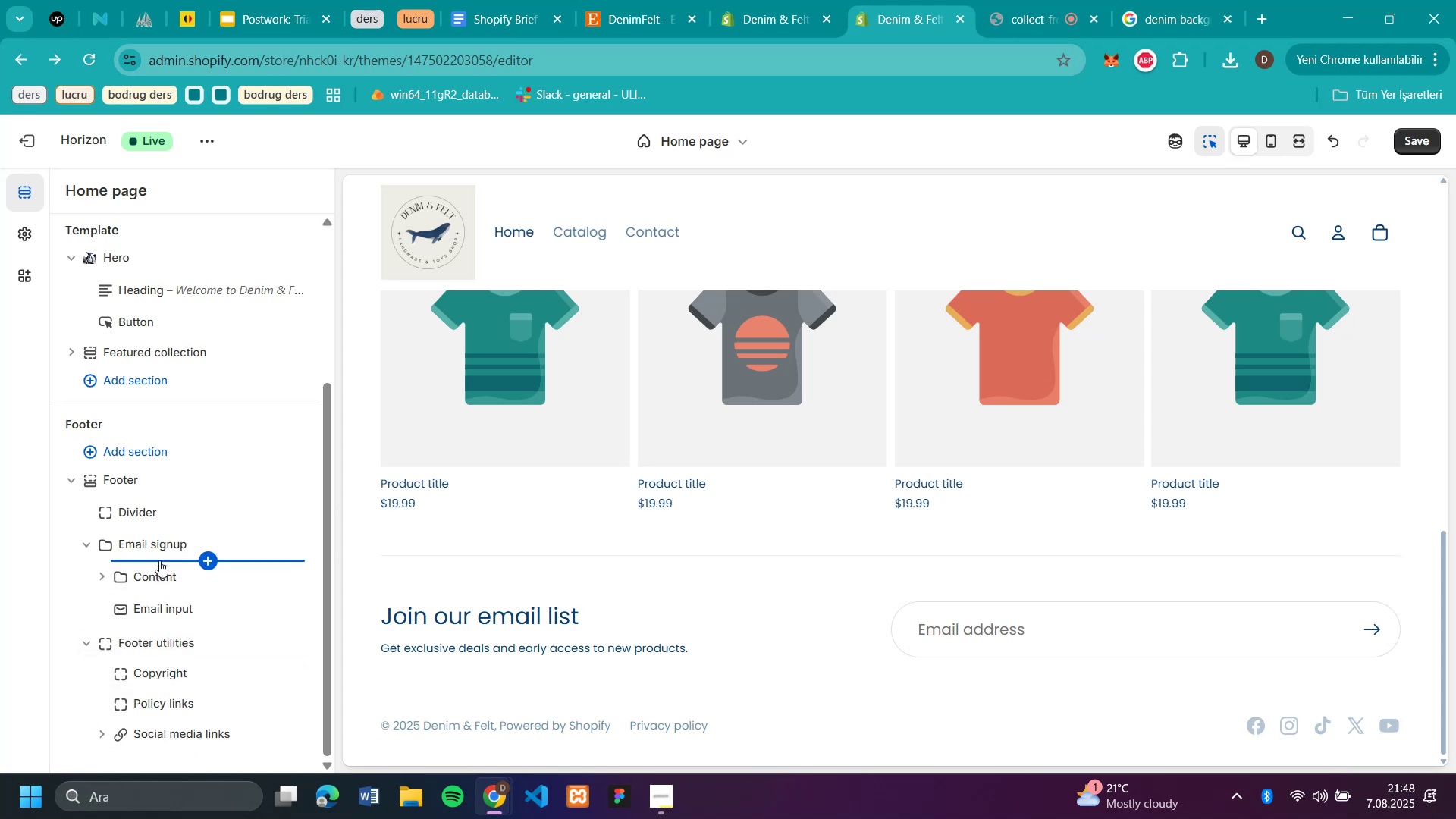 
left_click([127, 449])
 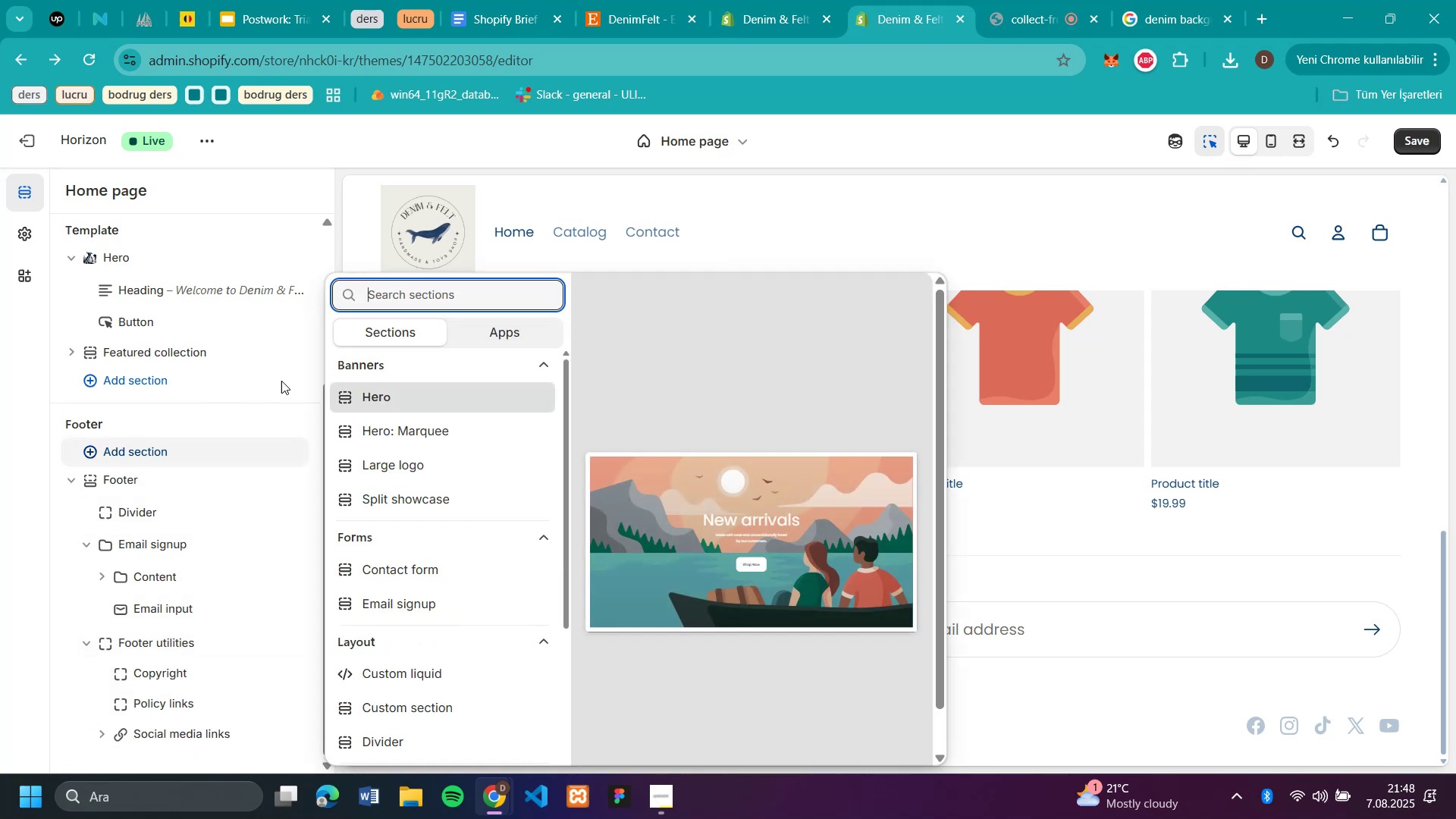 
key(N)
 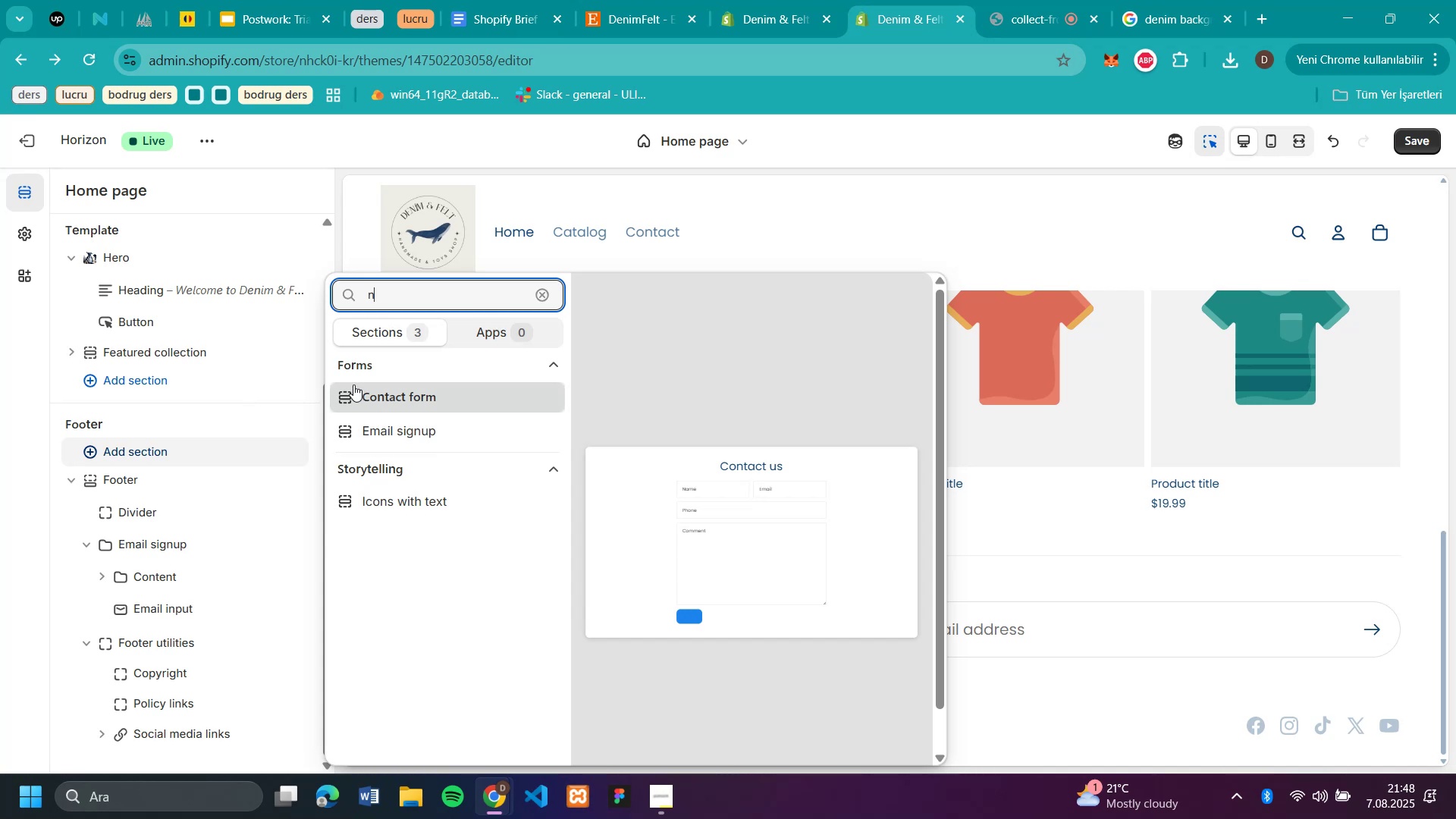 
wait(8.56)
 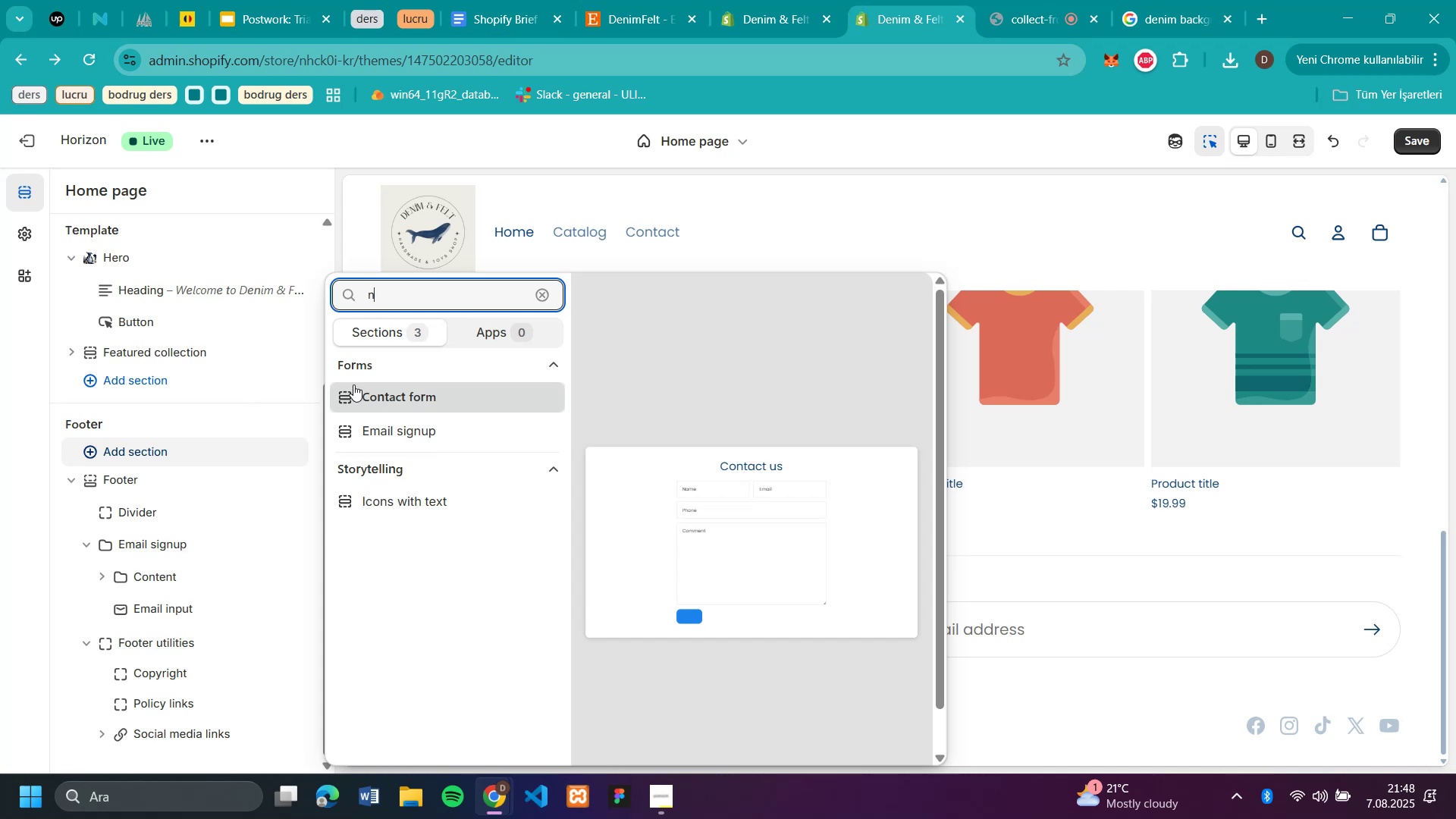 
left_click([412, 393])
 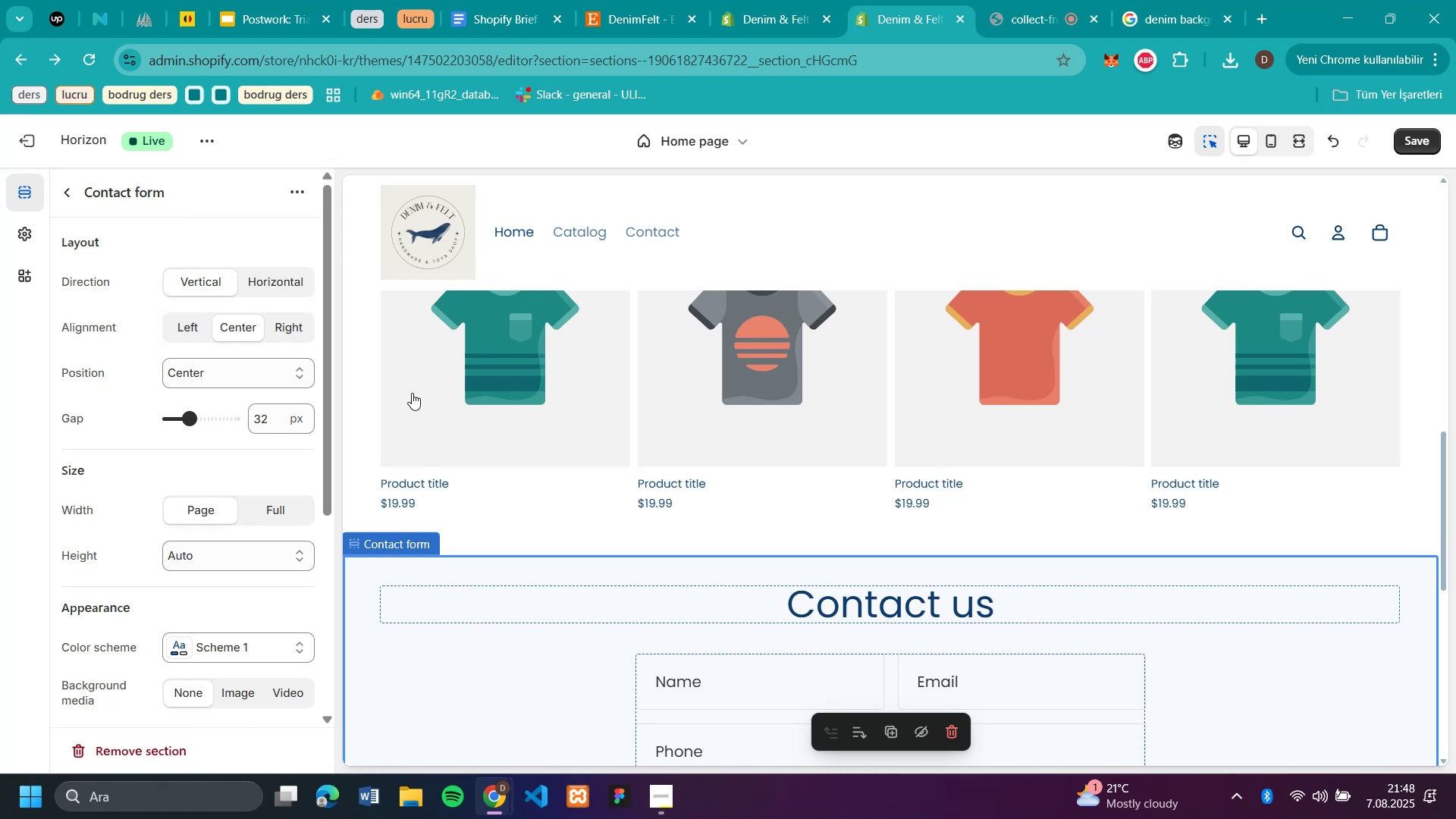 
scroll: coordinate [675, 449], scroll_direction: down, amount: 10.0
 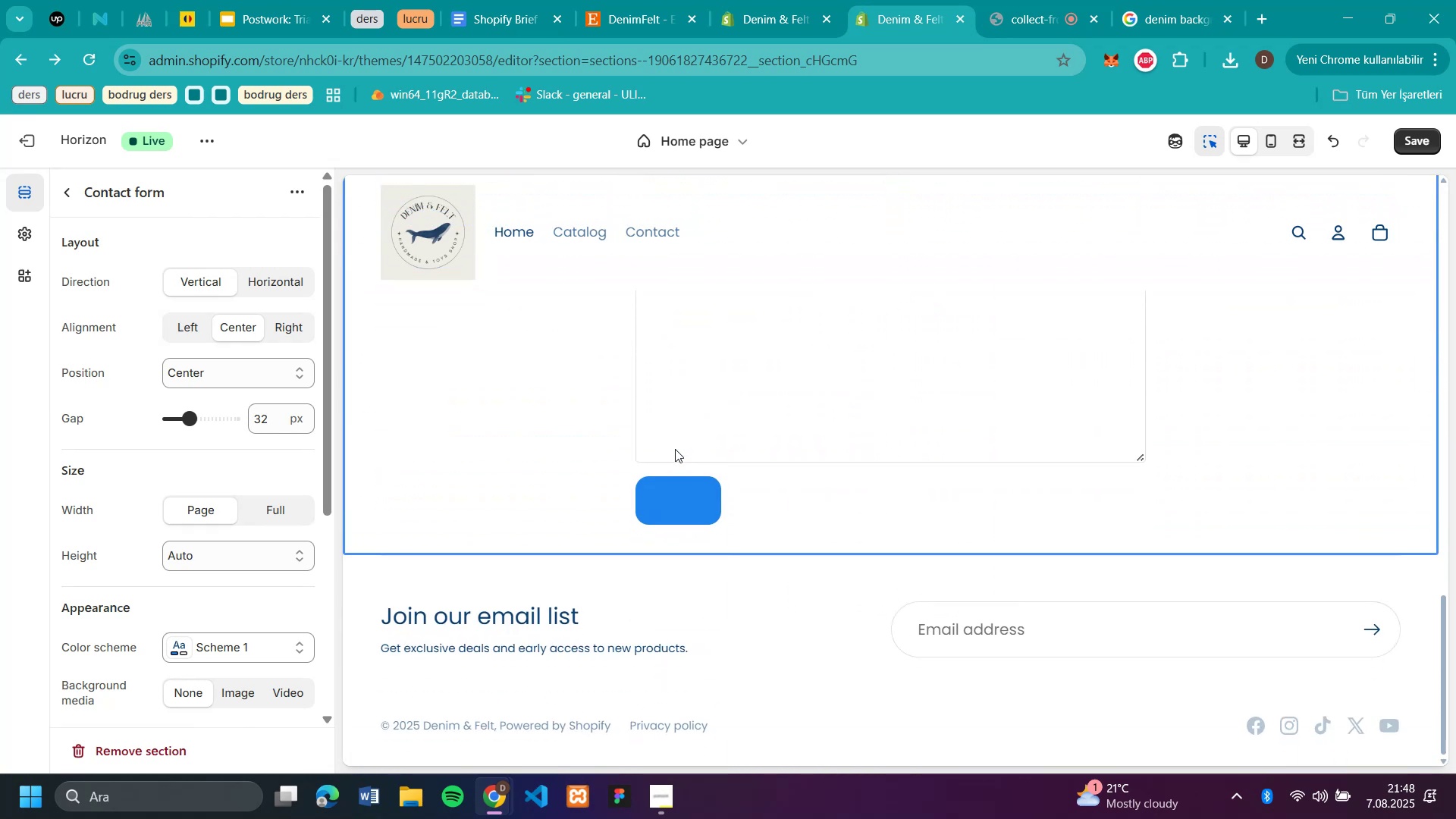 
scroll: coordinate [675, 449], scroll_direction: up, amount: 4.0
 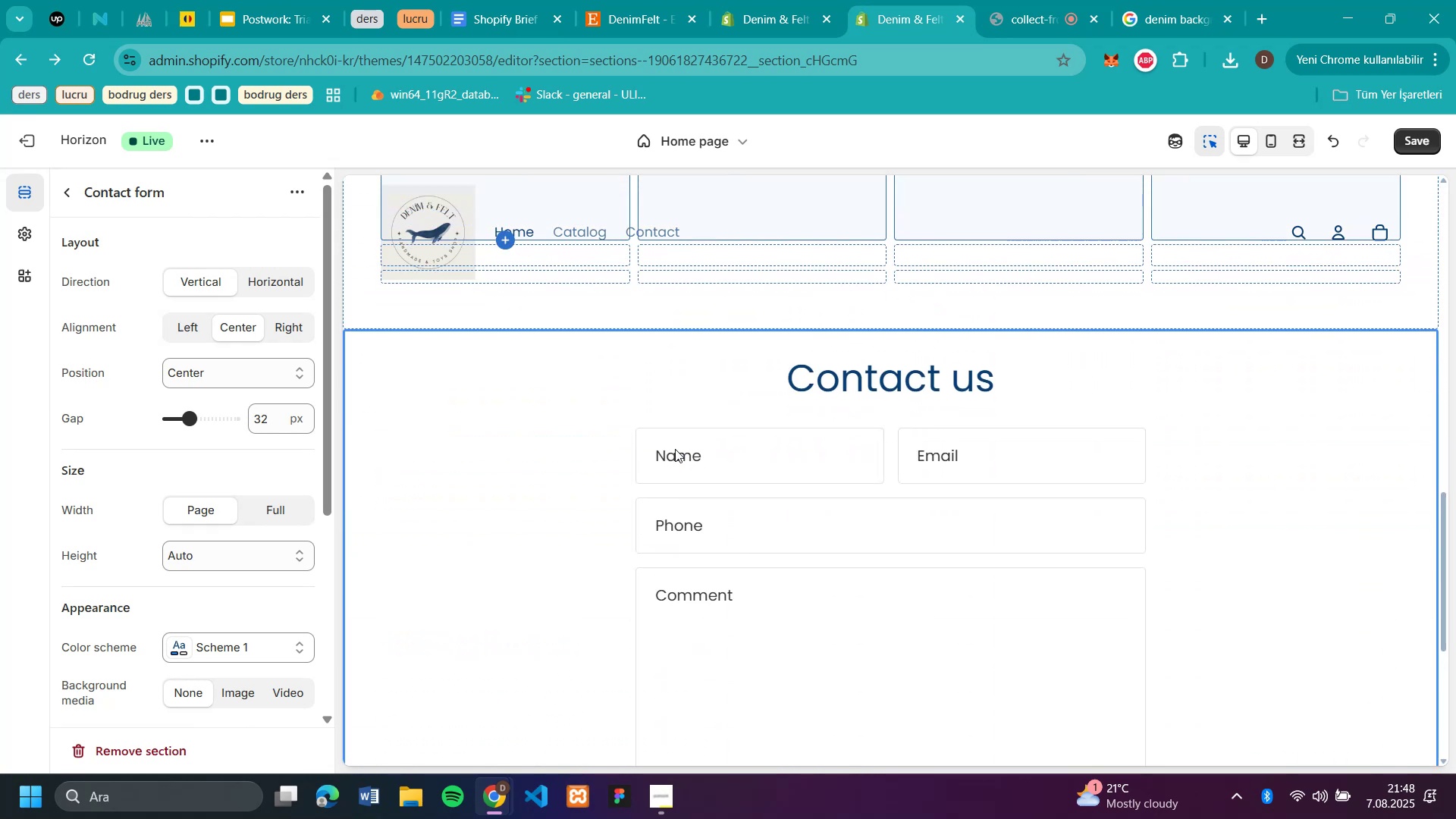 
scroll: coordinate [675, 449], scroll_direction: down, amount: 5.0
 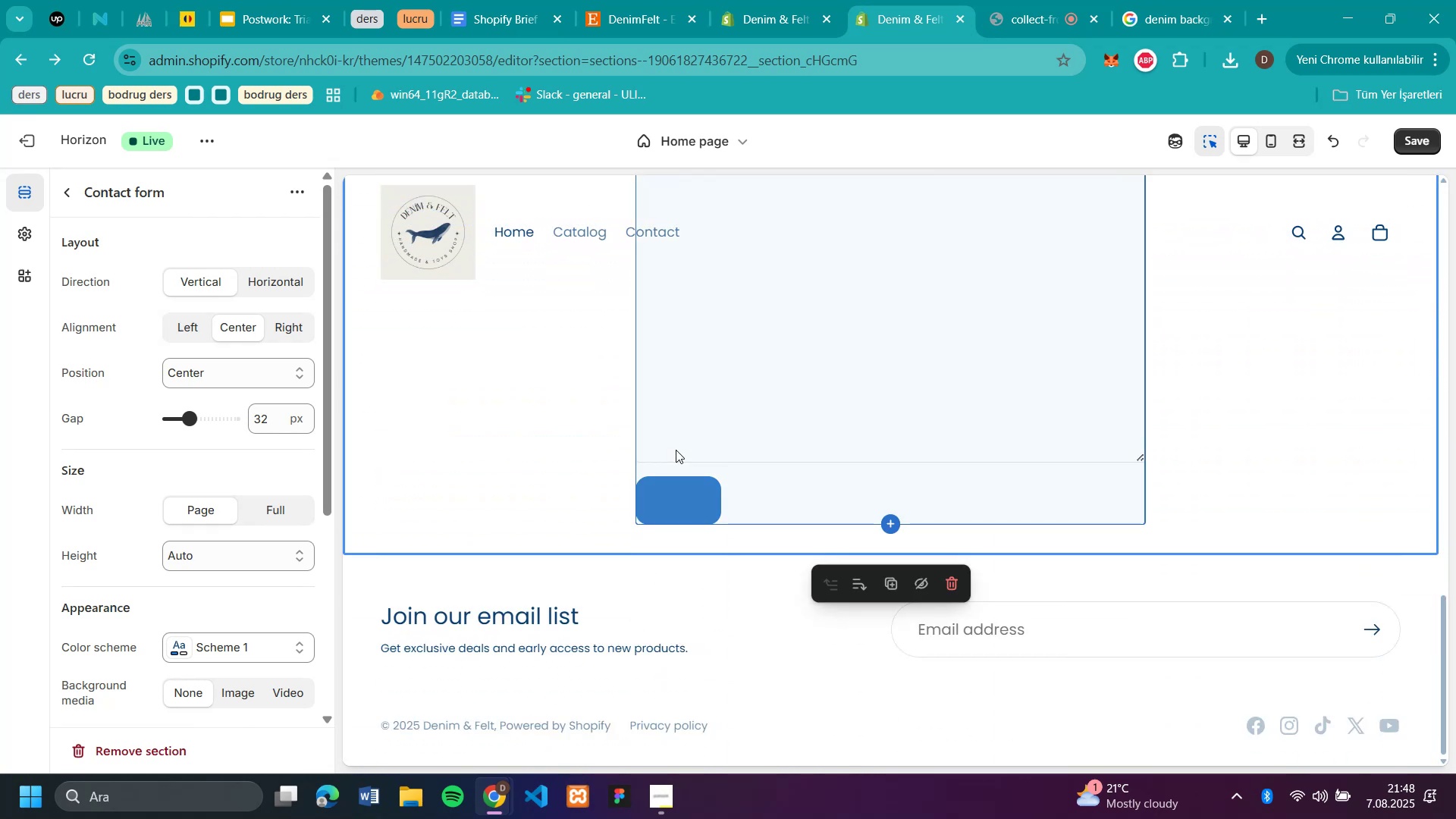 
wait(8.17)
 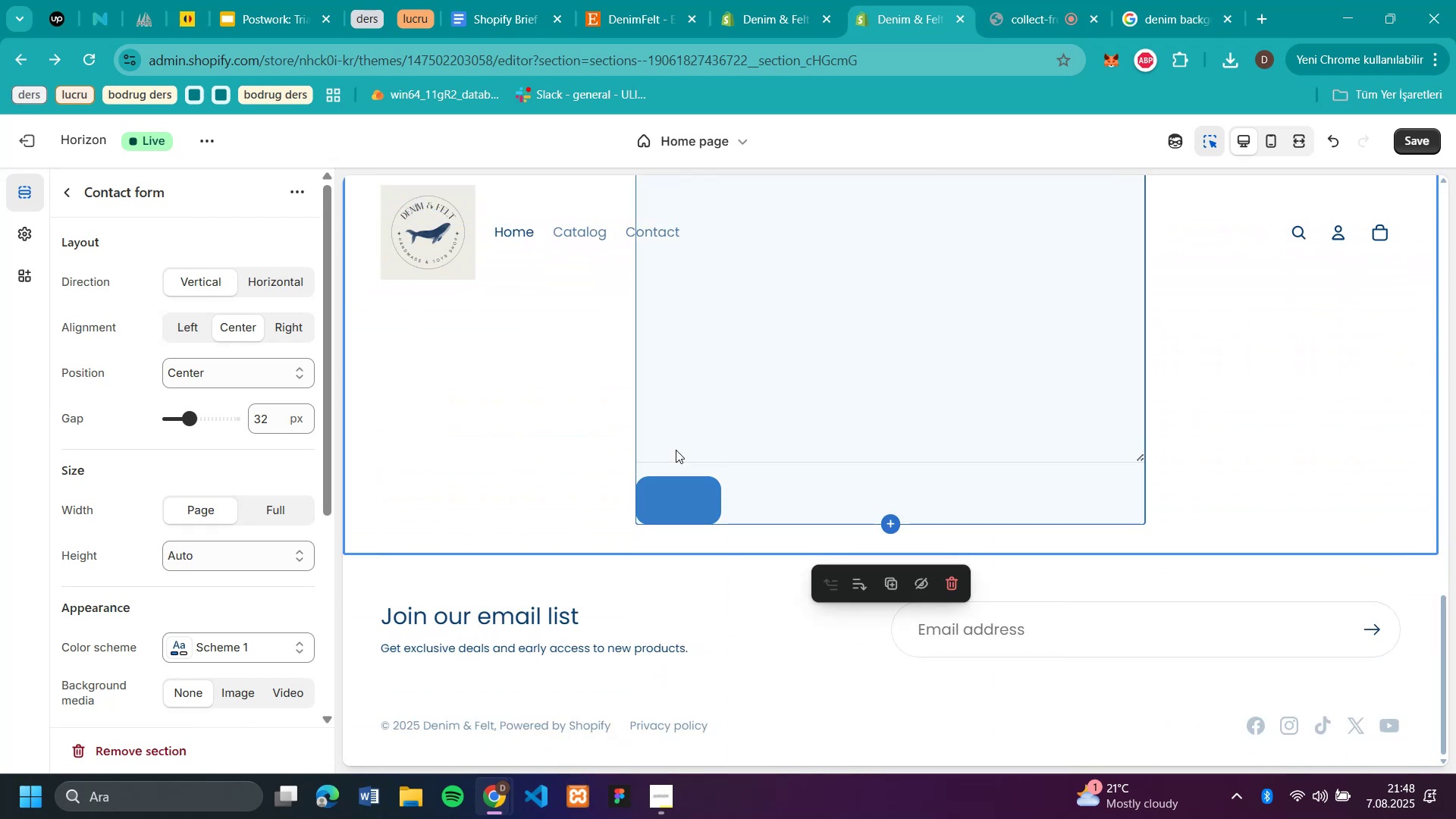 
scroll: coordinate [426, 510], scroll_direction: up, amount: 3.0
 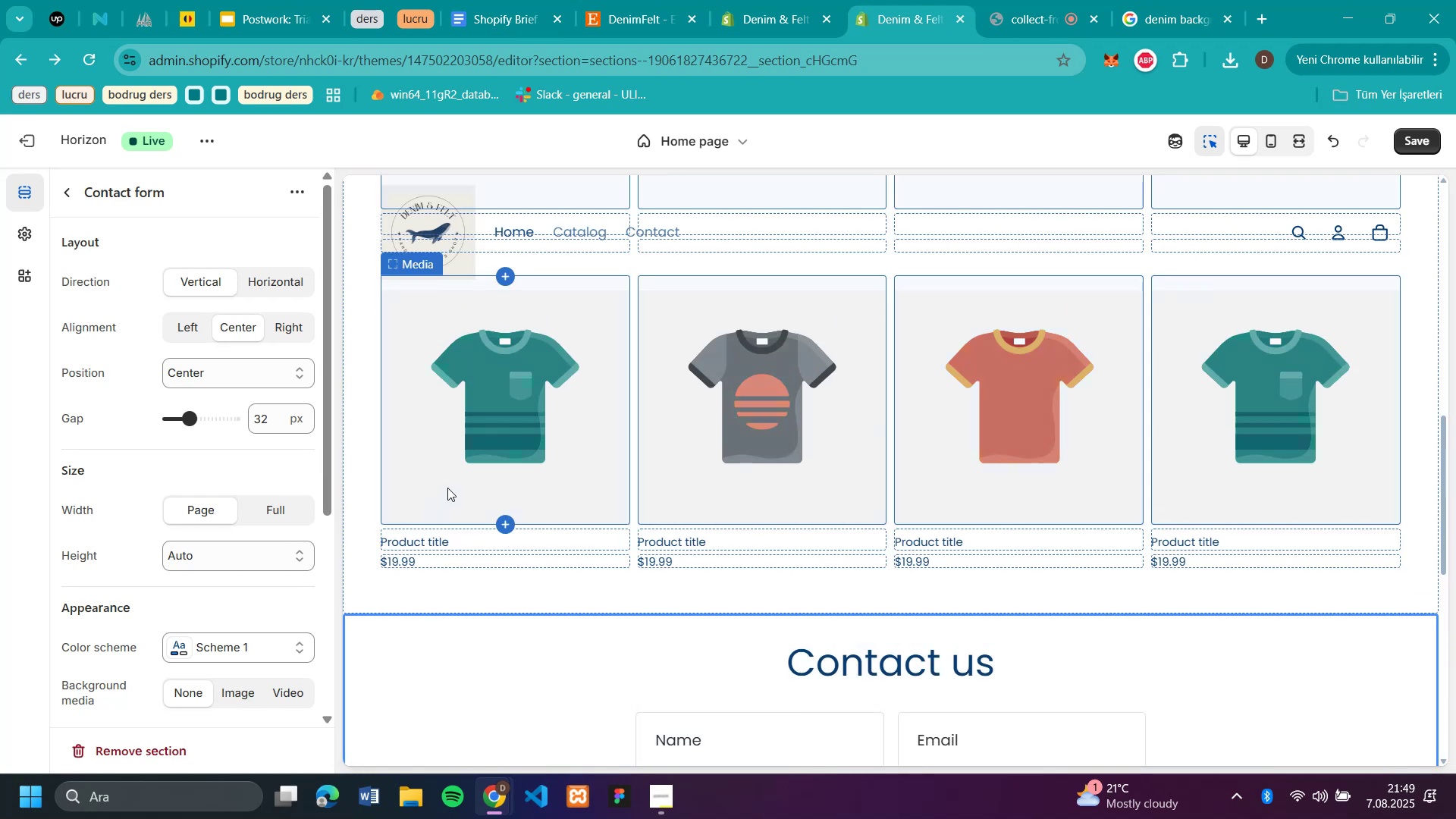 
scroll: coordinate [447, 488], scroll_direction: down, amount: 13.0
 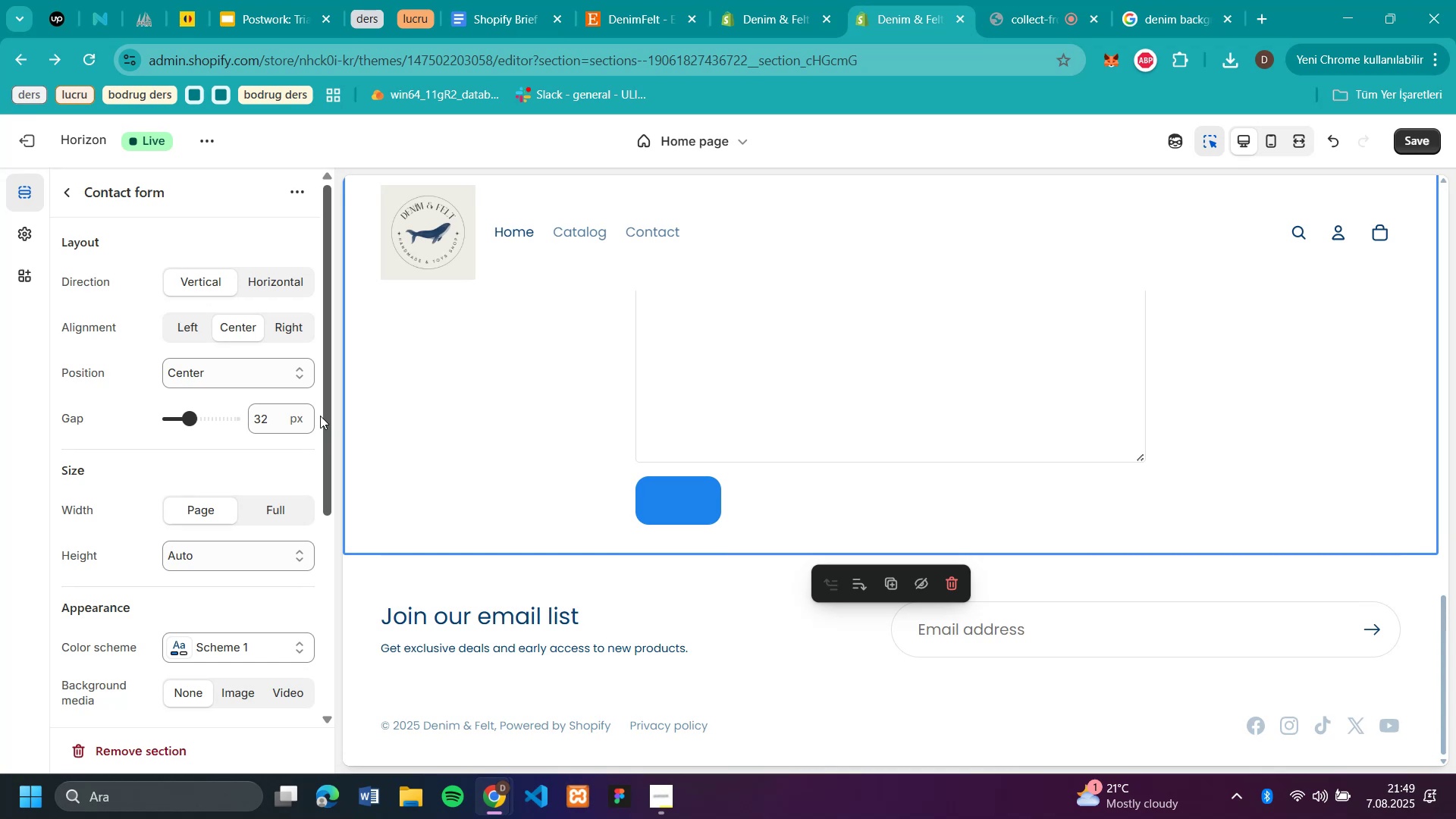 
wait(5.33)
 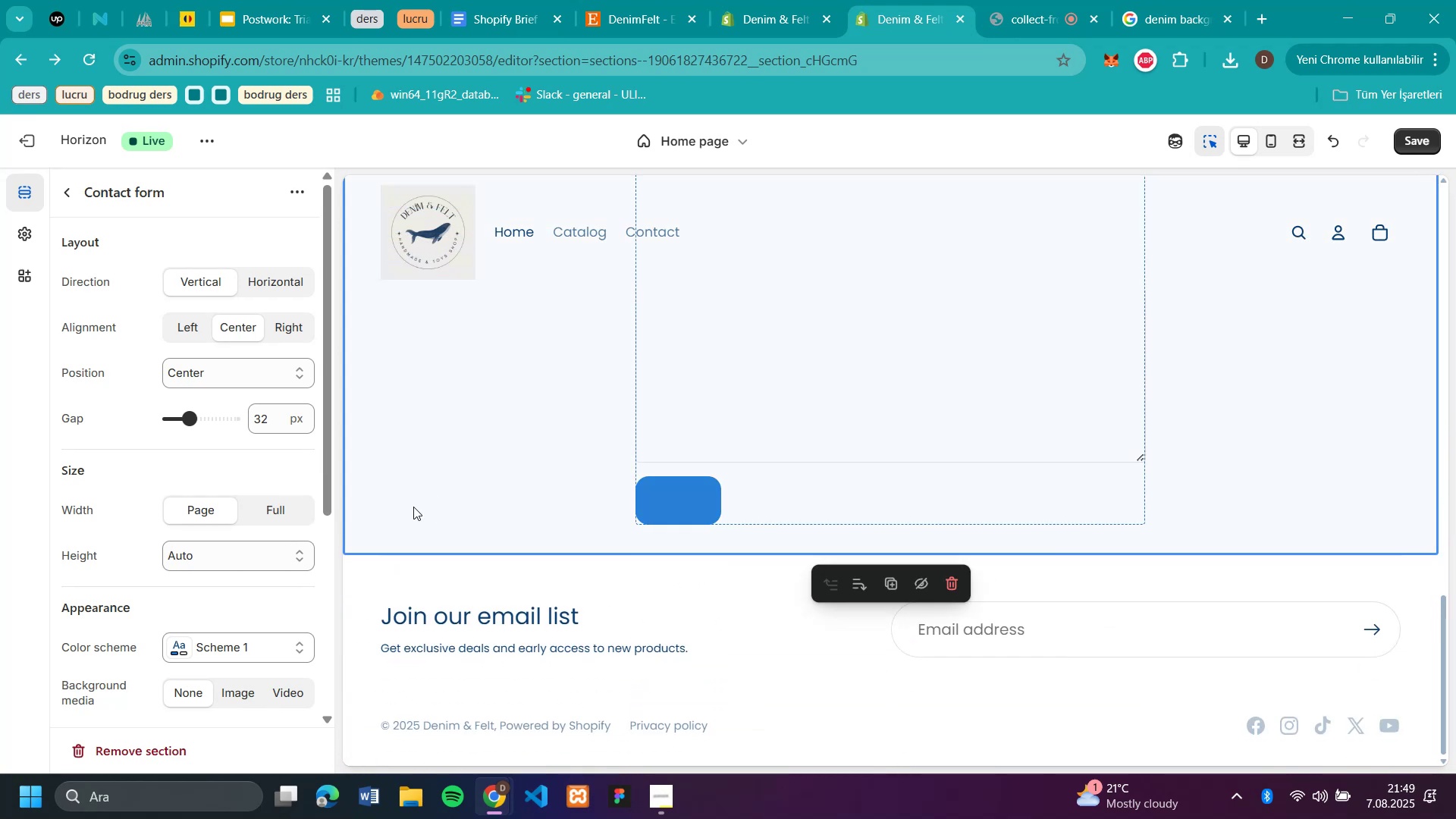 
left_click([67, 198])
 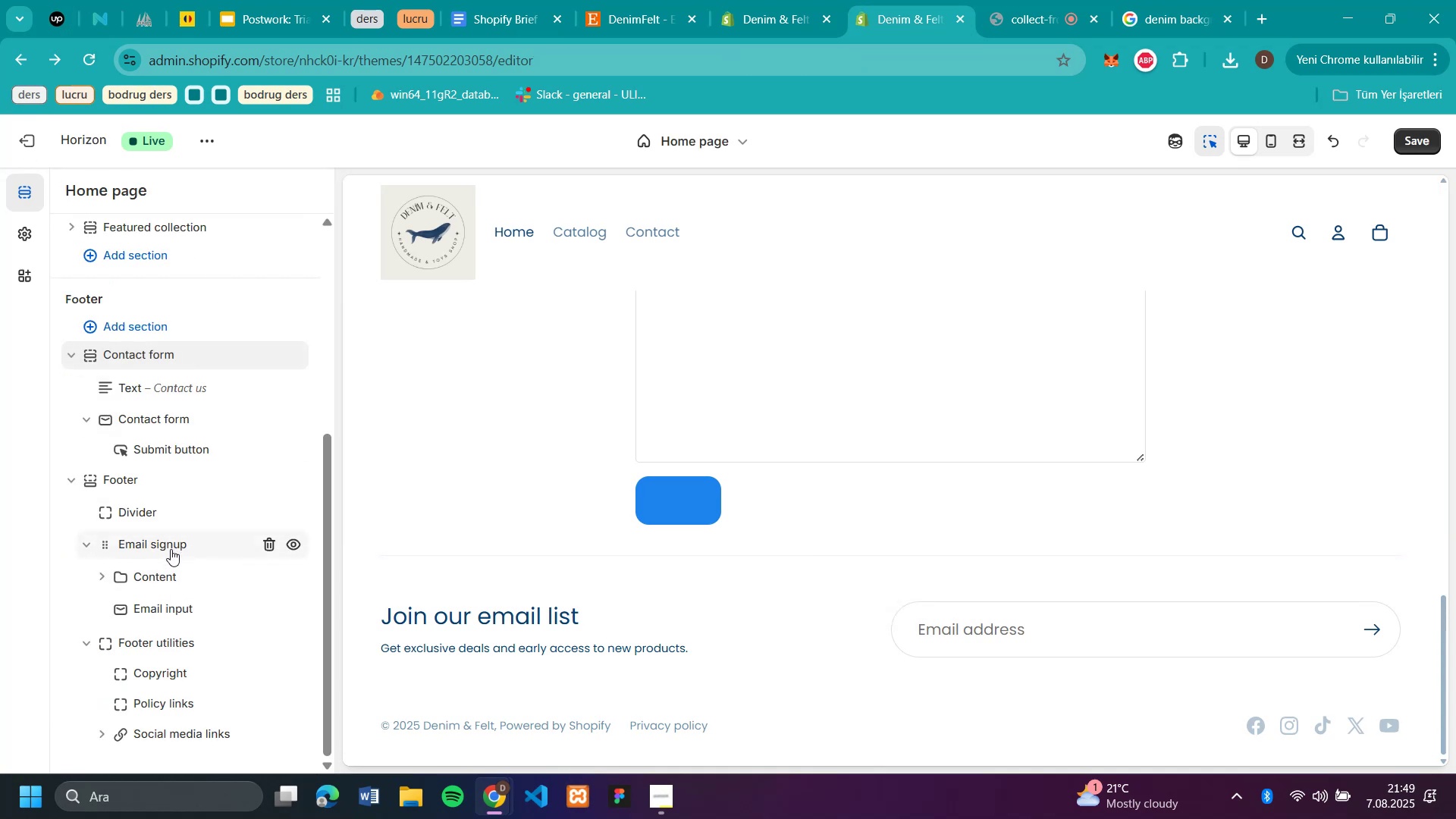 
mouse_move([165, 574])
 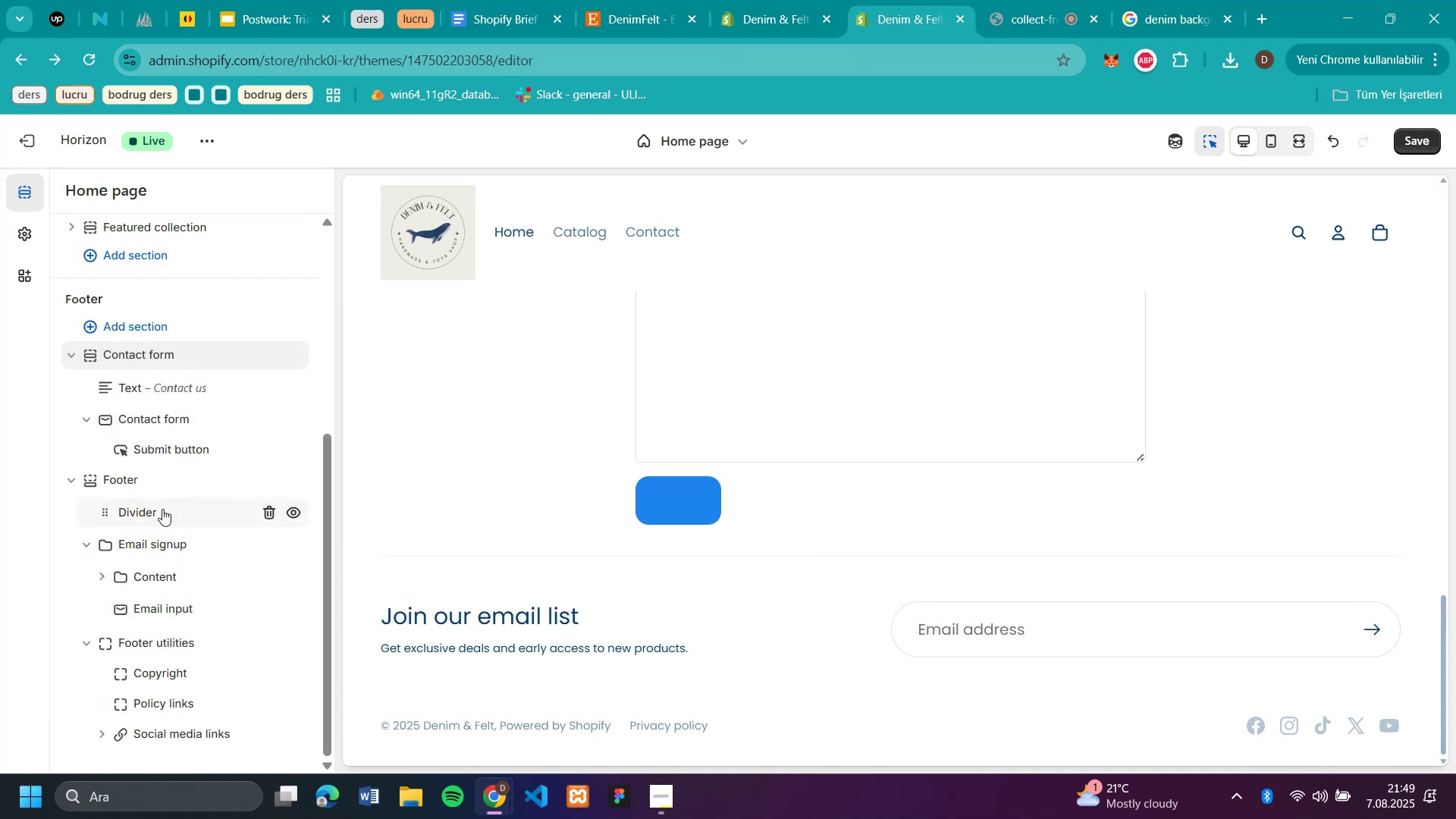 
mouse_move([201, 665])
 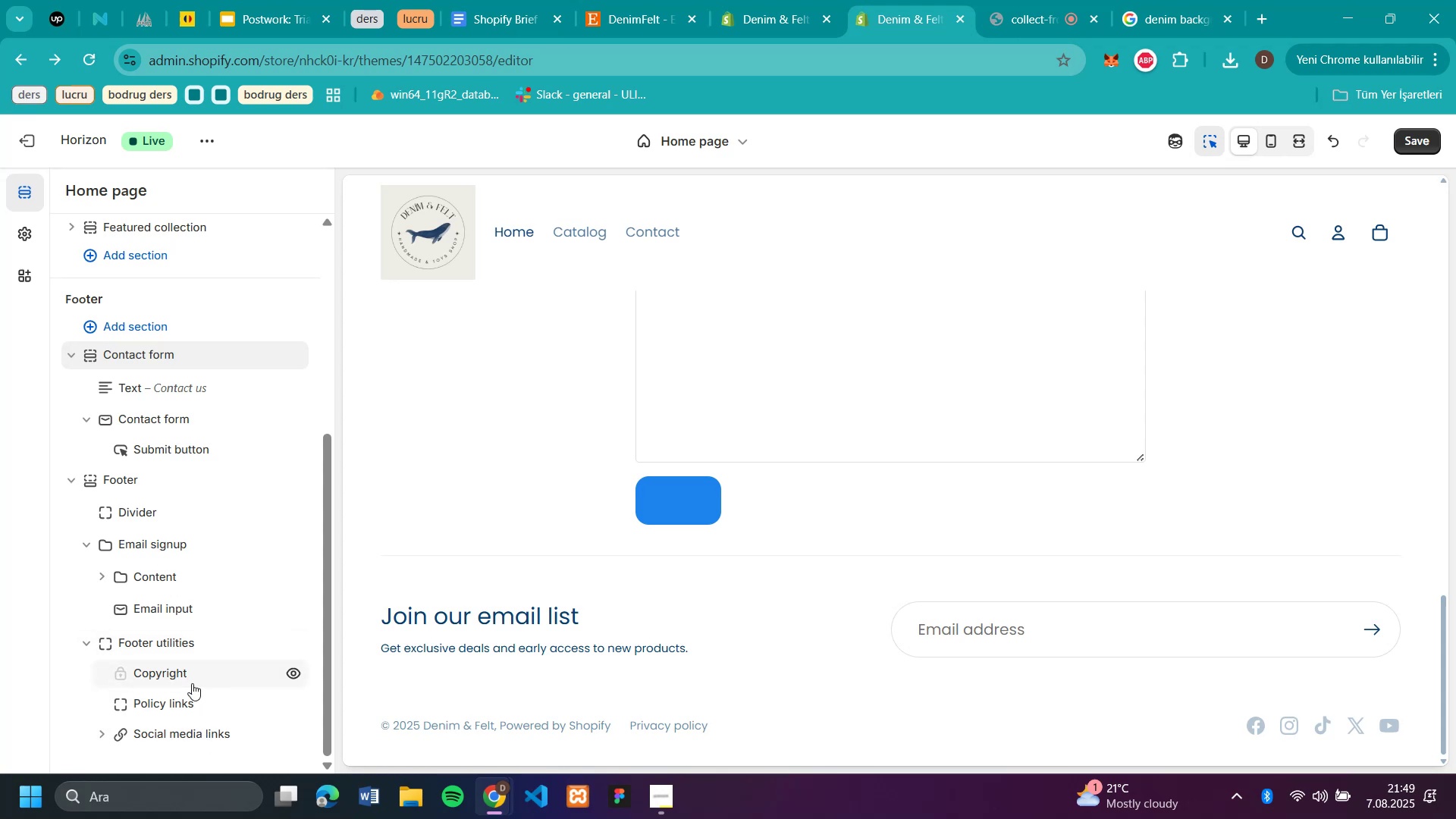 
left_click([192, 734])
 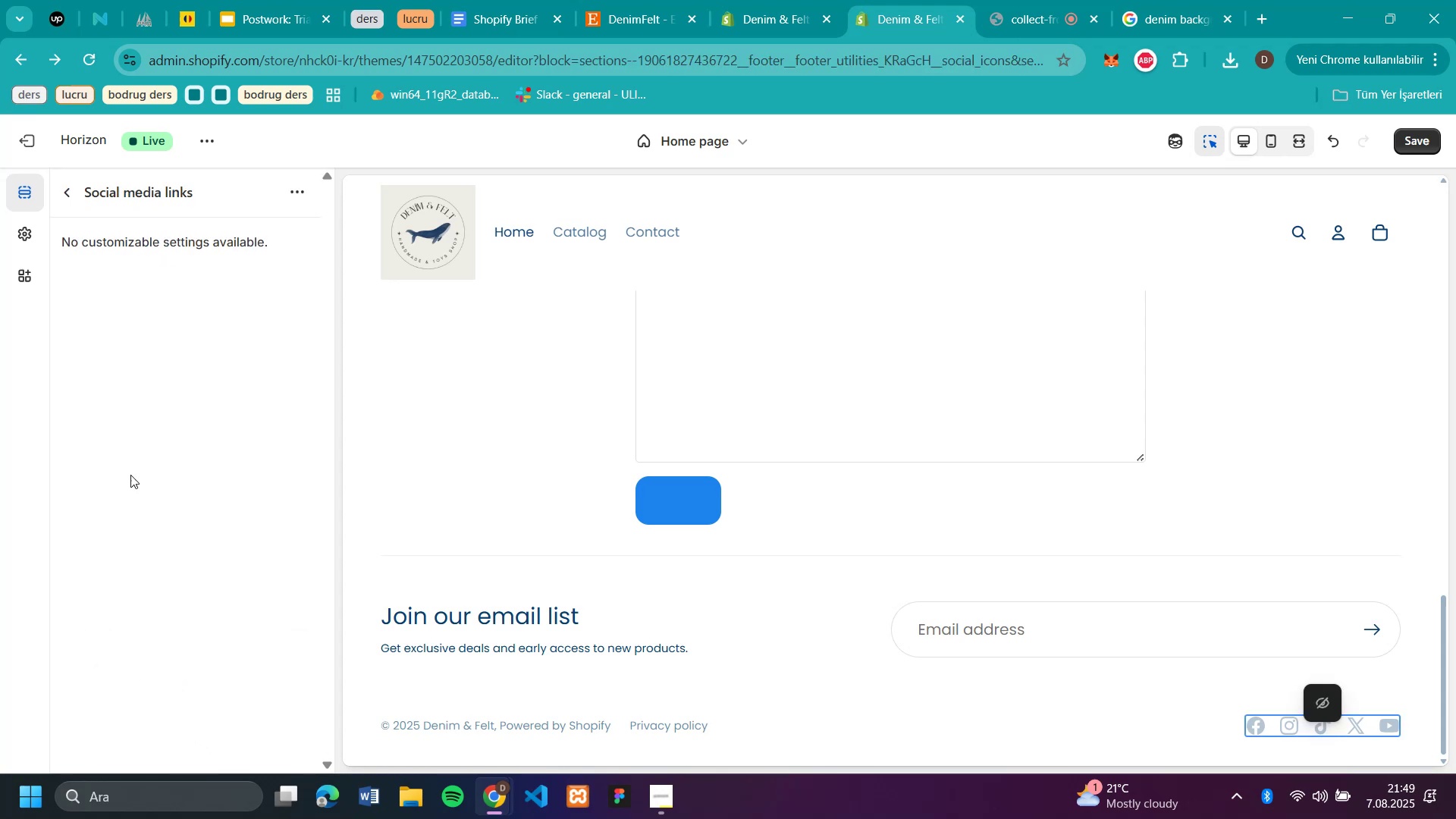 
left_click([77, 185])
 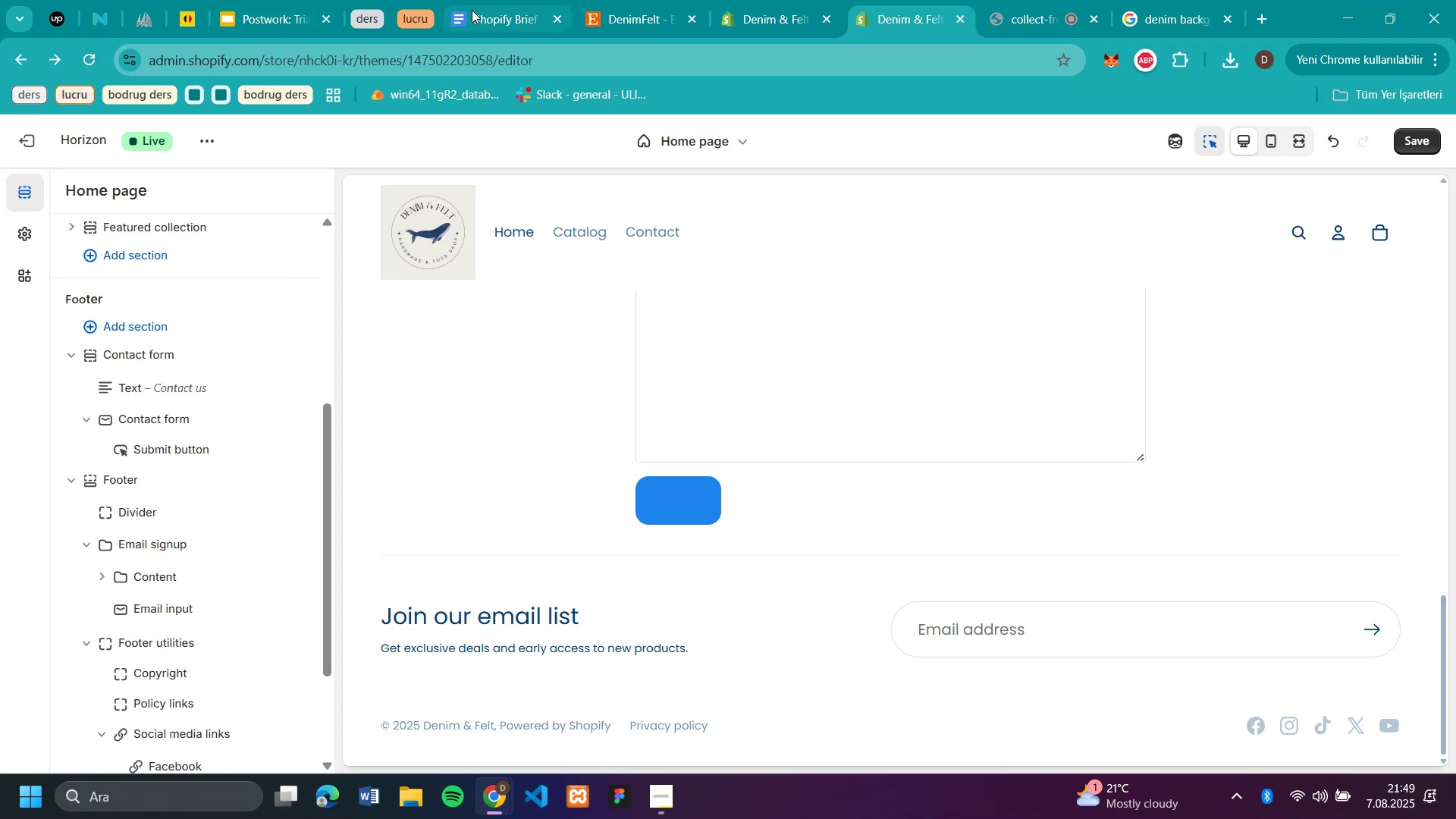 
wait(5.99)
 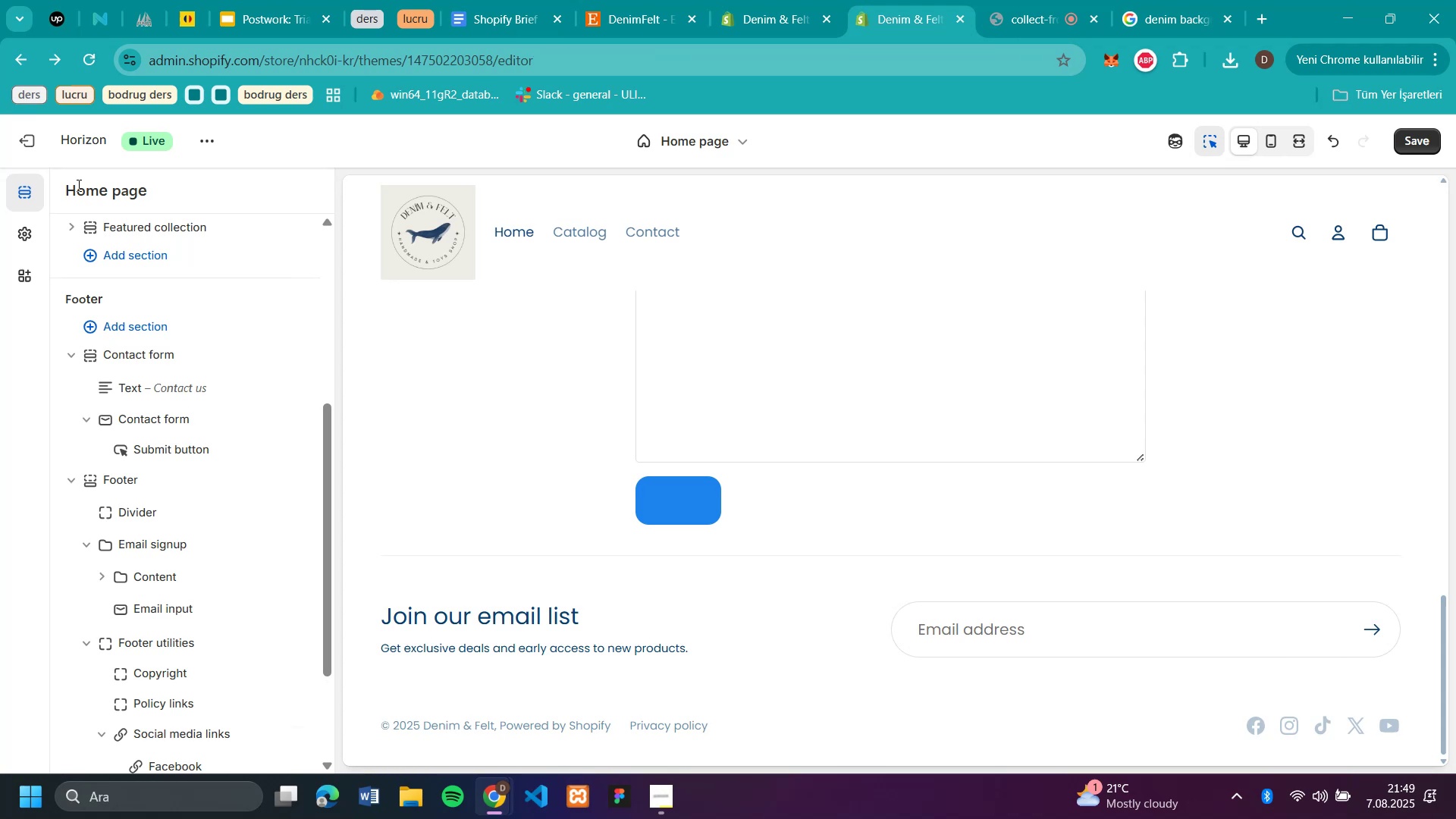 
left_click([496, 11])
 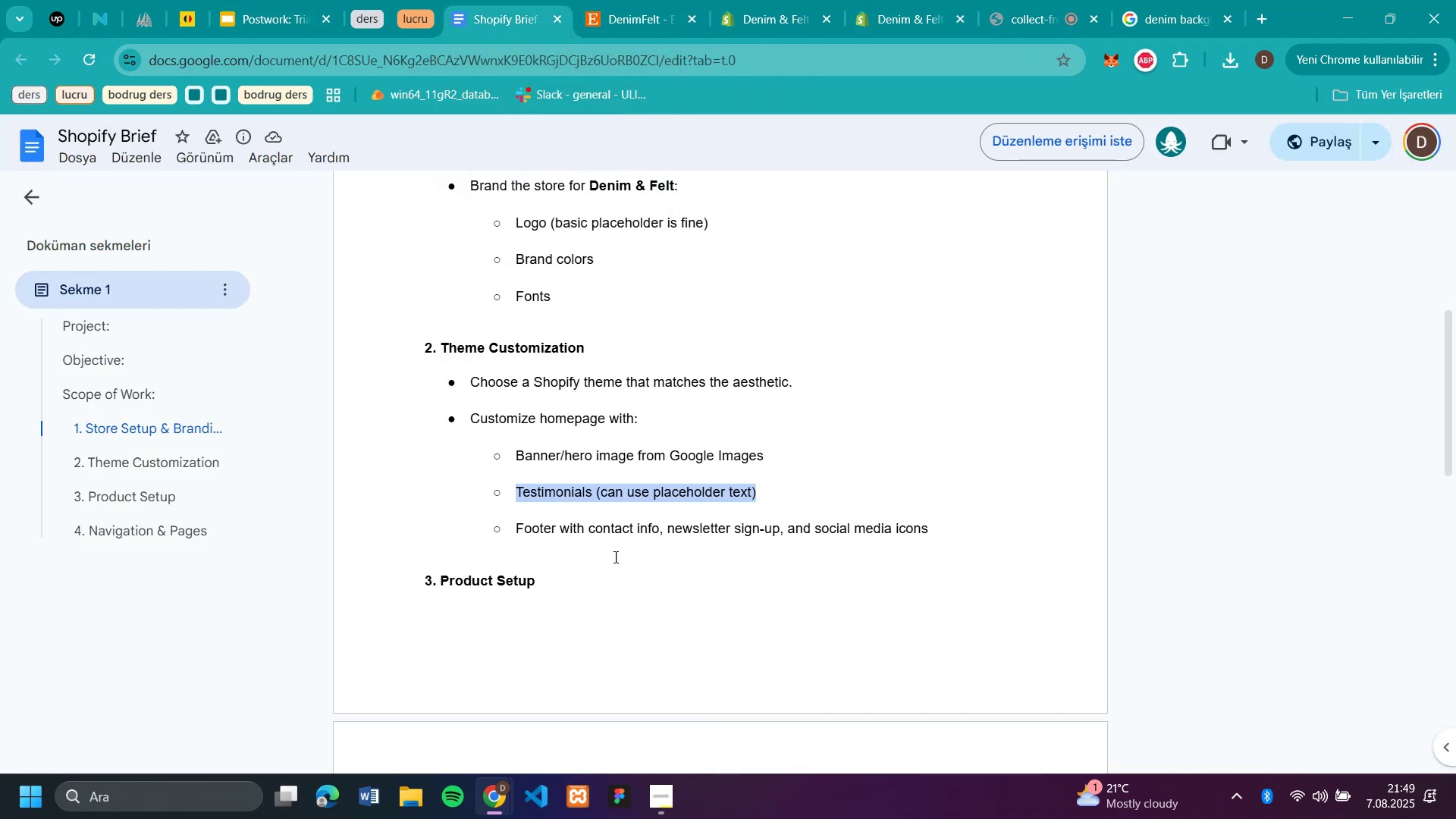 
left_click([616, 538])
 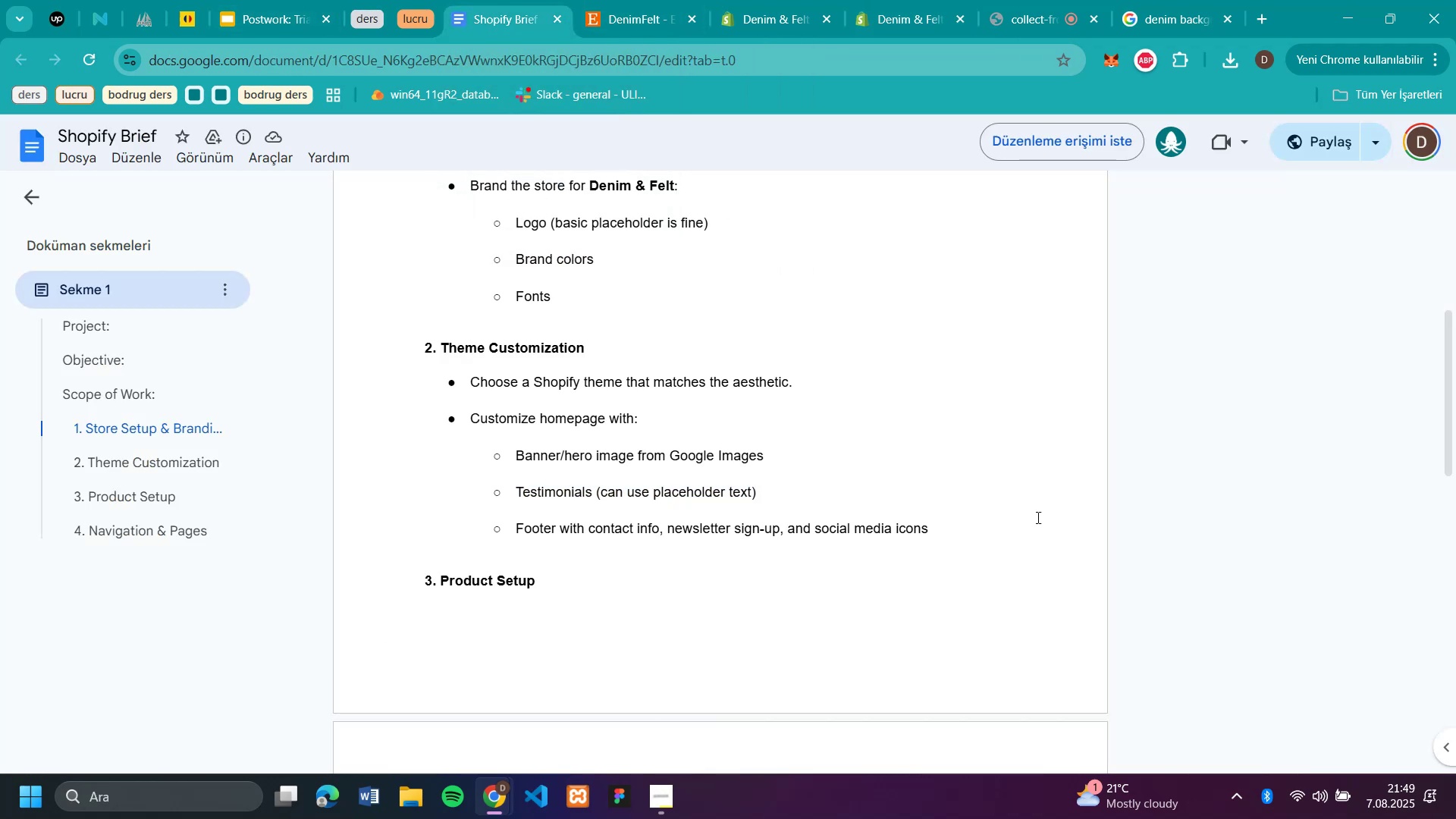 
left_click_drag(start_coordinate=[941, 522], to_coordinate=[459, 529])
 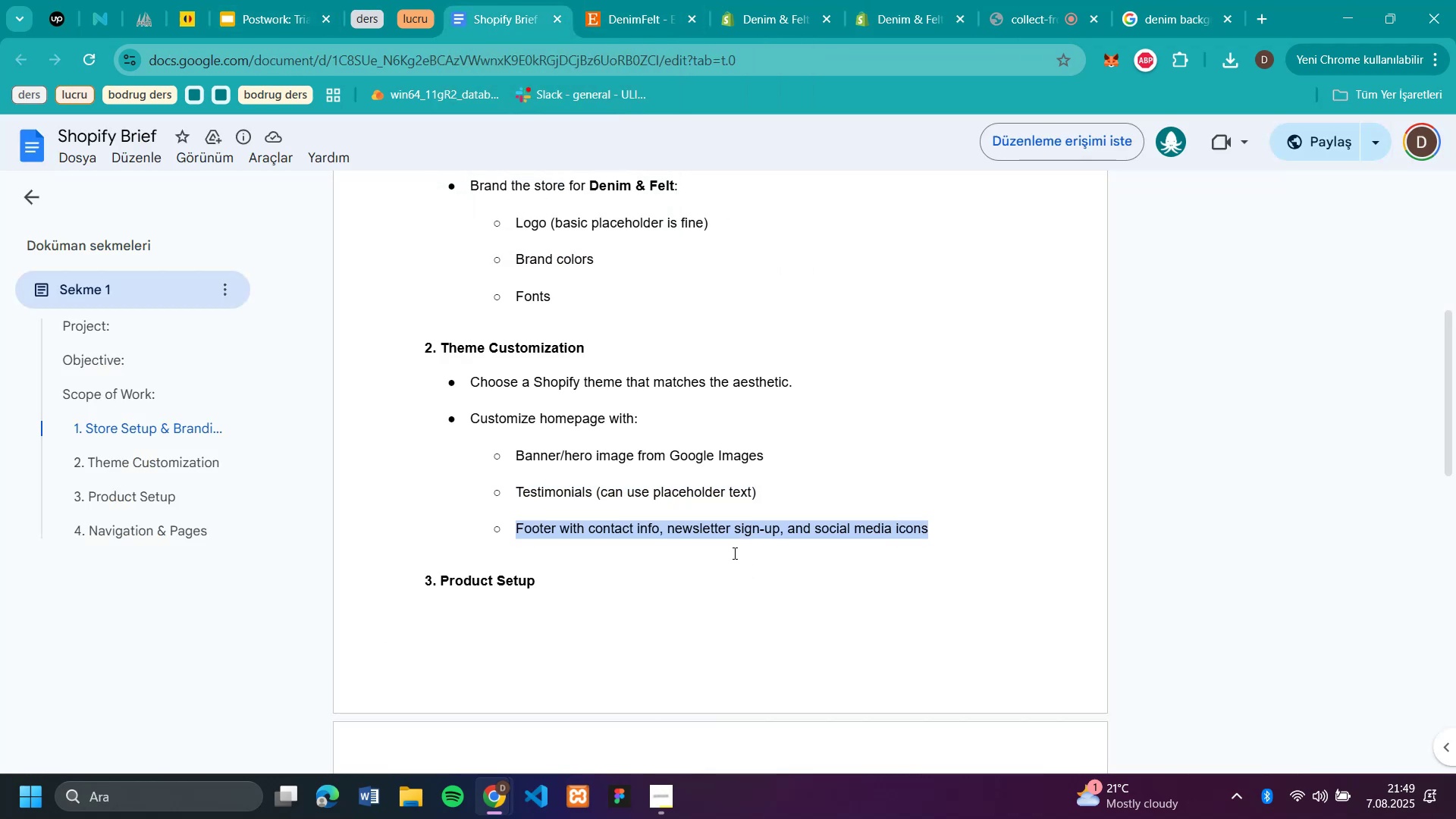 
left_click([733, 550])
 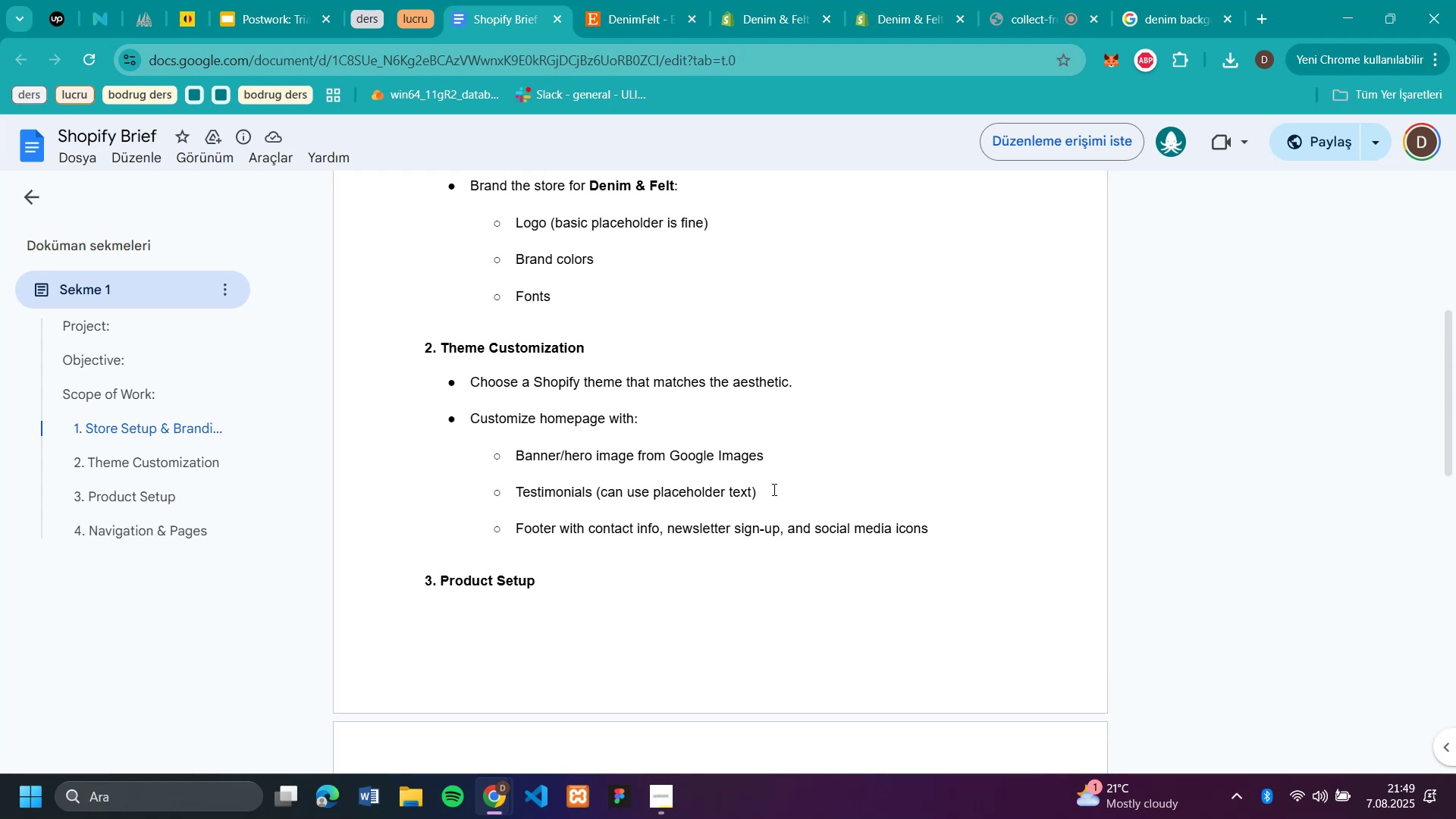 
left_click_drag(start_coordinate=[770, 489], to_coordinate=[512, 489])
 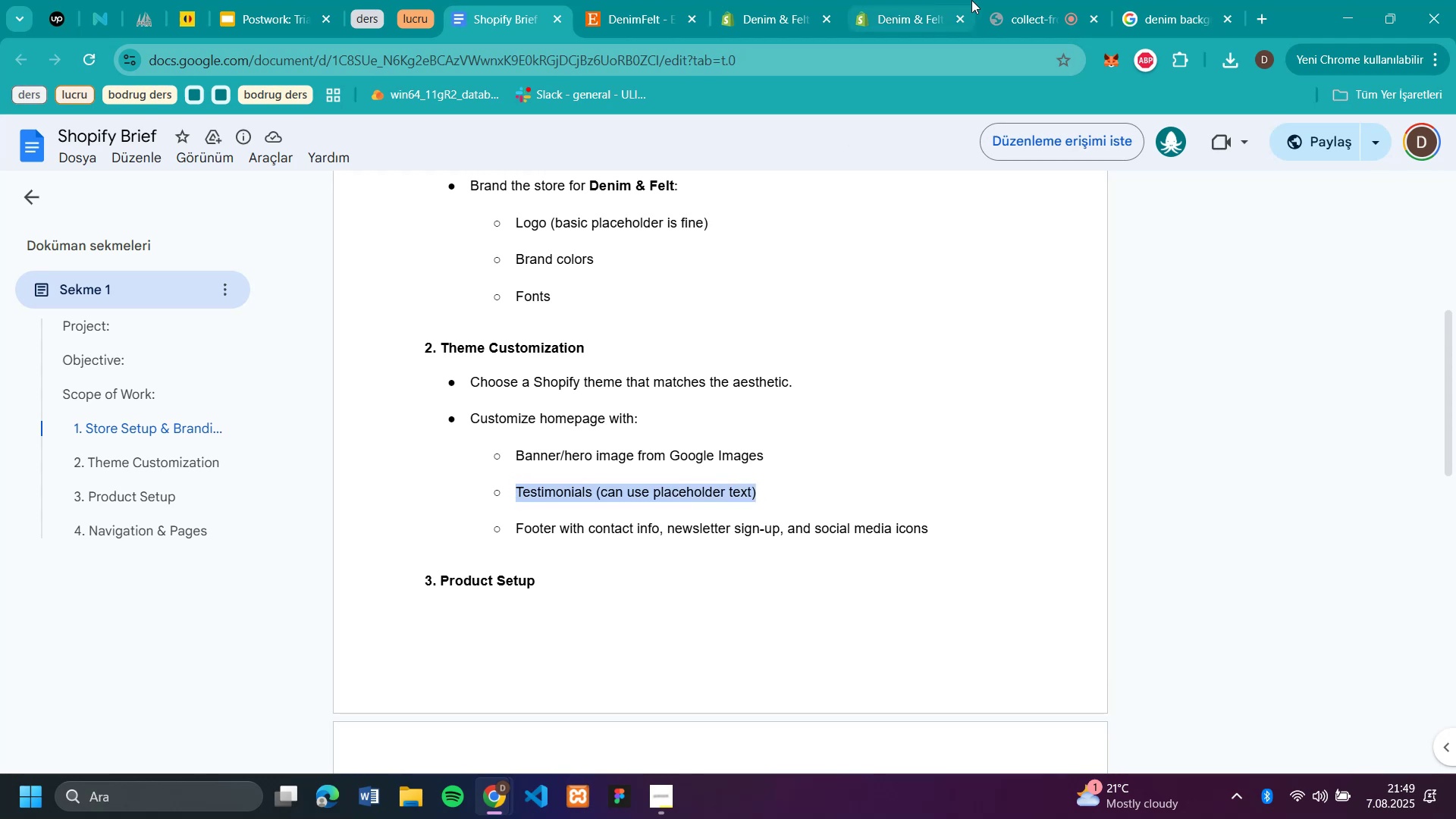 
mouse_move([981, 19])
 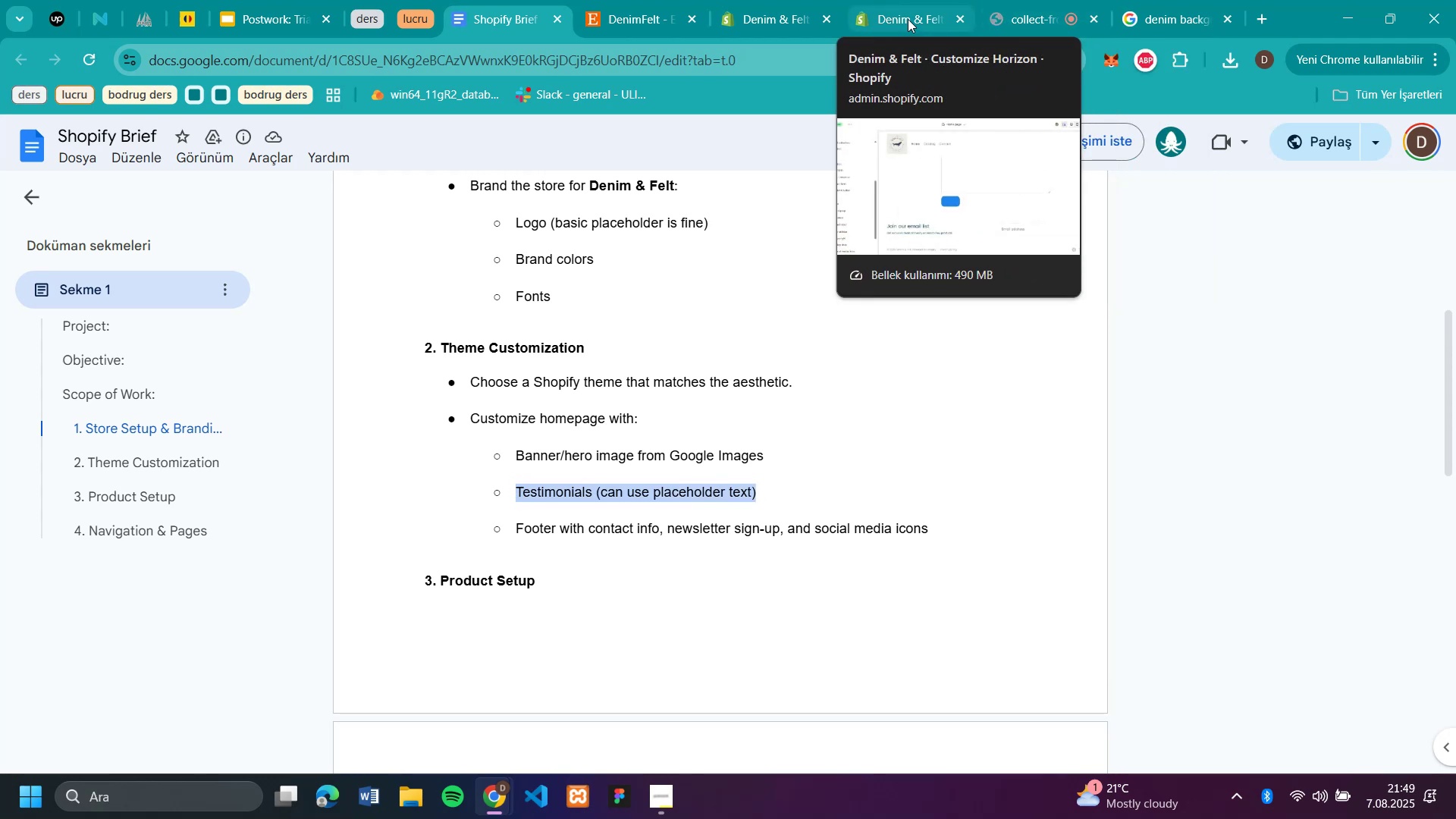 
left_click([908, 18])
 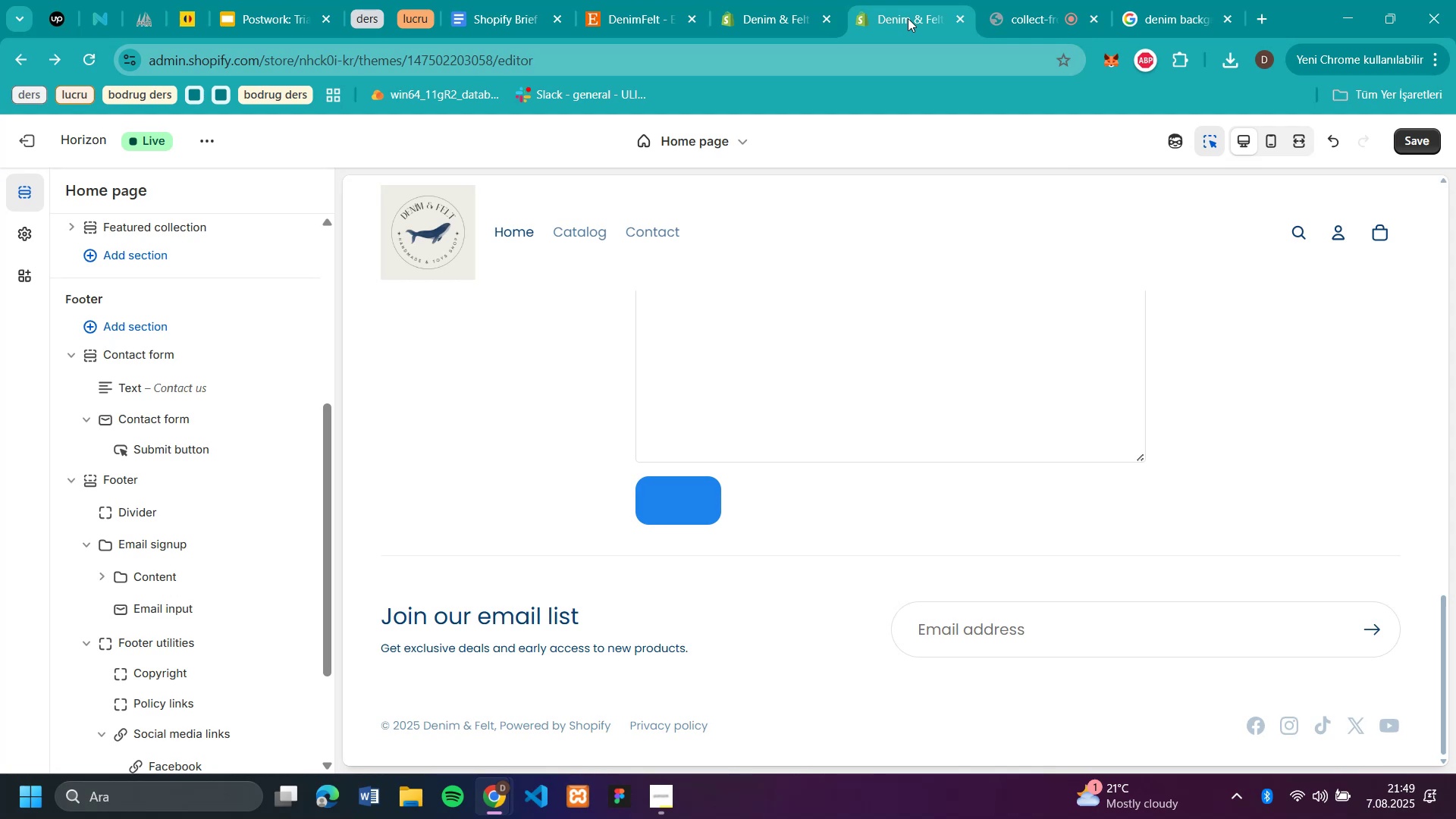 
wait(14.9)
 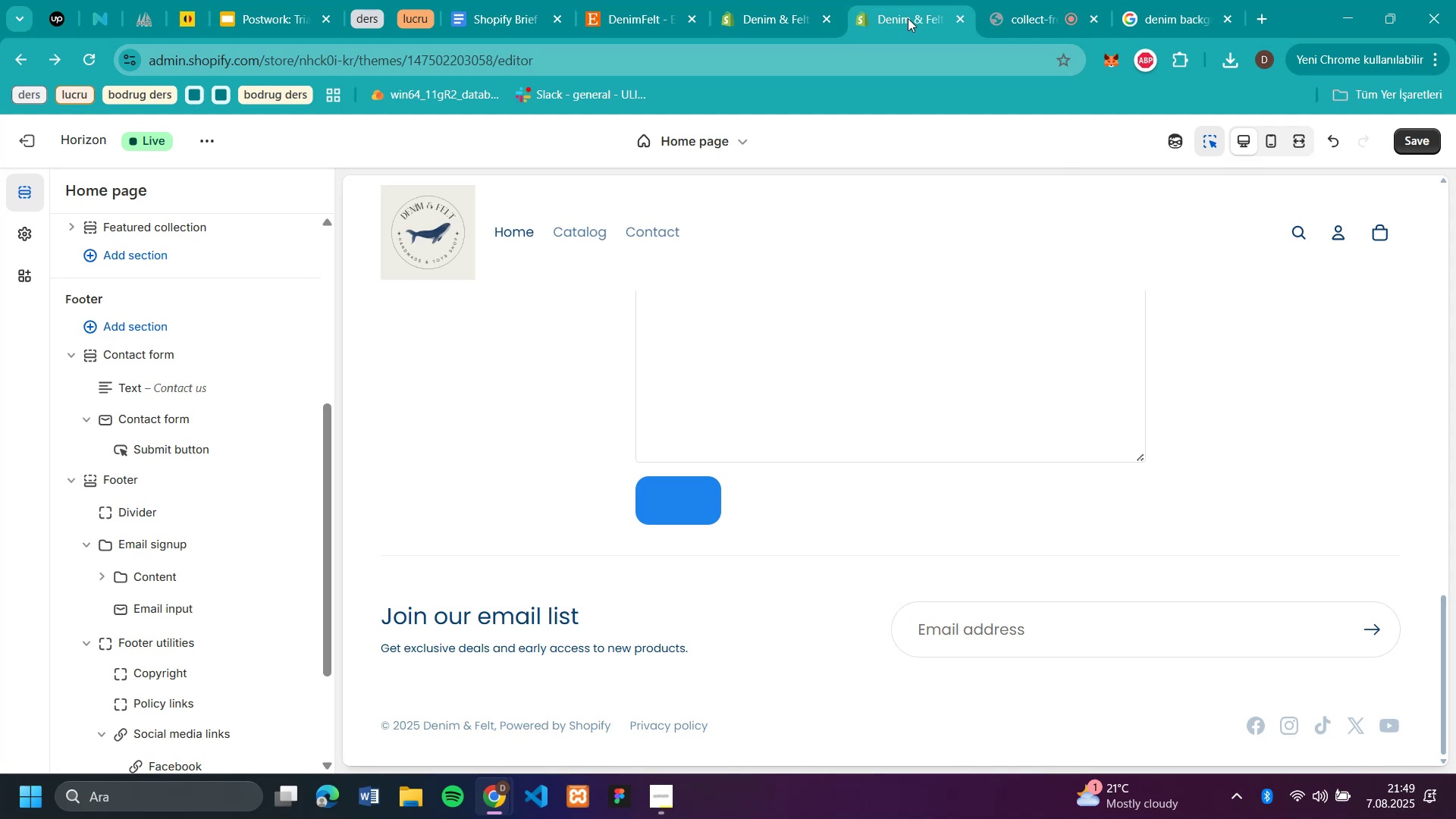 
left_click([141, 472])
 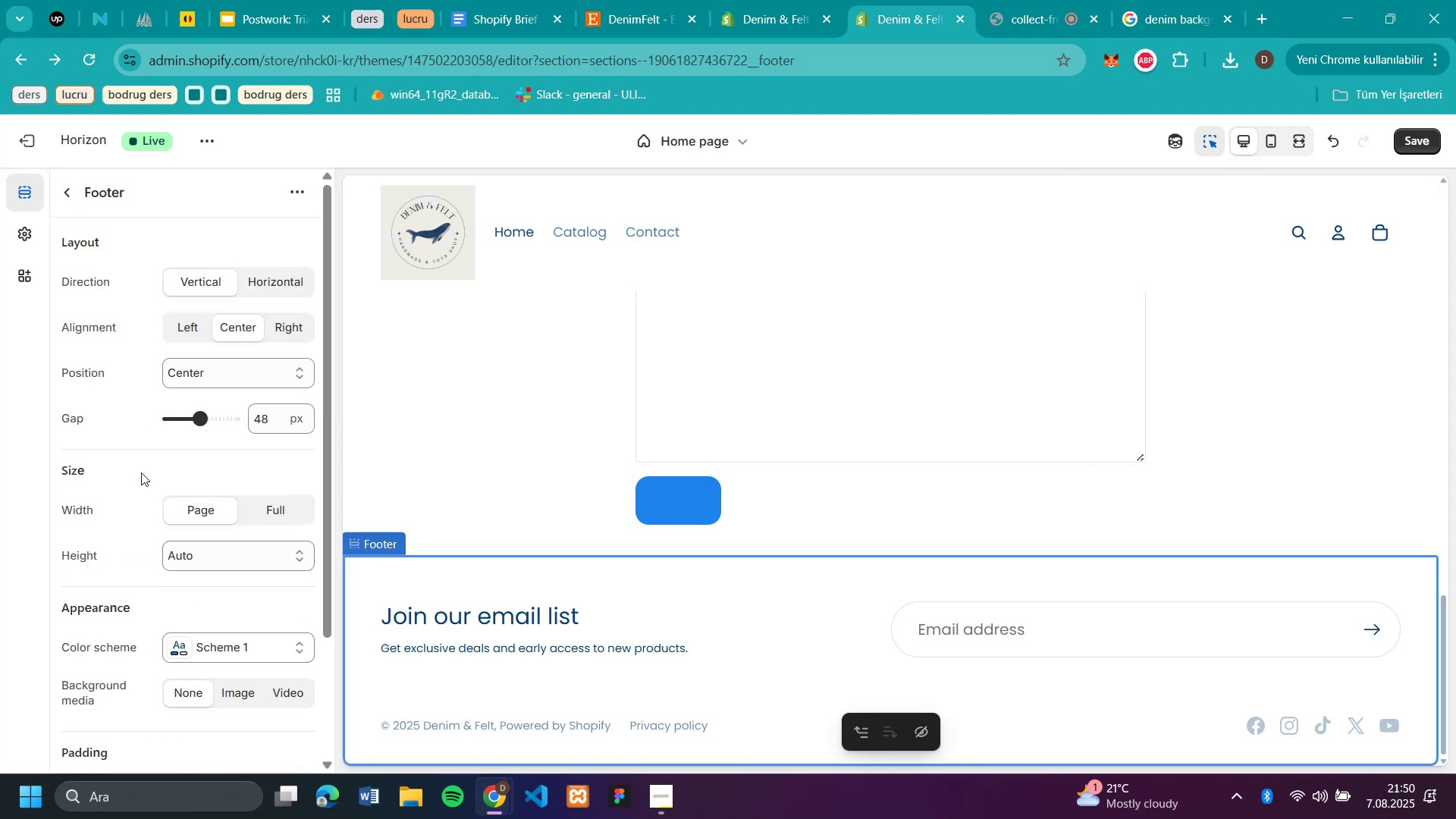 
scroll: coordinate [141, 472], scroll_direction: up, amount: 3.0
 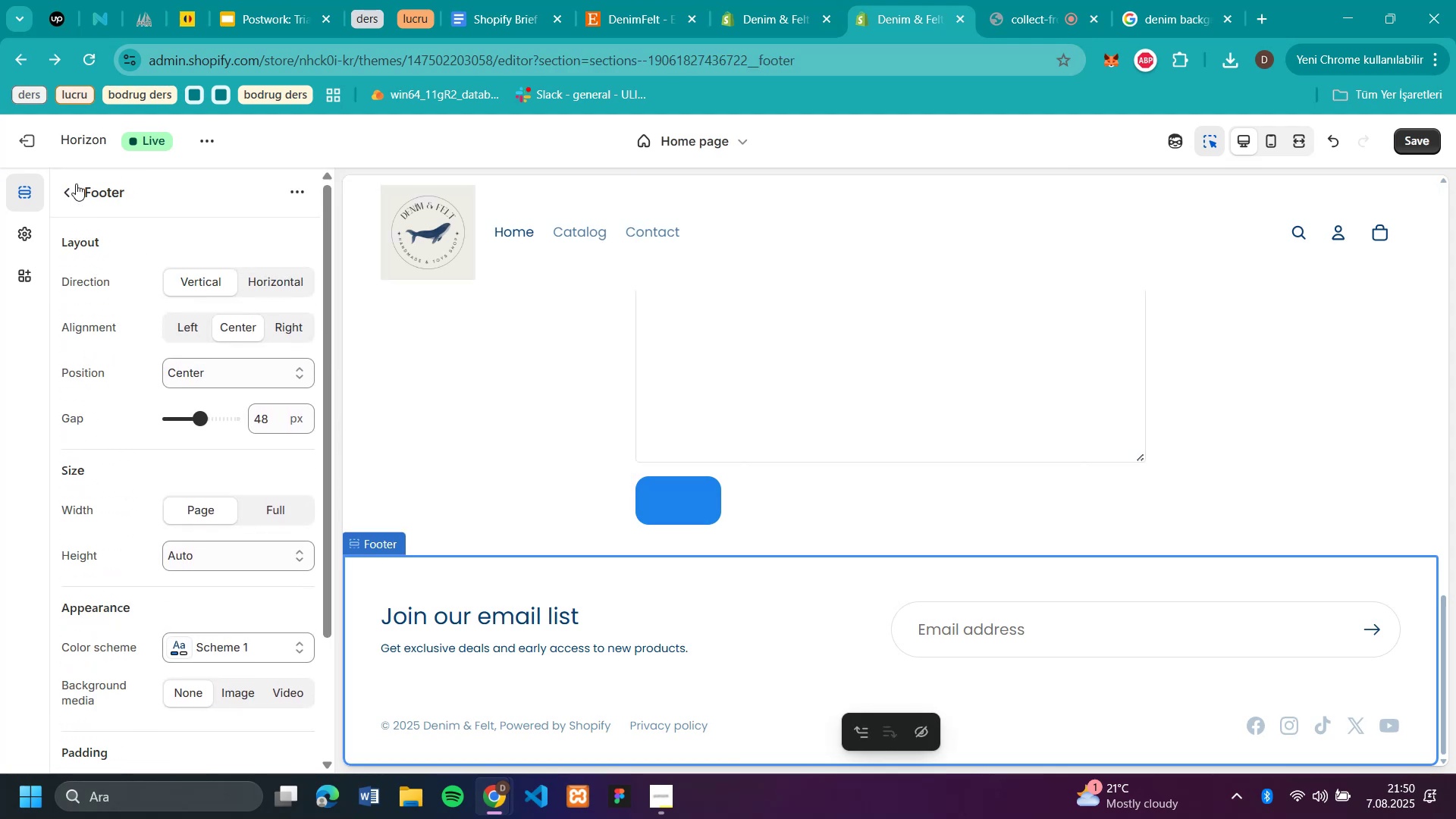 
left_click([73, 185])
 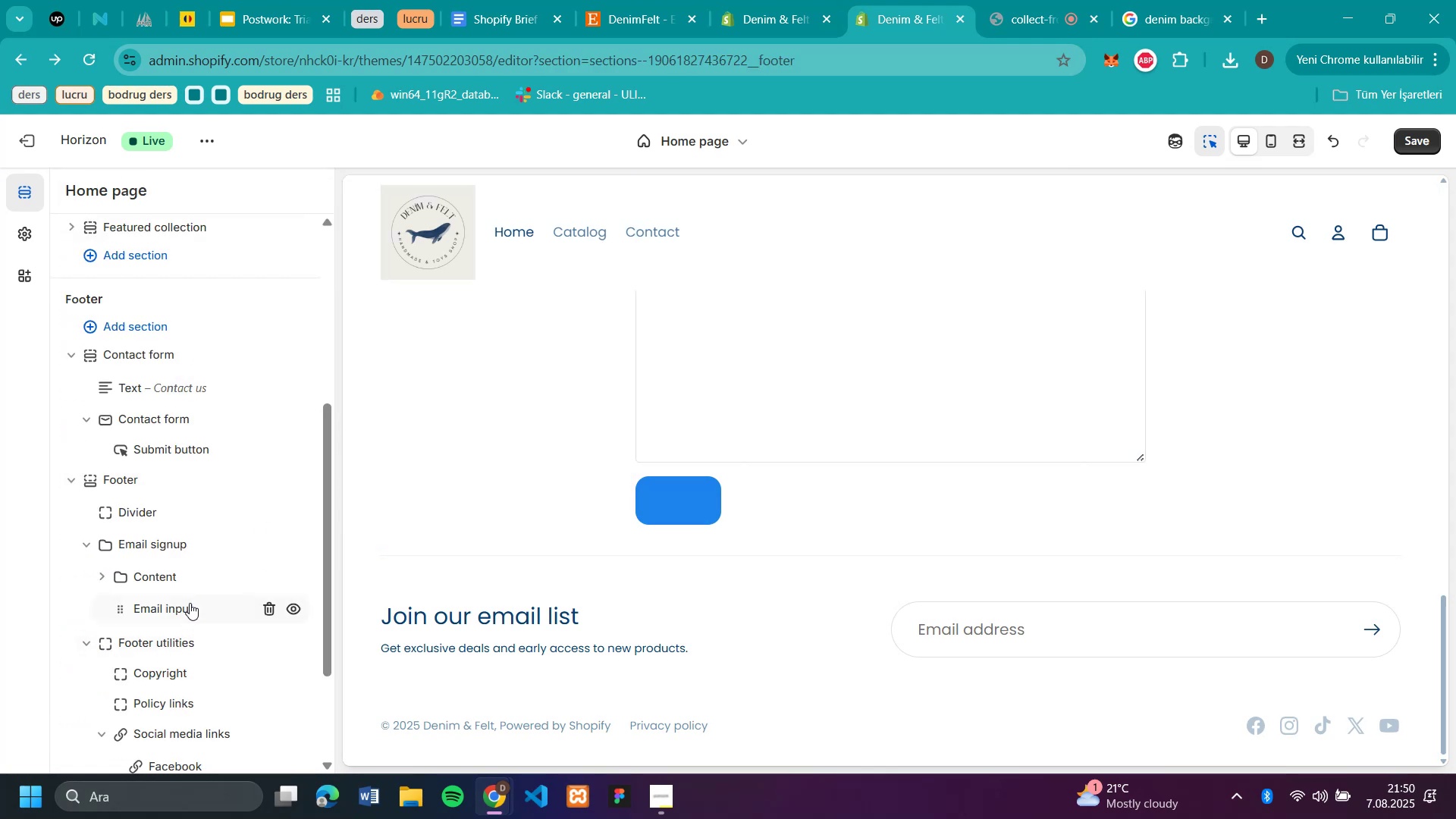 
scroll: coordinate [172, 527], scroll_direction: up, amount: 4.0
 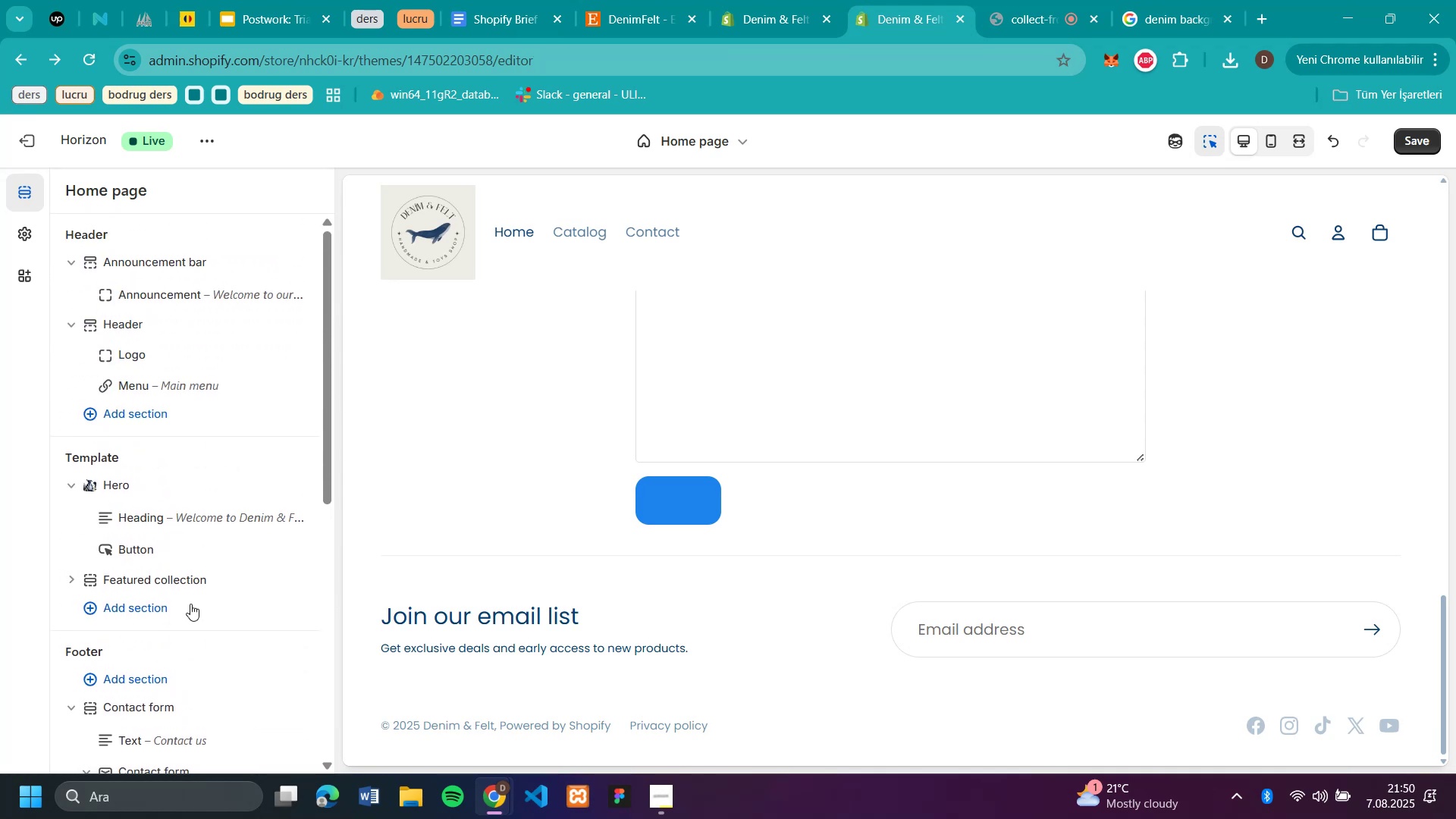 
mouse_move([143, 570])
 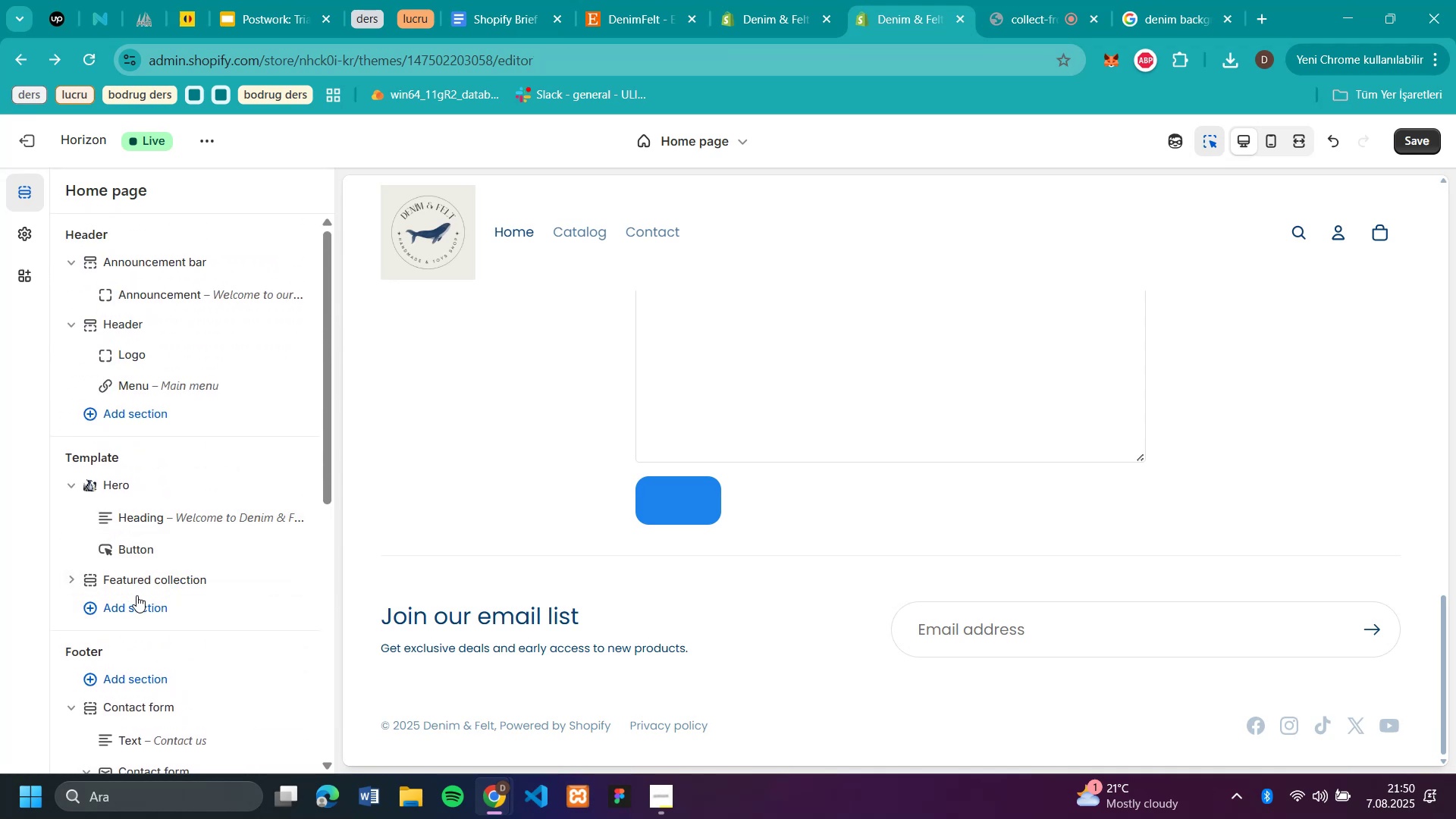 
left_click([136, 601])
 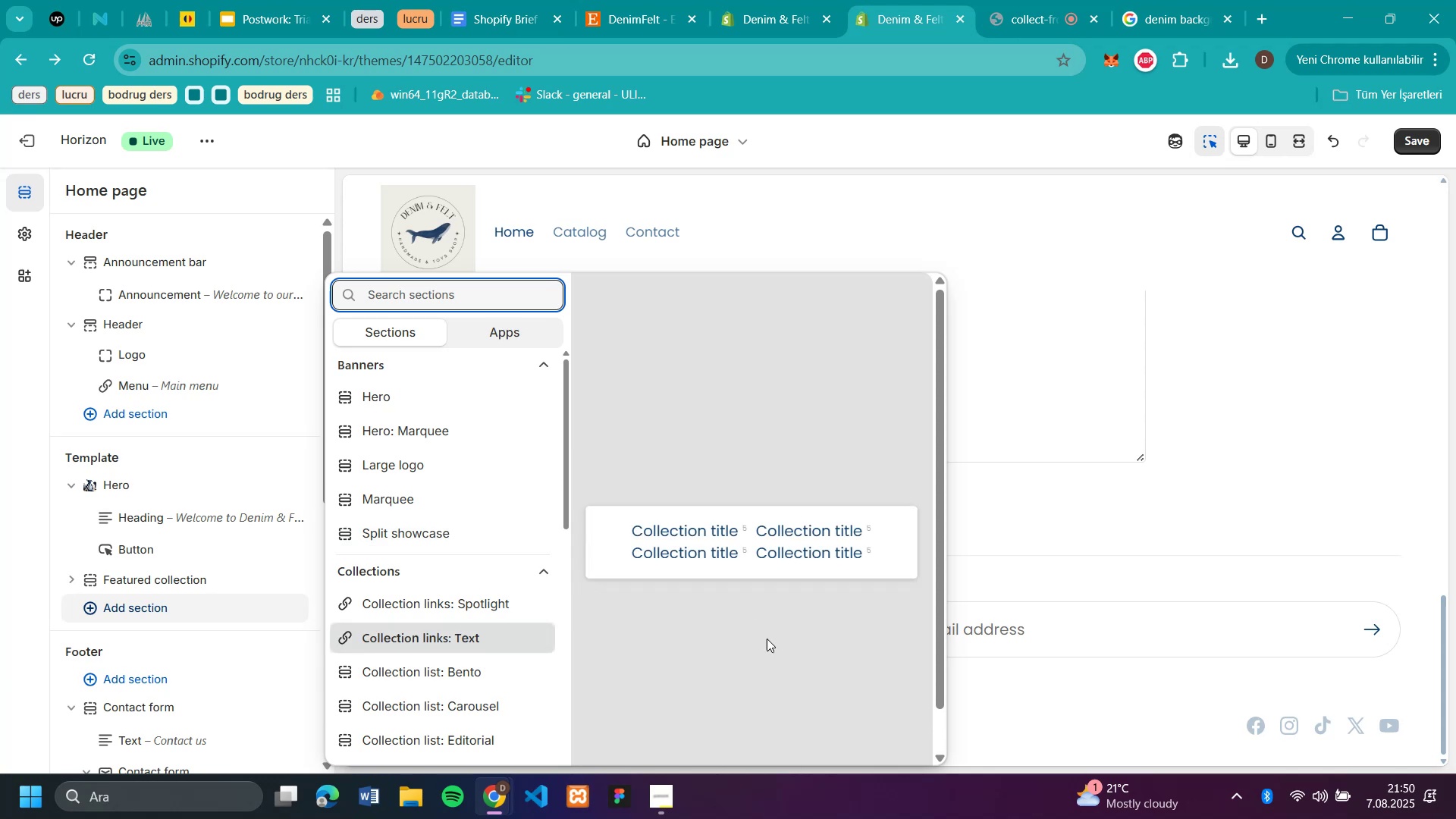 
wait(22.99)
 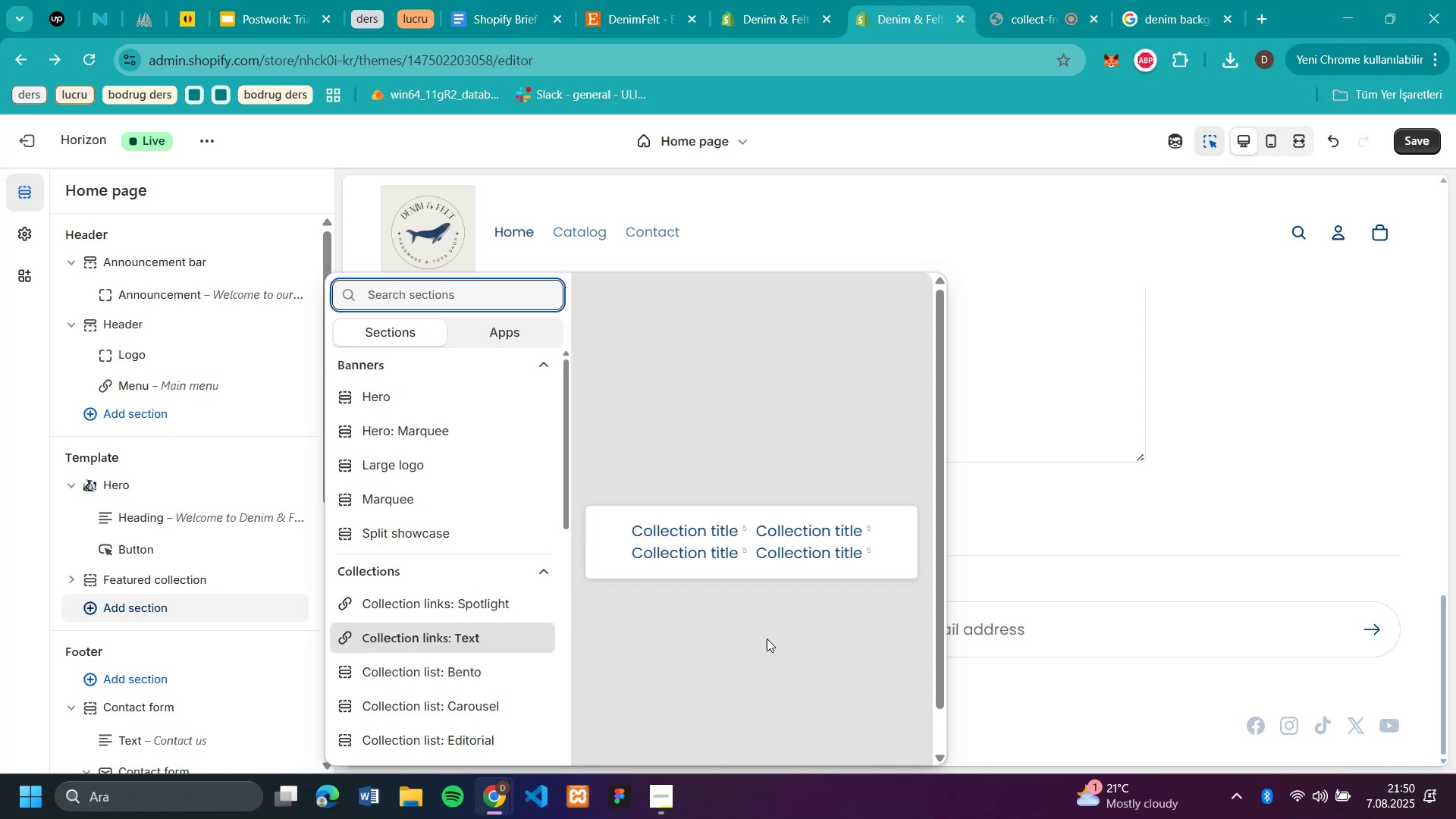 
left_click([508, 16])
 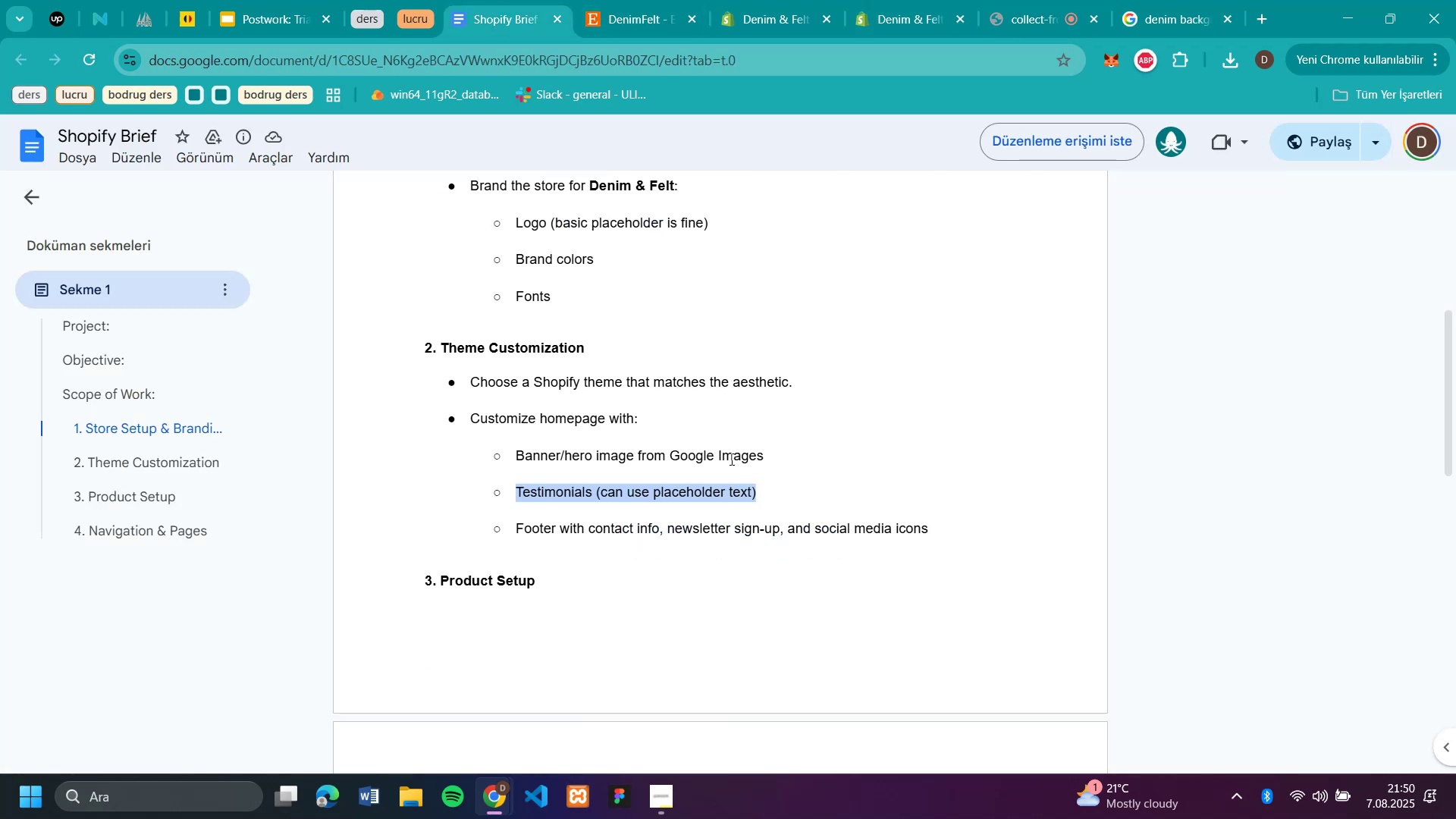 
scroll: coordinate [730, 459], scroll_direction: down, amount: 4.0
 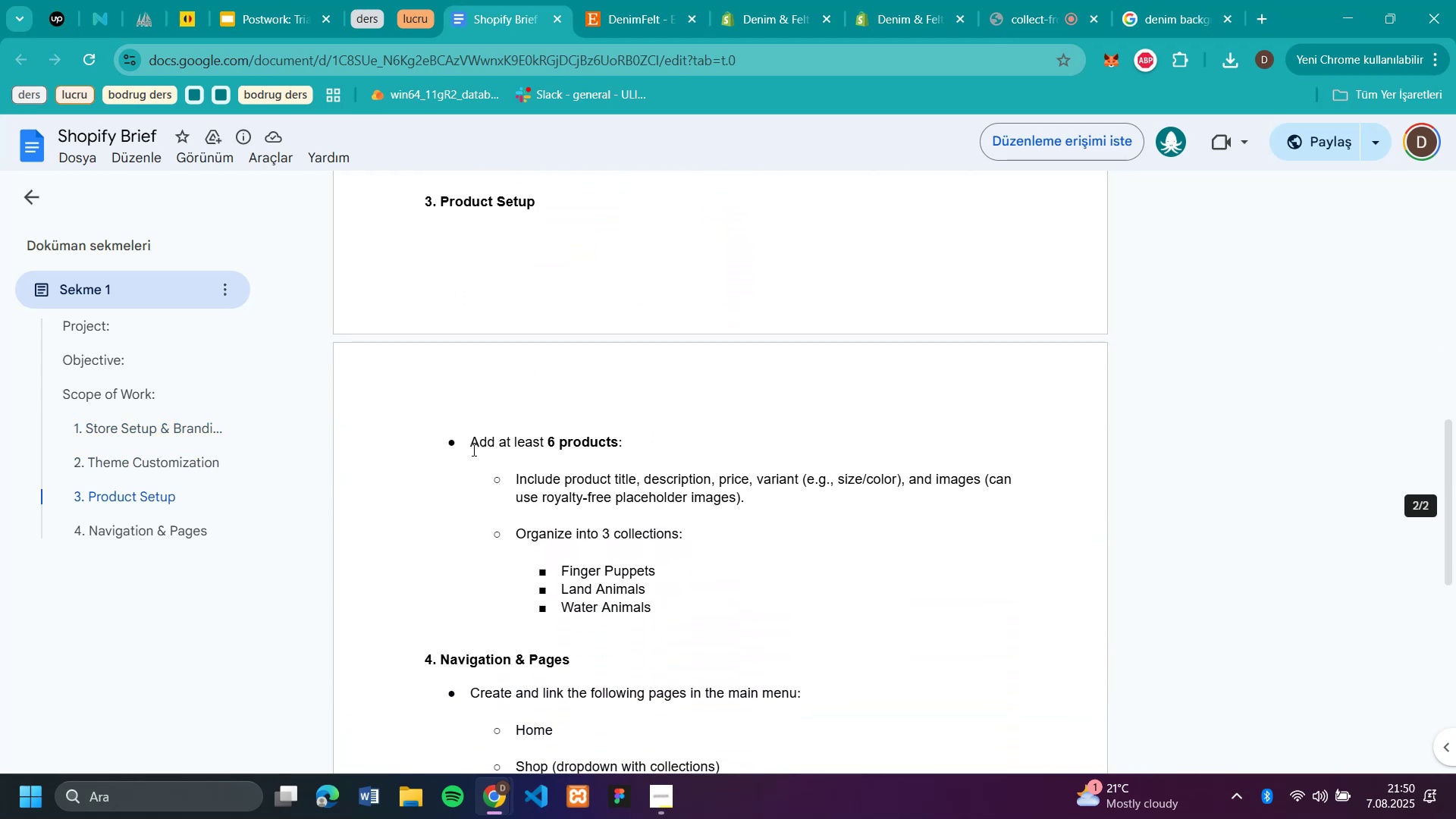 
left_click_drag(start_coordinate=[457, 428], to_coordinate=[828, 620])
 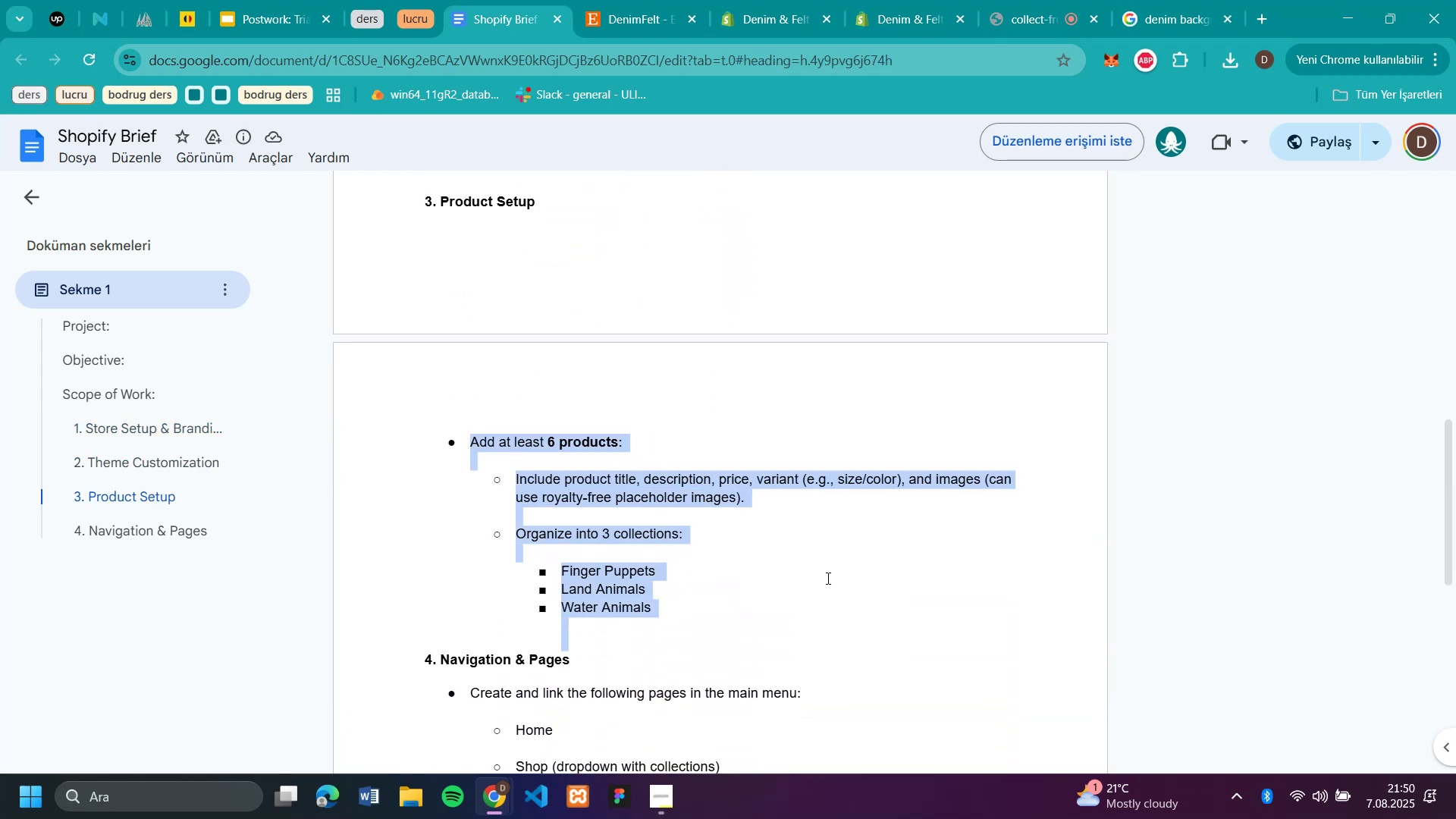 
left_click([827, 576])
 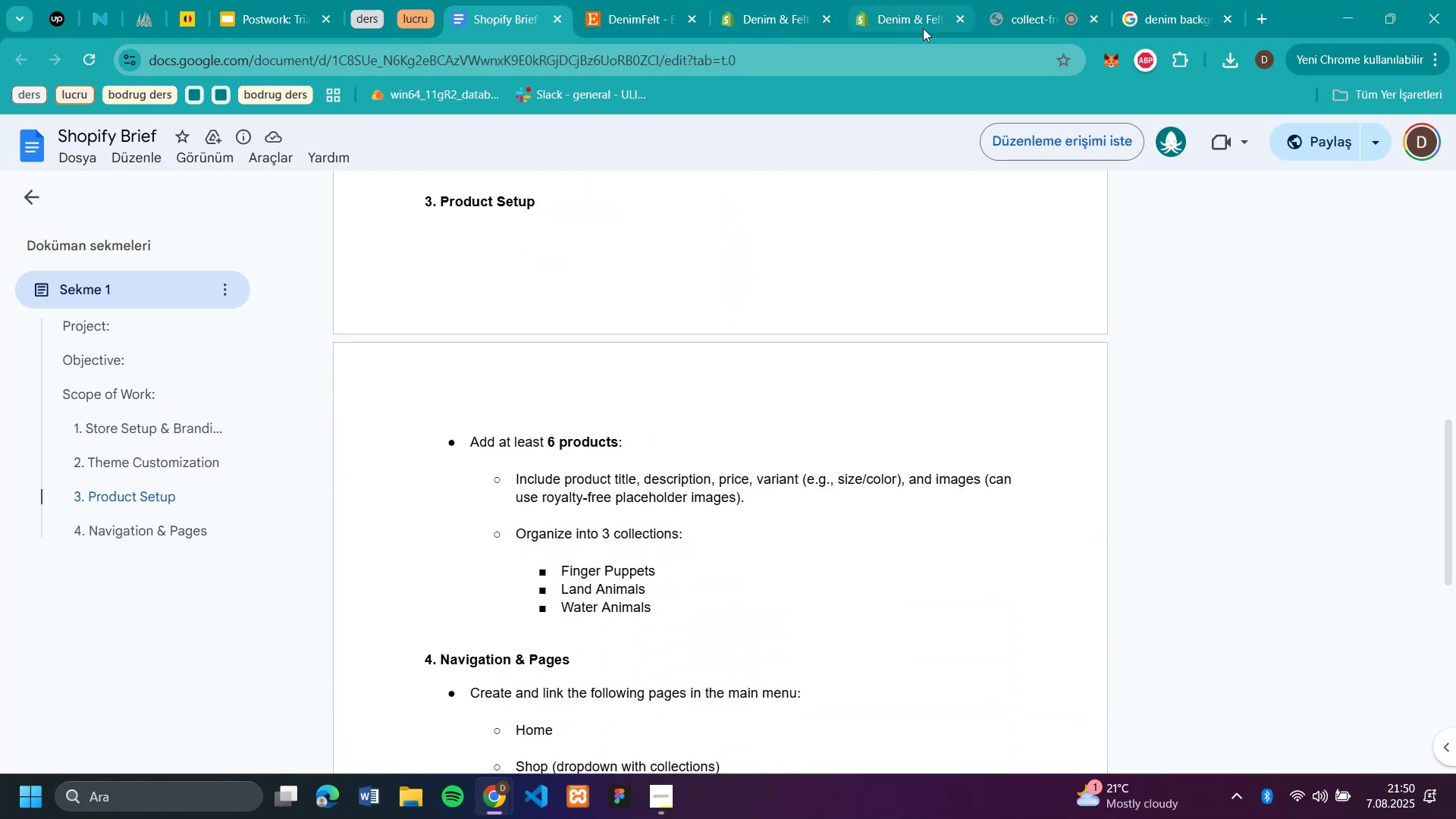 
left_click([905, 25])
 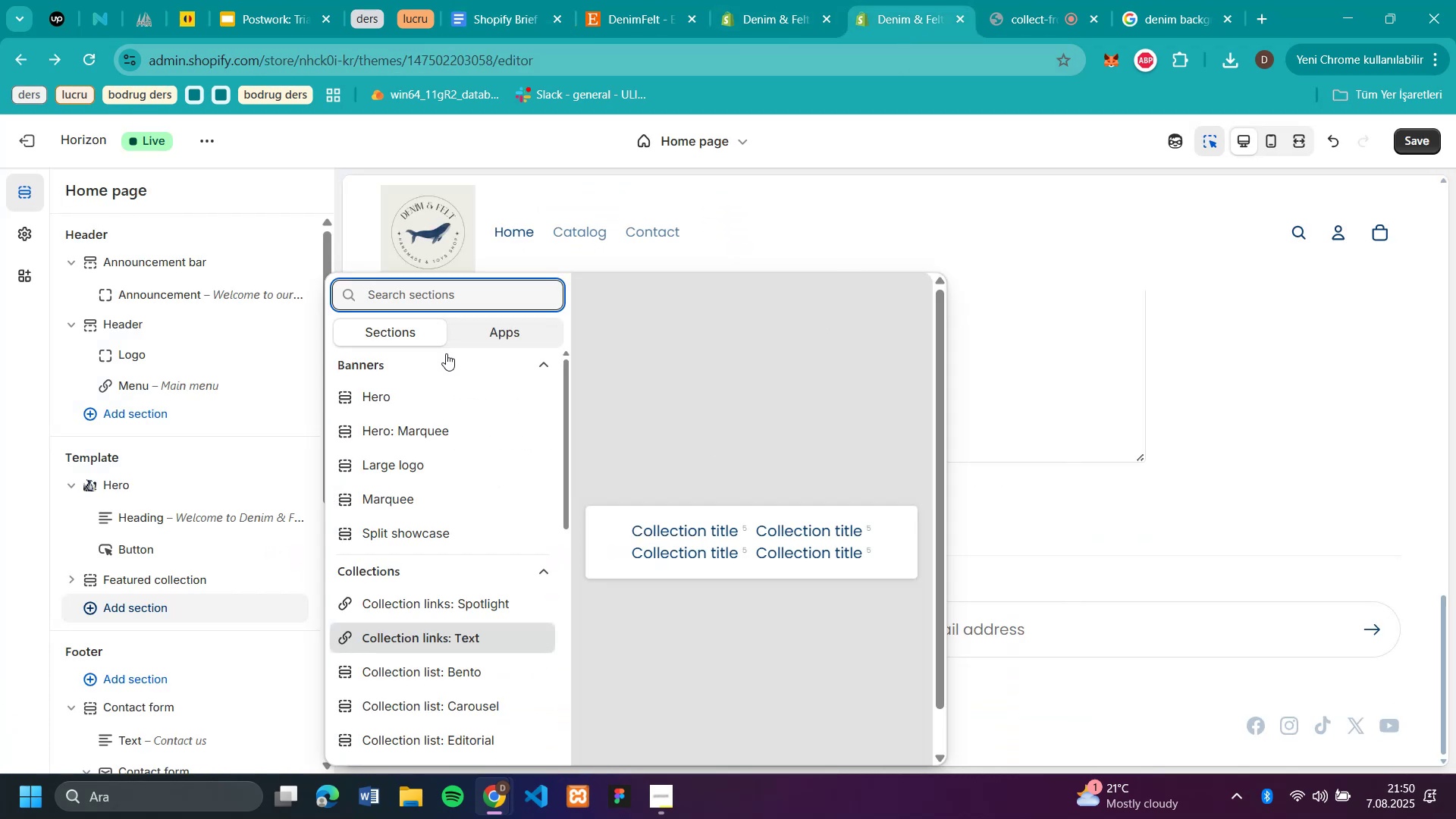 
left_click([31, 548])
 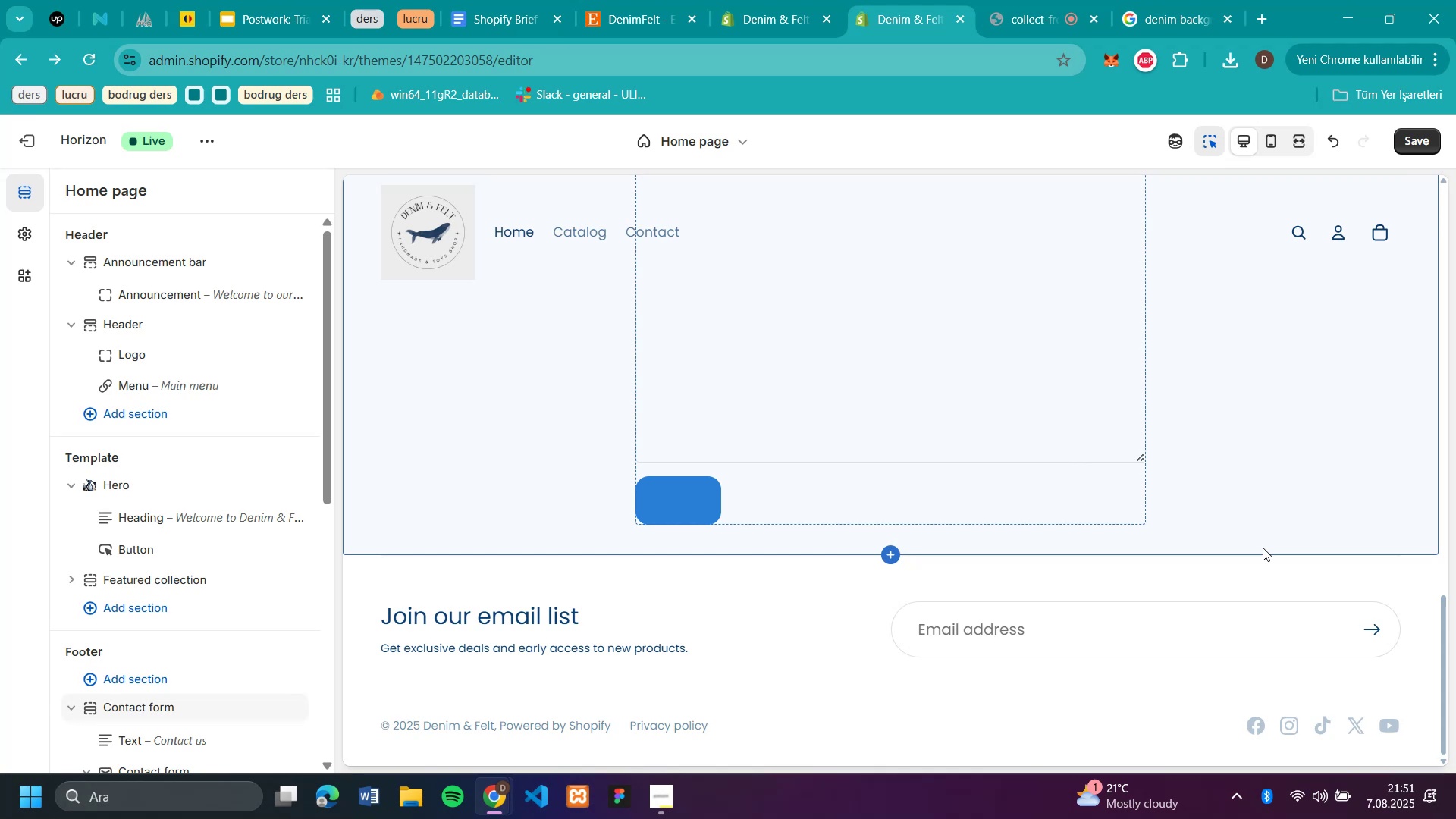 
wait(27.41)
 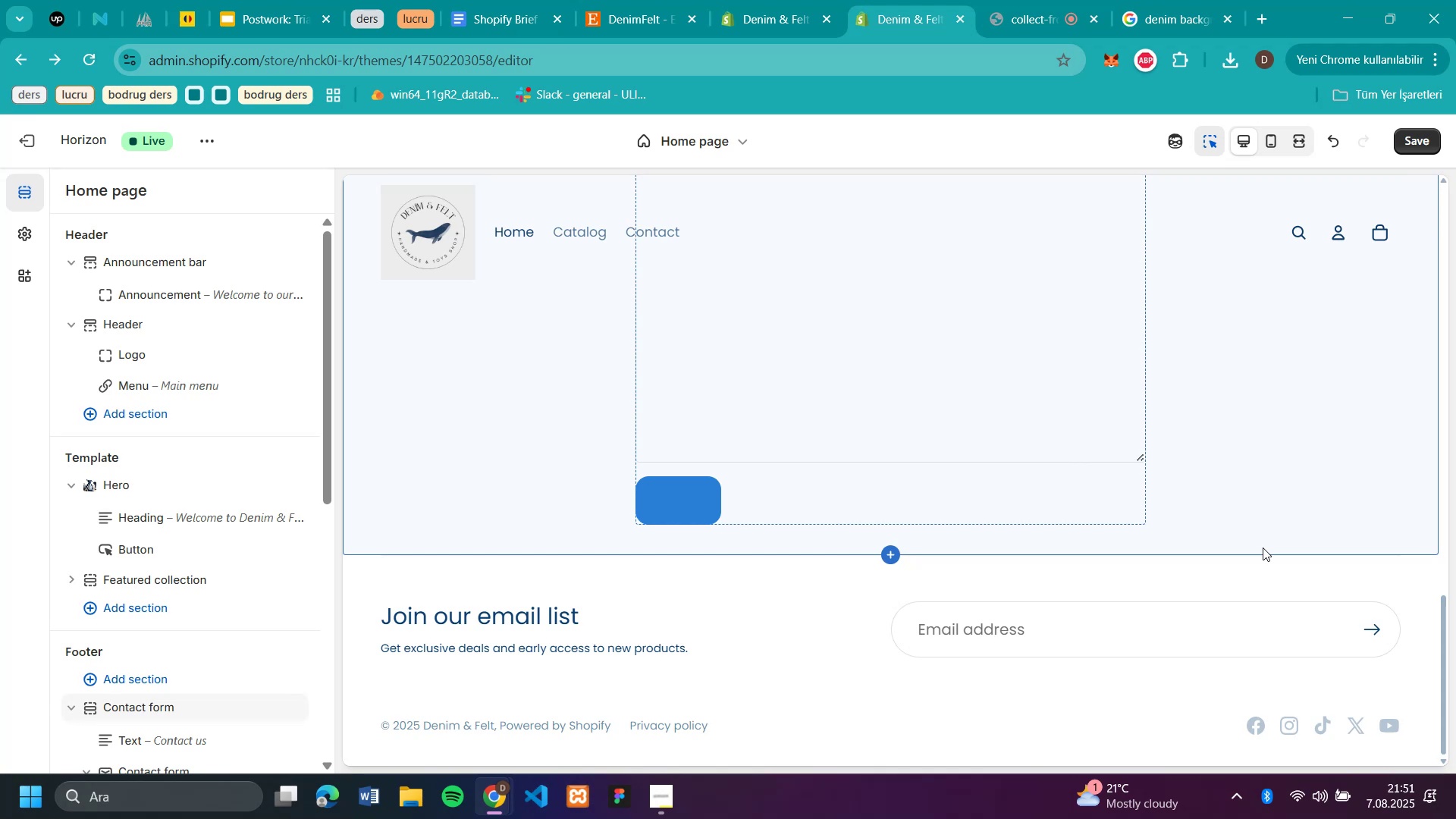 
scroll: coordinate [197, 332], scroll_direction: up, amount: 1.0
 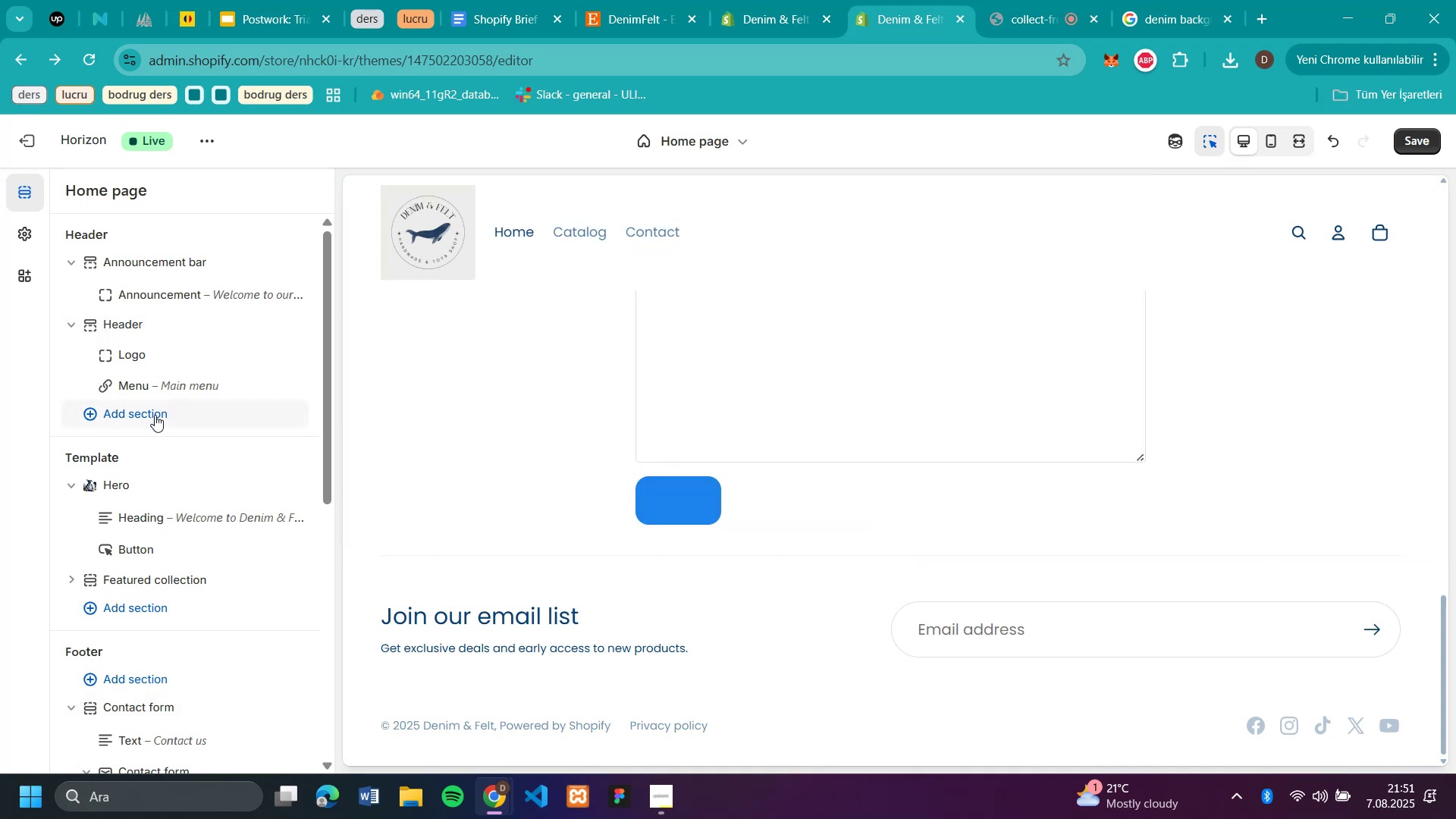 
left_click([155, 415])
 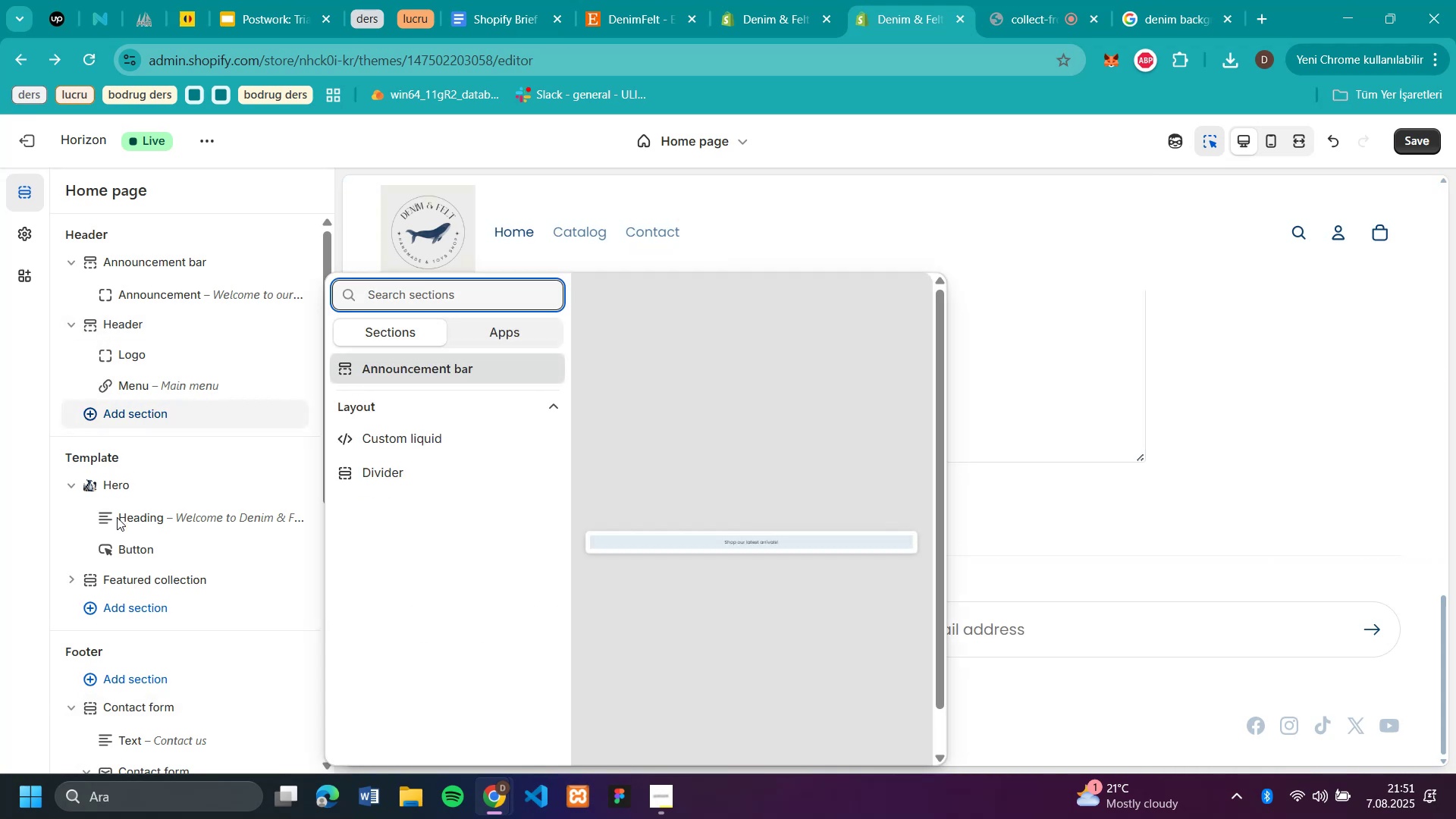 
left_click([118, 607])
 